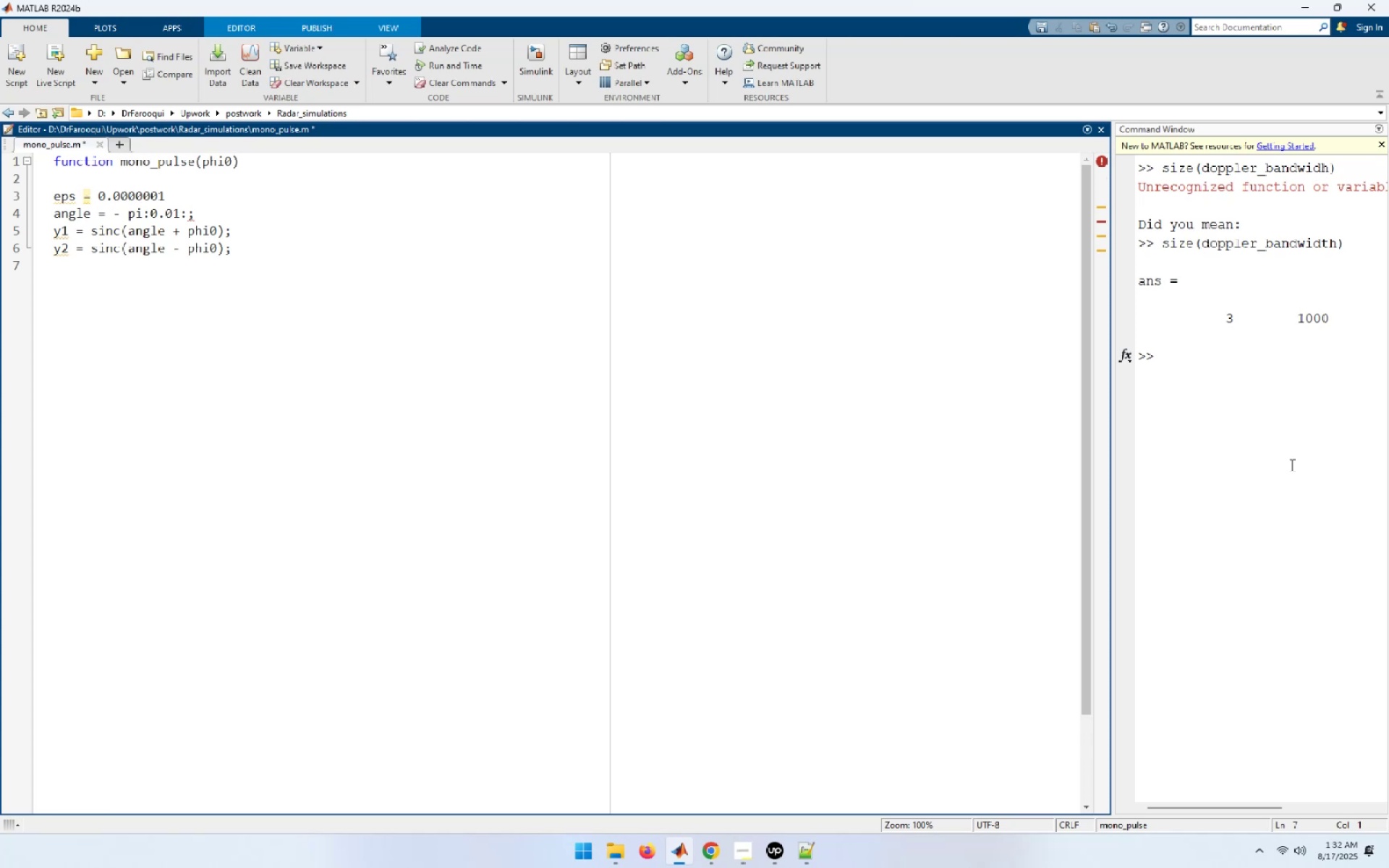 
wait(6.14)
 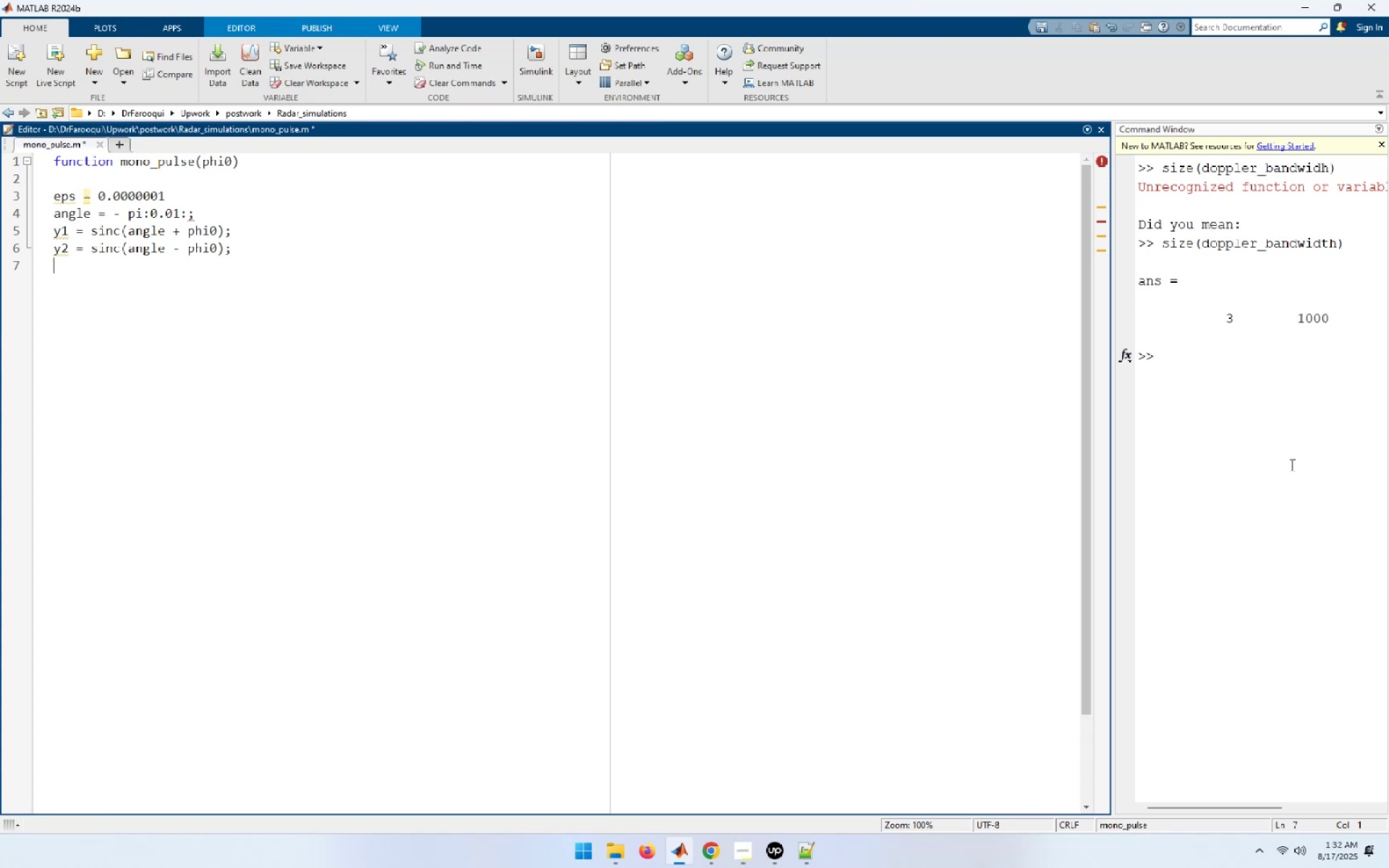 
type(ysum = y1 + y2;)
 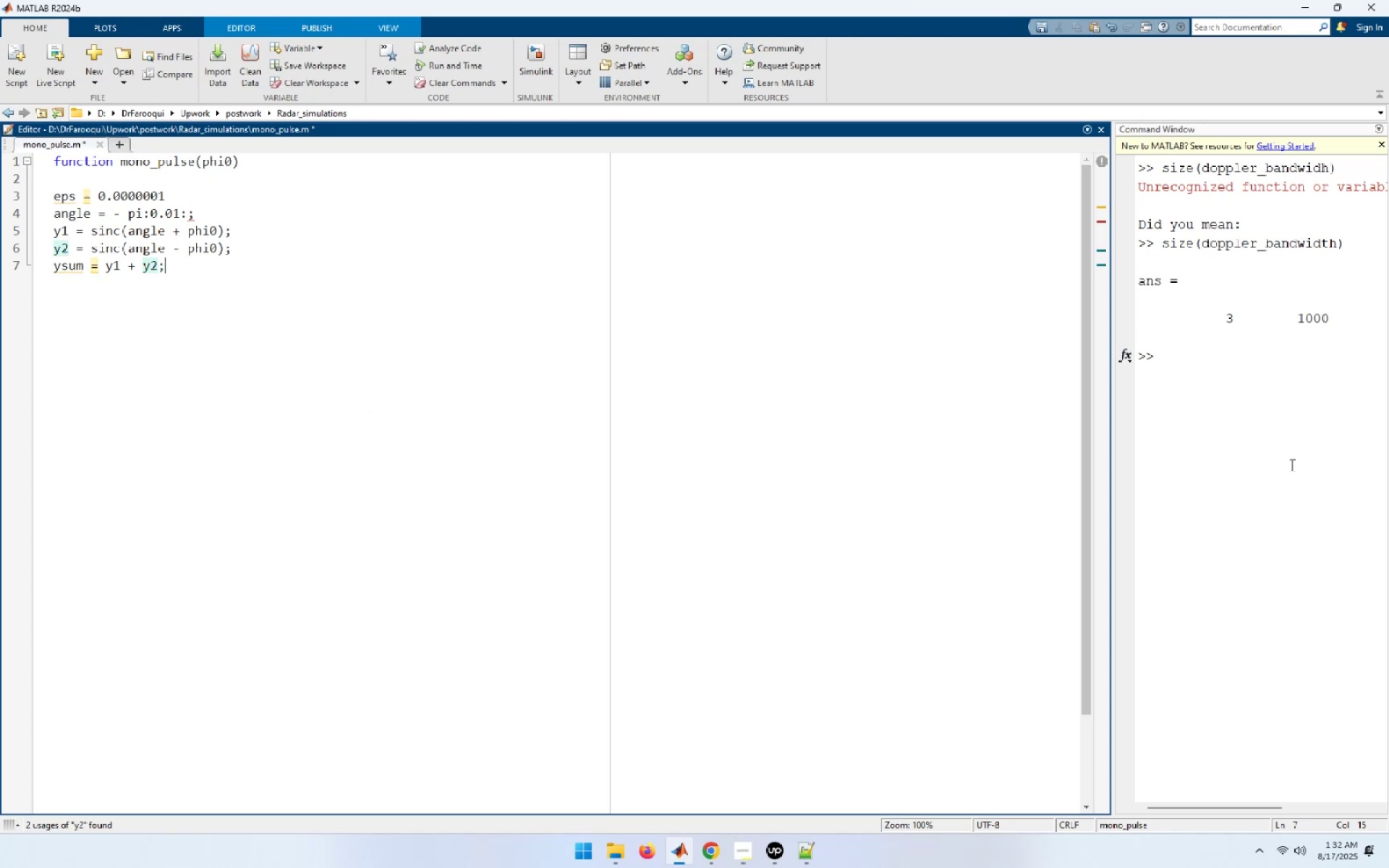 
key(Enter)
 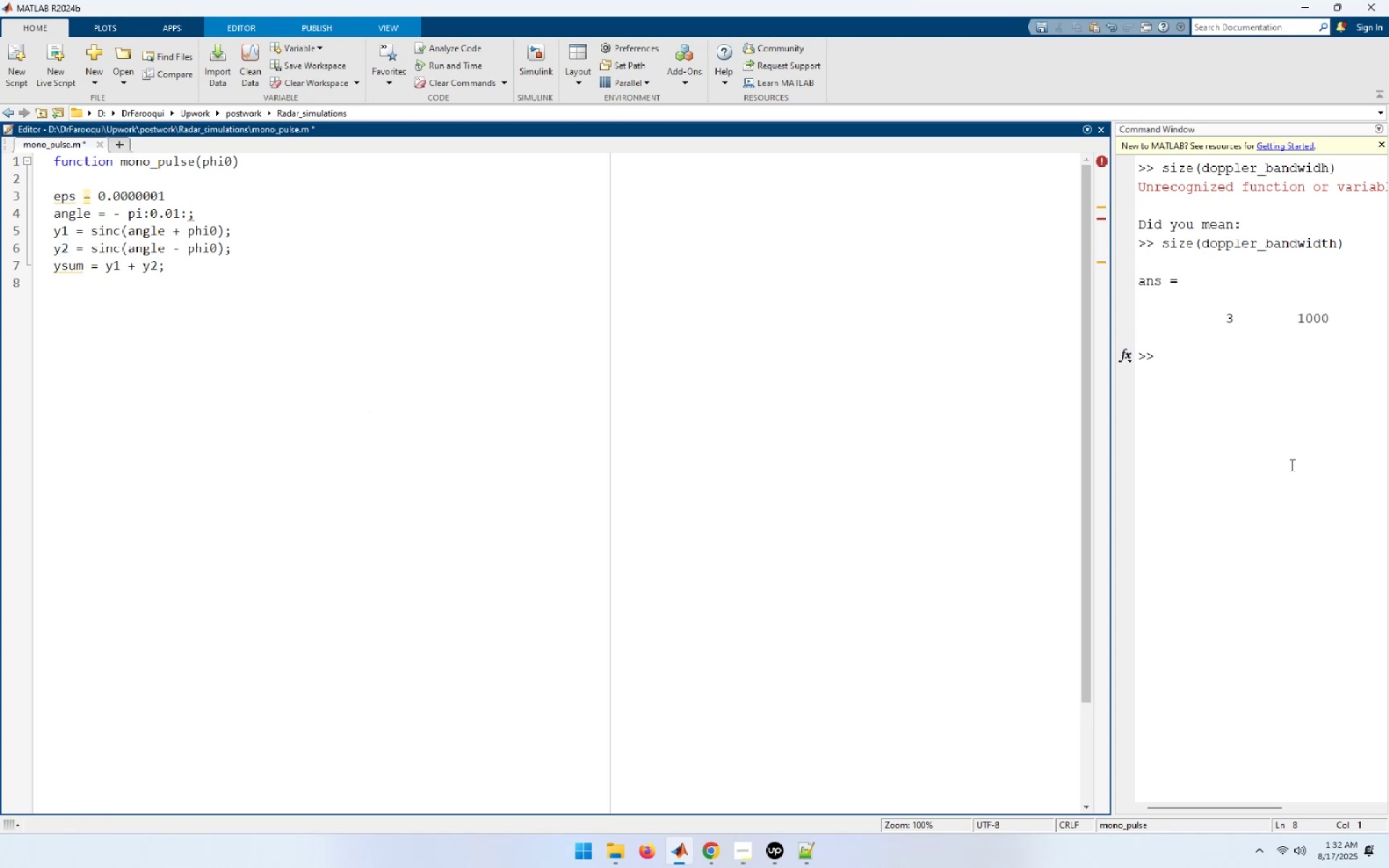 
type(ydif = -y1 + y2;)
 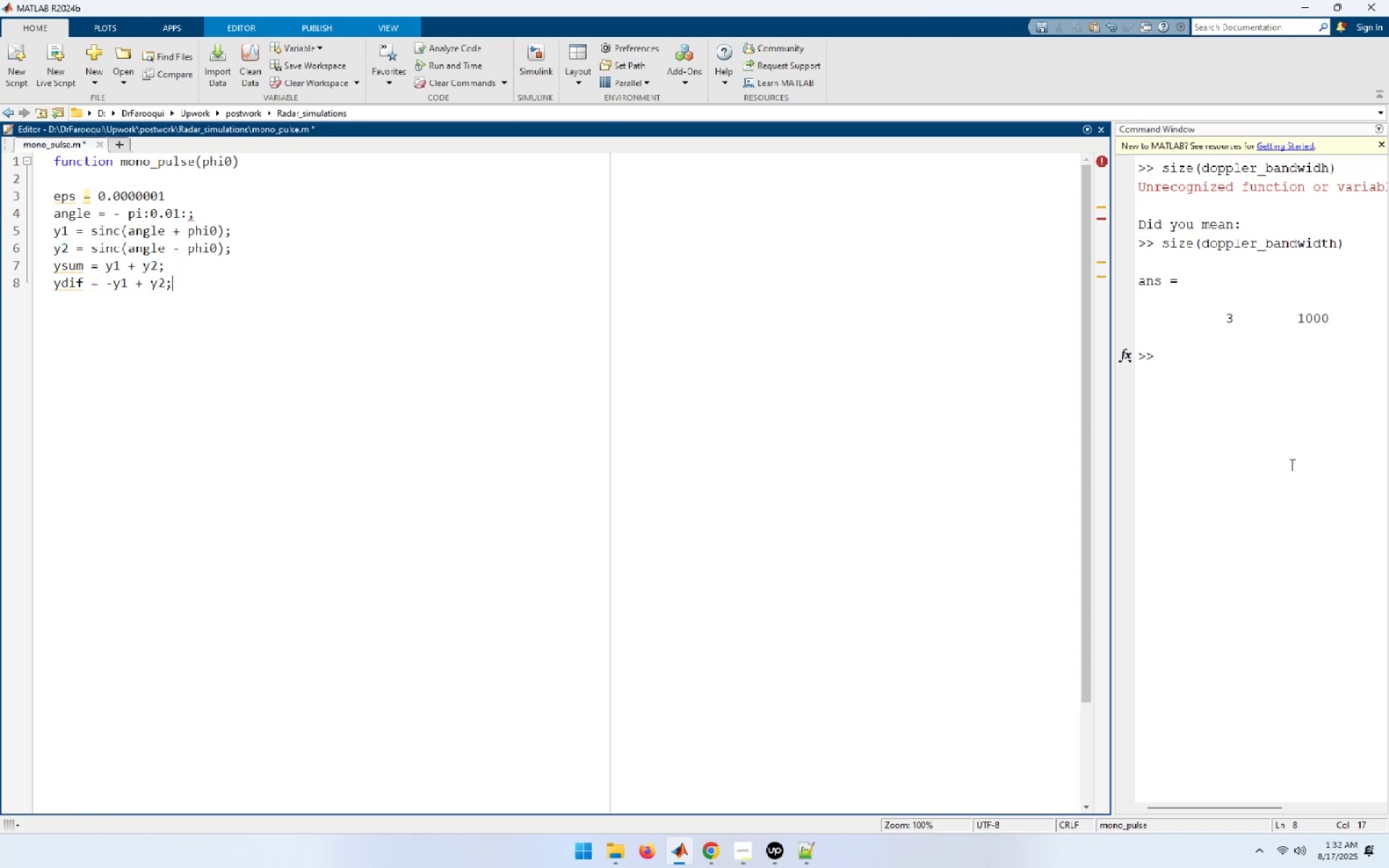 
key(Enter)
 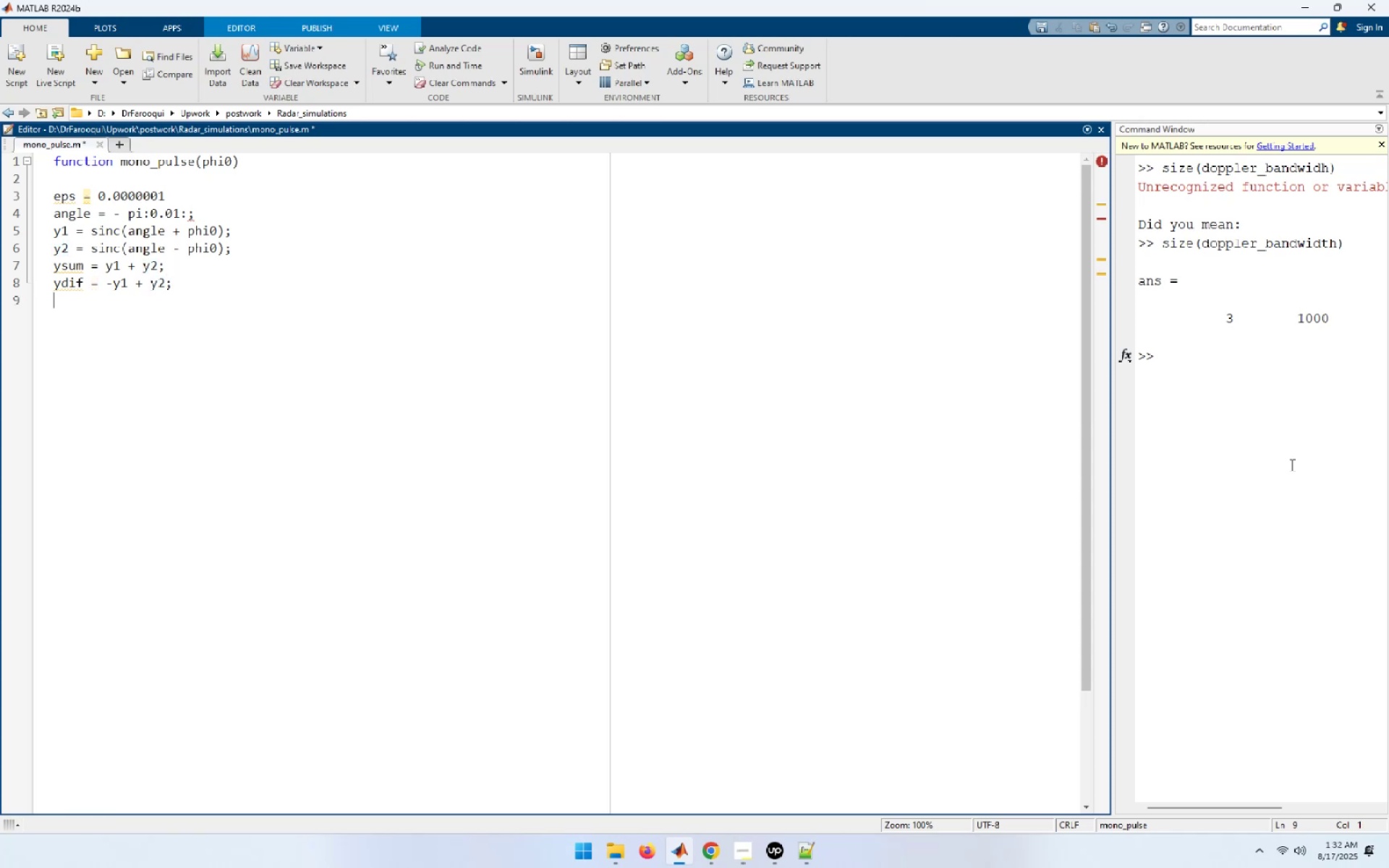 
key(Enter)
 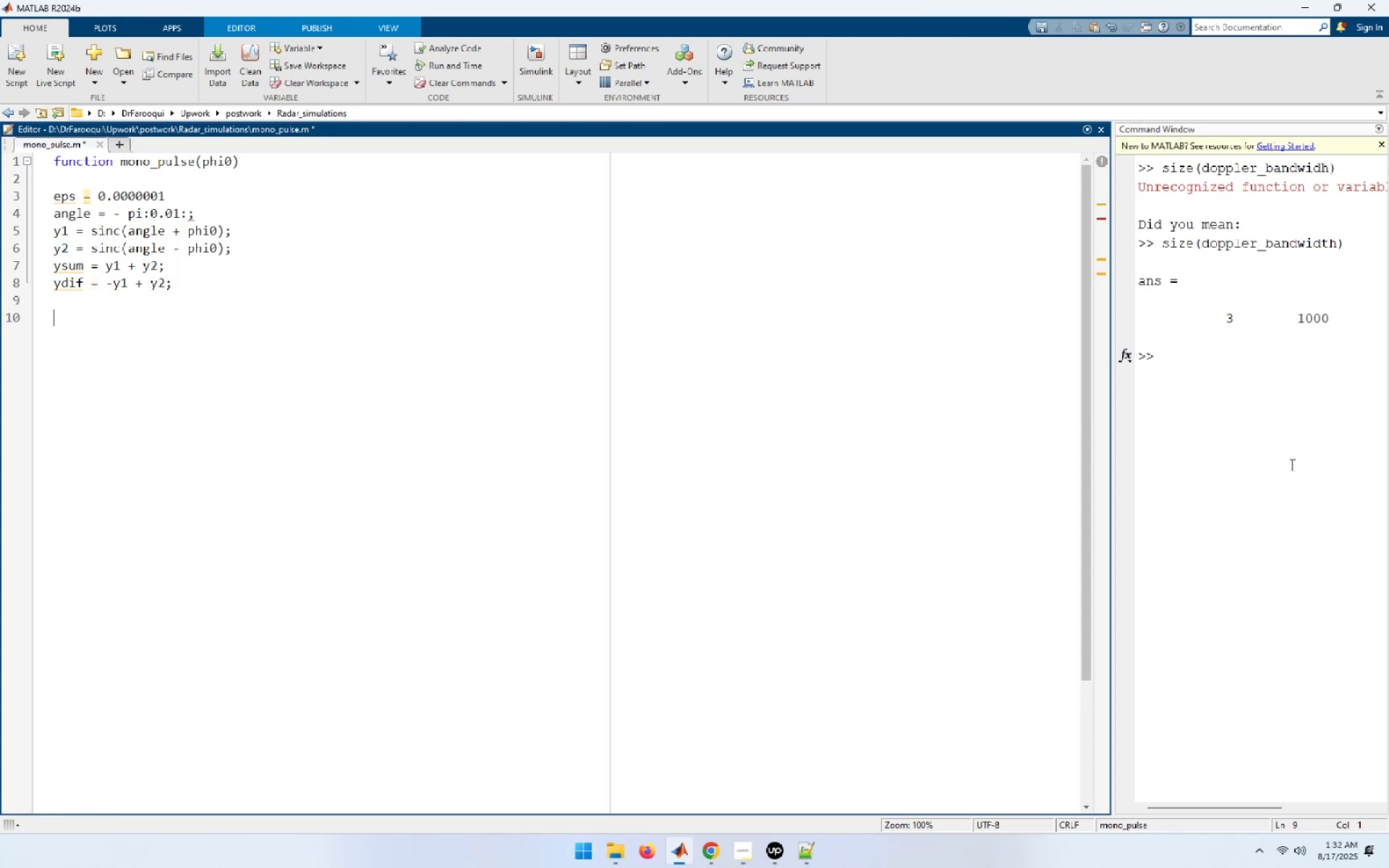 
type(figure )
key(Backspace)
type(( )
key(Backspace)
type(2)
key(Backspace)
type(1))
 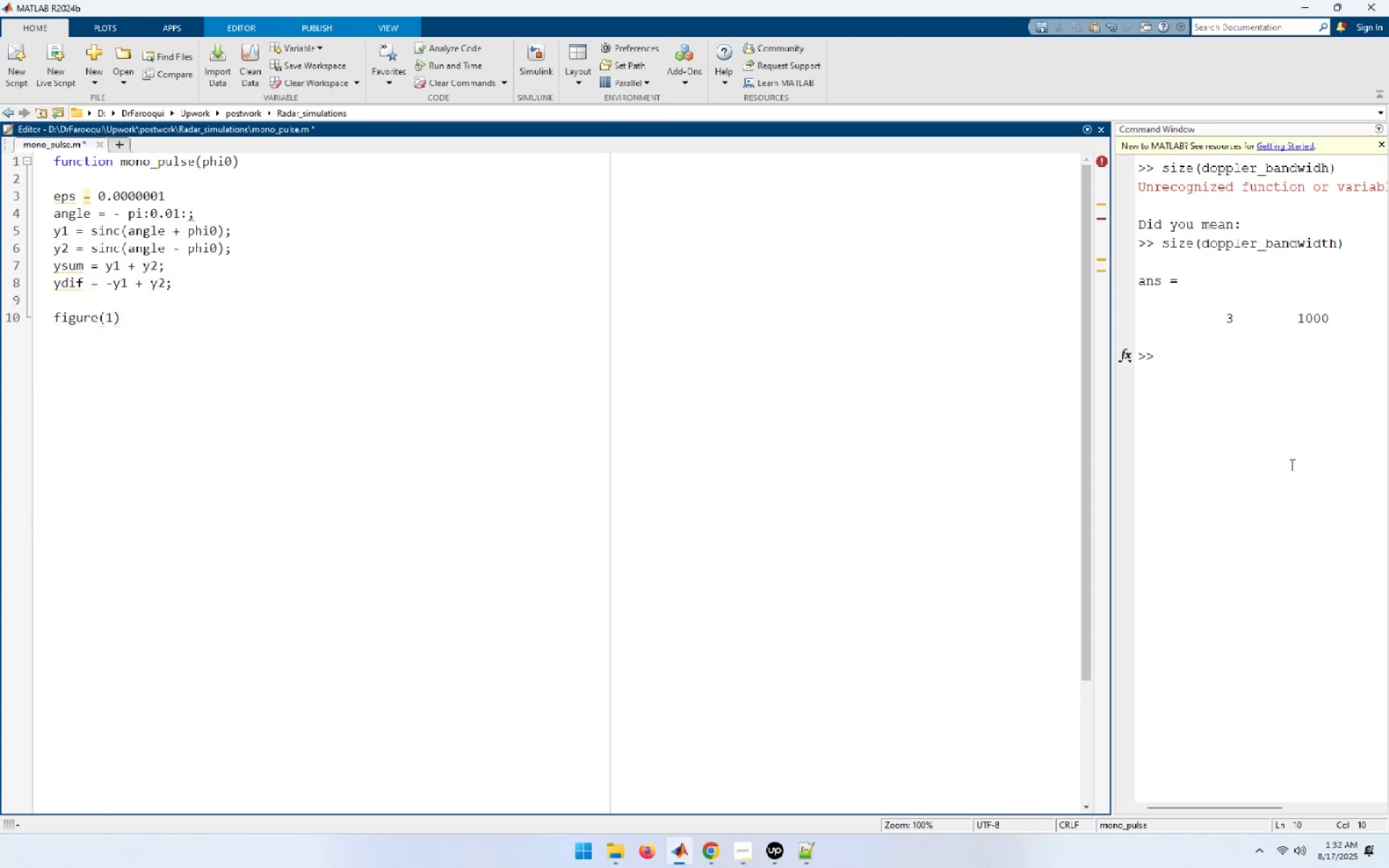 
key(Enter)
 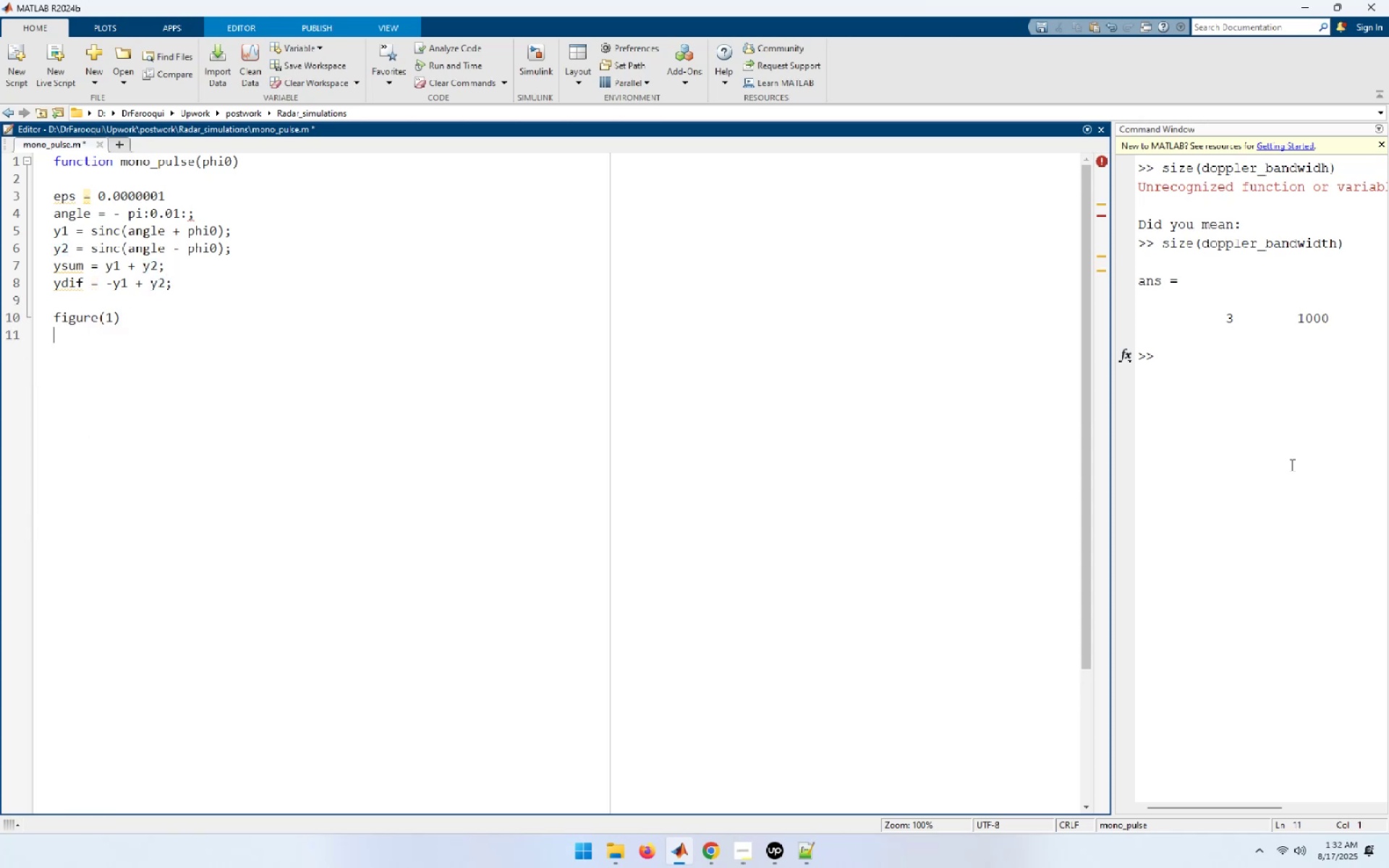 
key(Enter)
 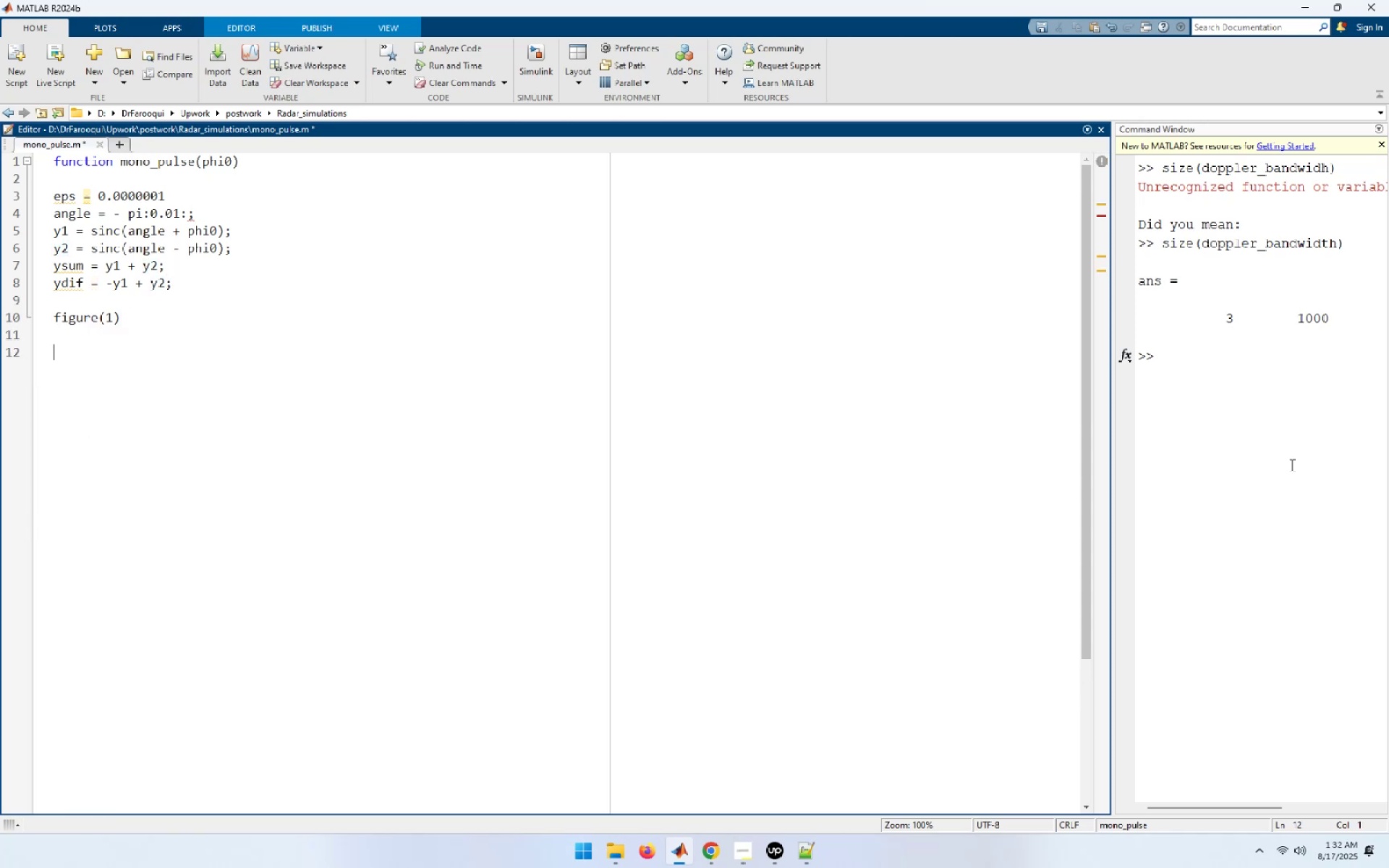 
type(plot ( angle, y1, 'k', angle, y2, 'k');)
 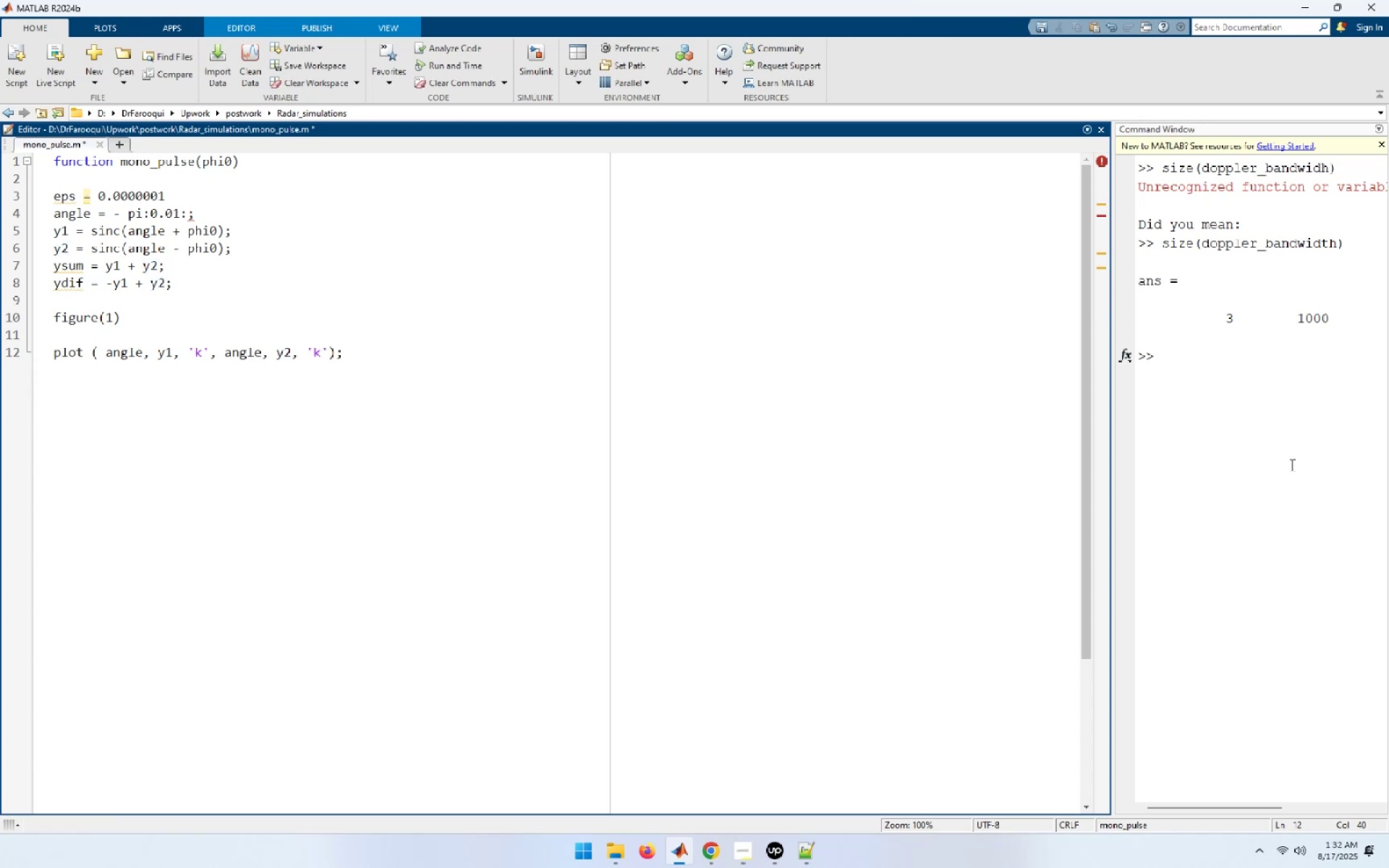 
key(Enter)
 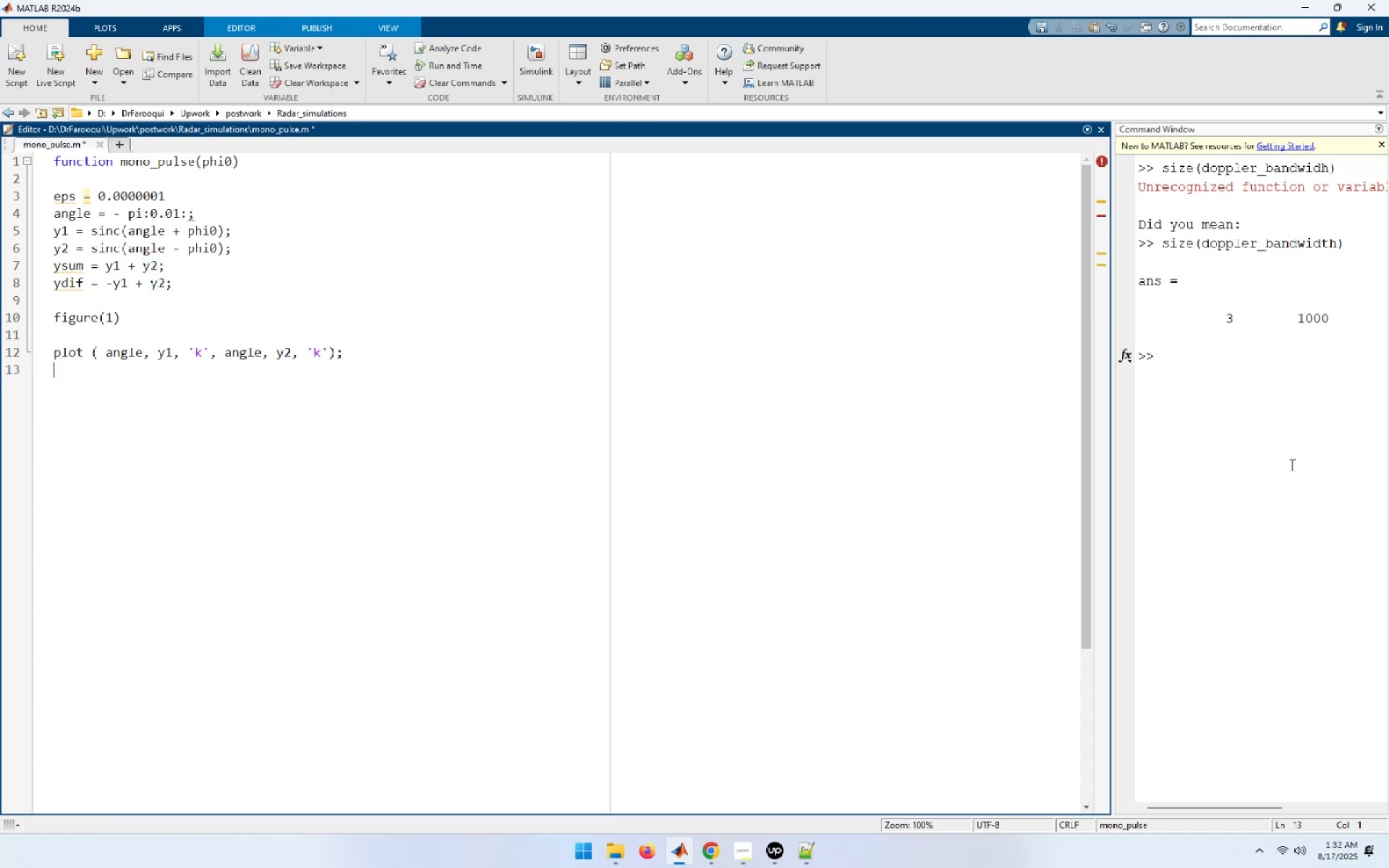 
key(Enter)
 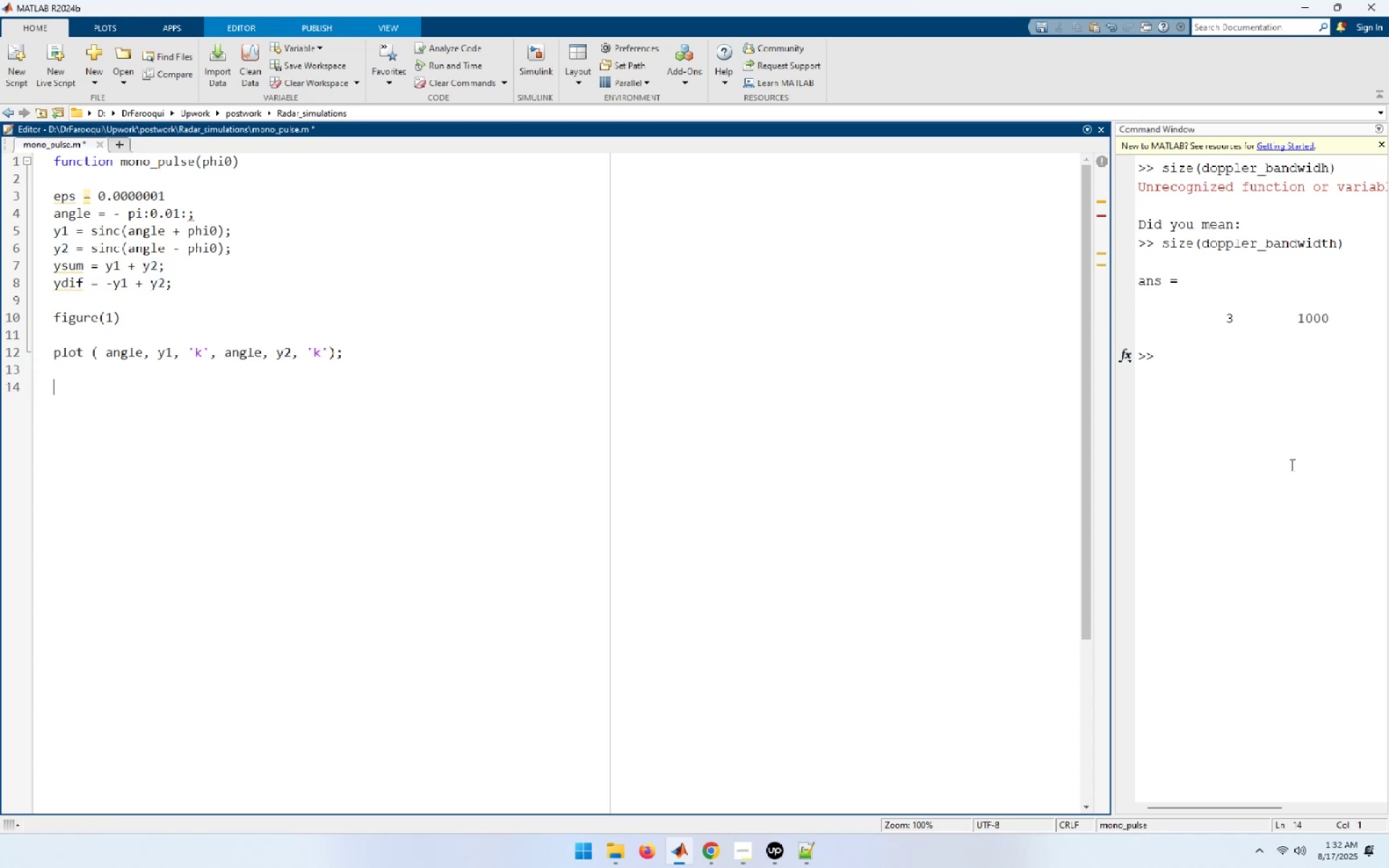 
type(grid;)
 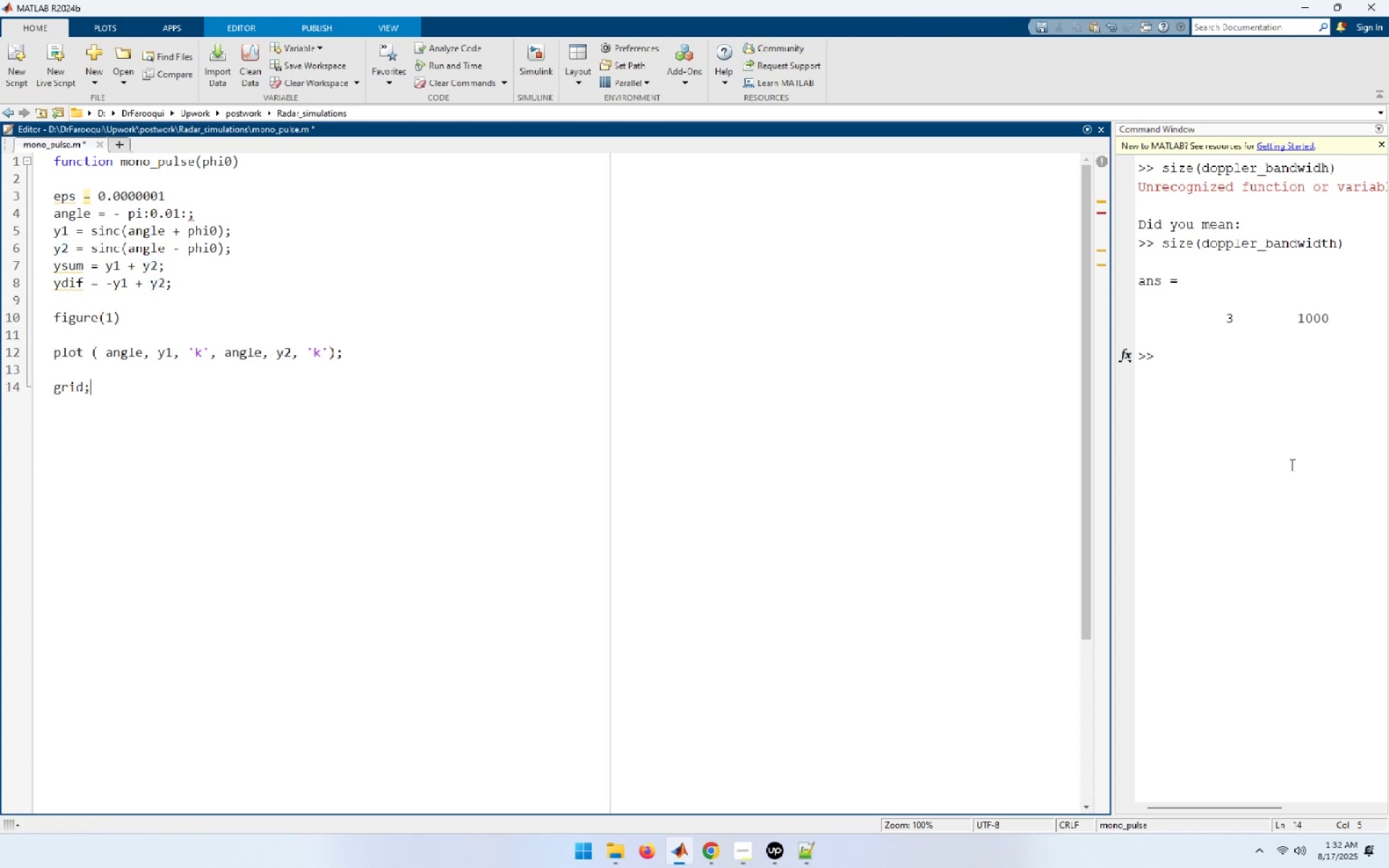 
key(Enter)
 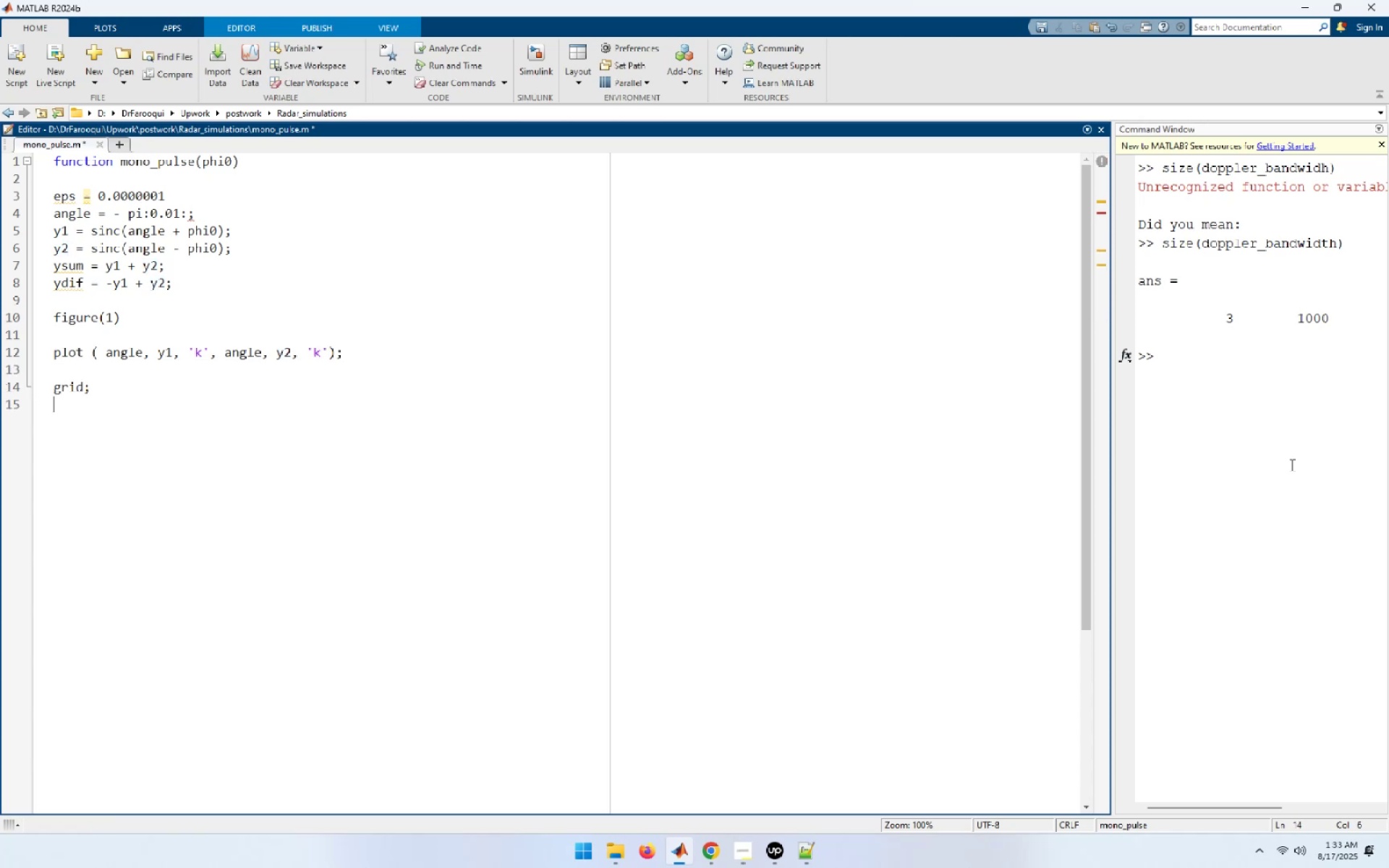 
key(Enter)
 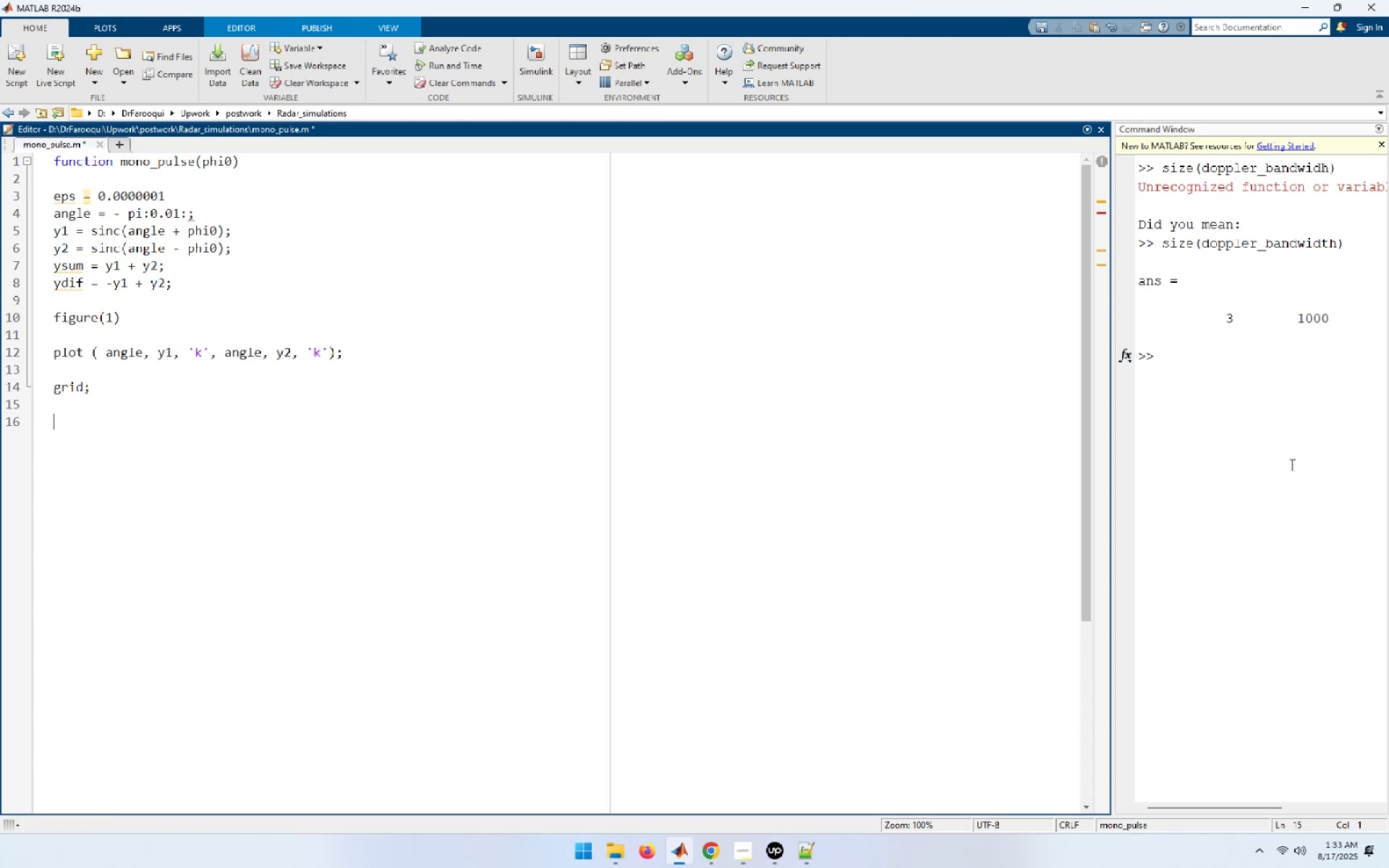 
type(xlabel ('Angle - Radians'))
 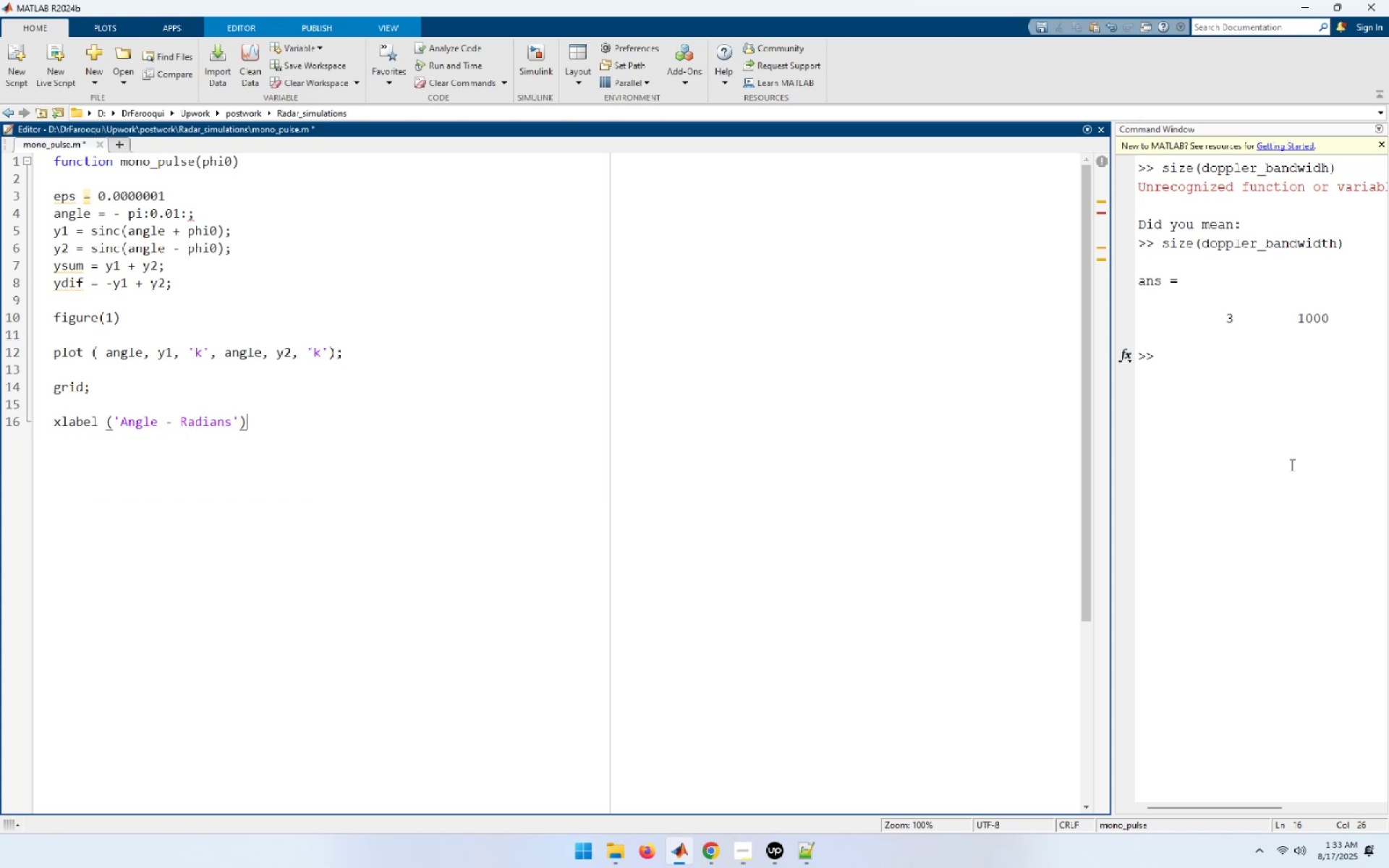 
key(Enter)
 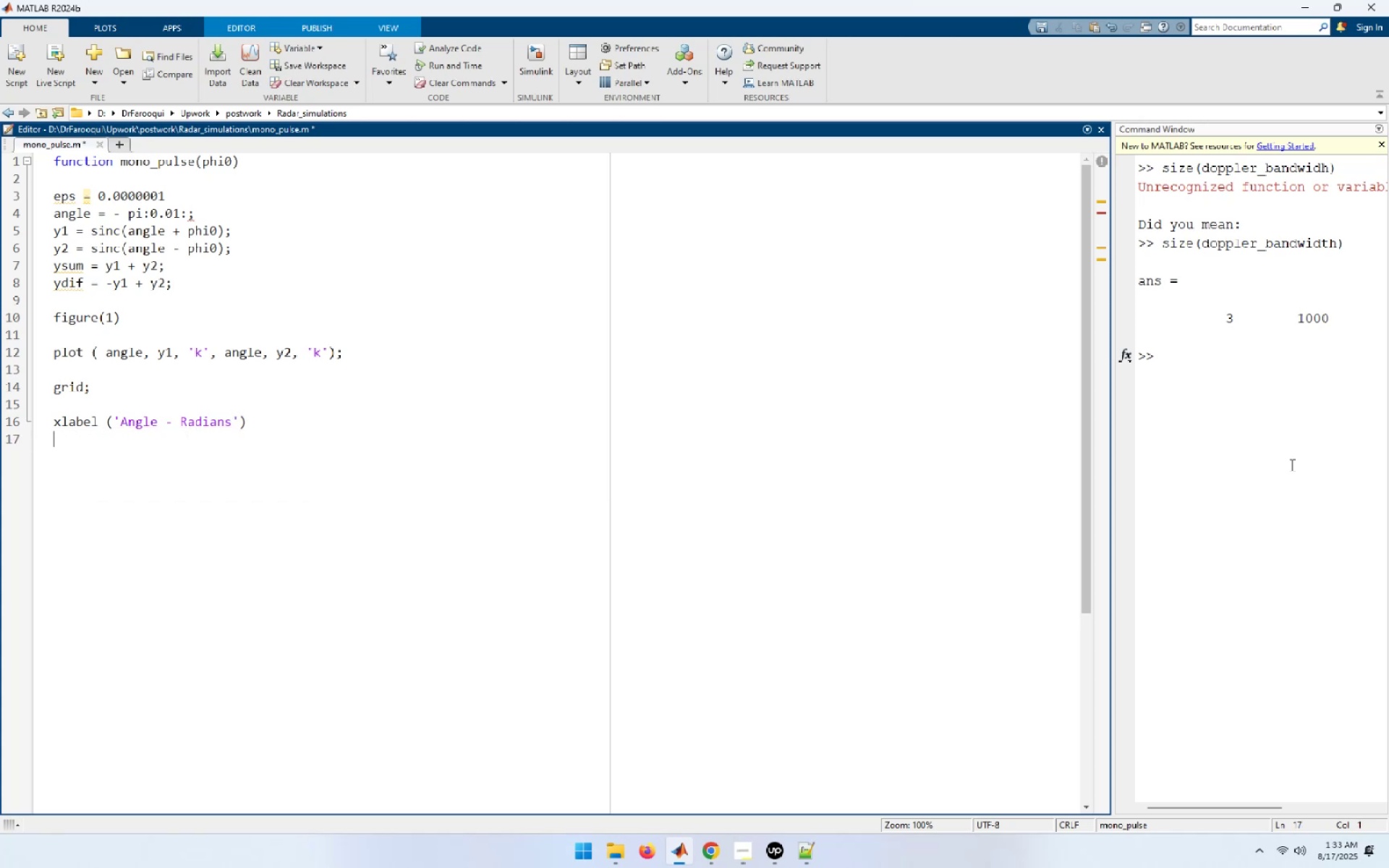 
type(ylabel ( )
key(Backspace)
type(Squinted patterns )
key(Backspace)
type('))
 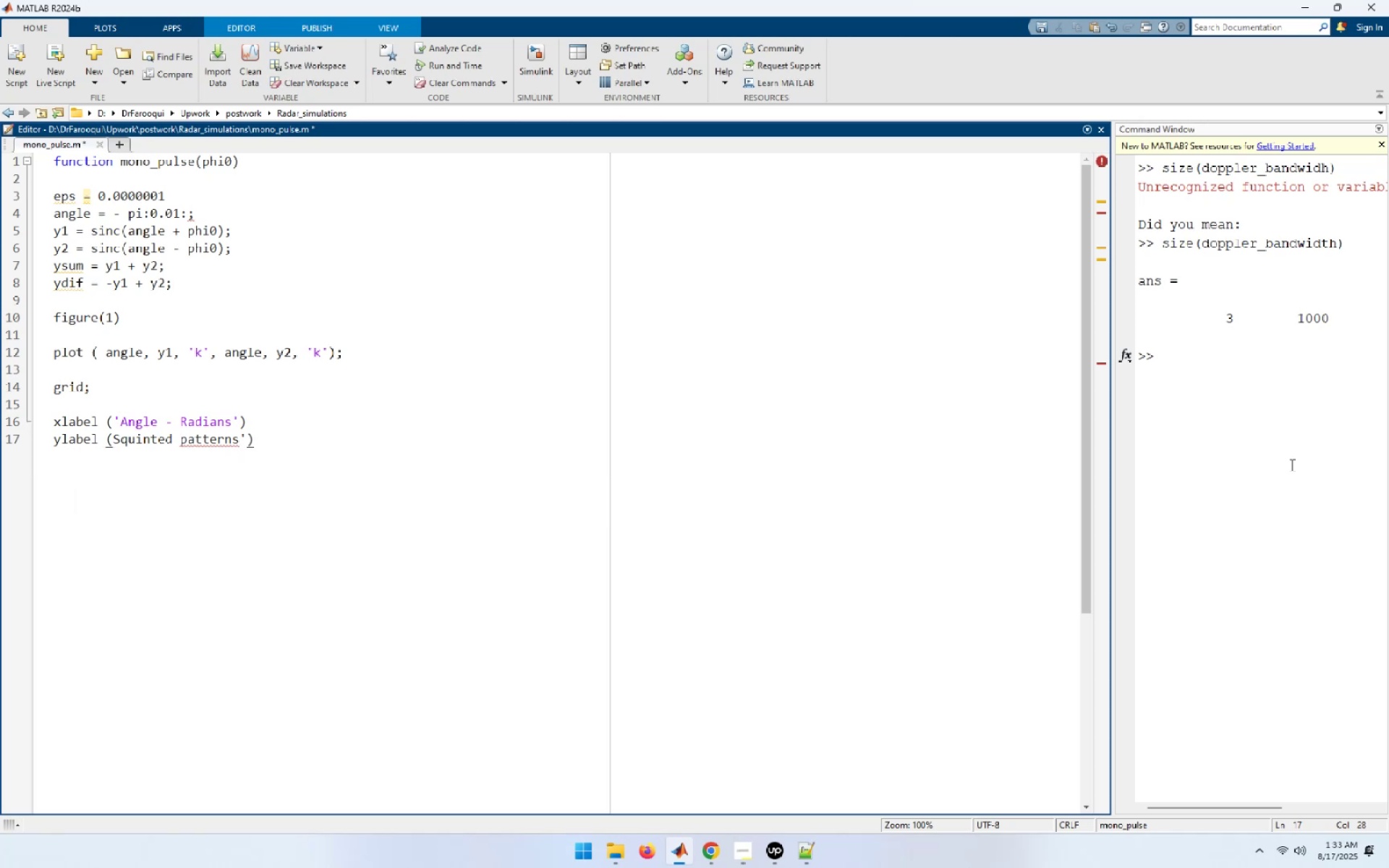 
key(Control+ArrowLeft)
 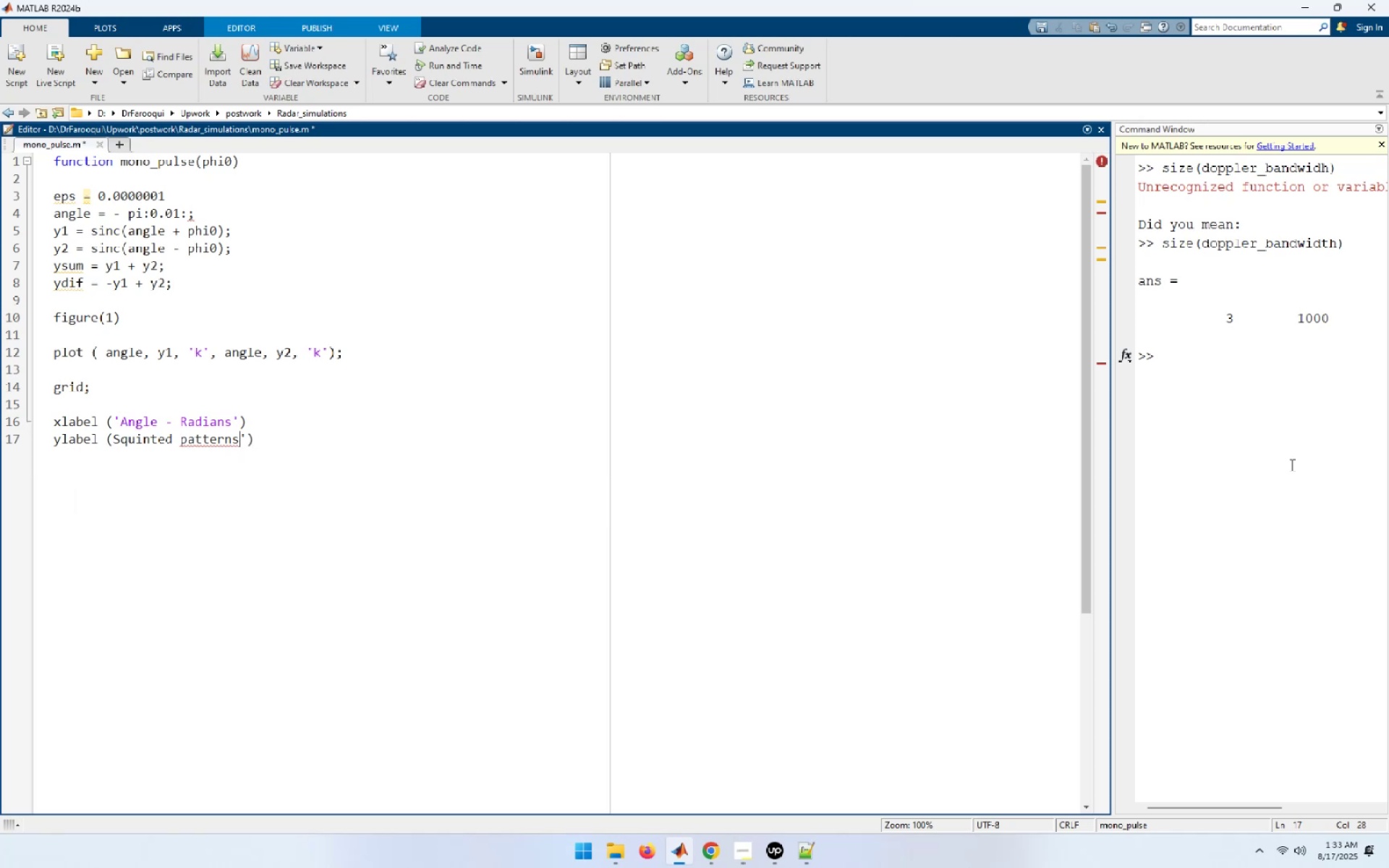 
key(Control+ArrowLeft)
 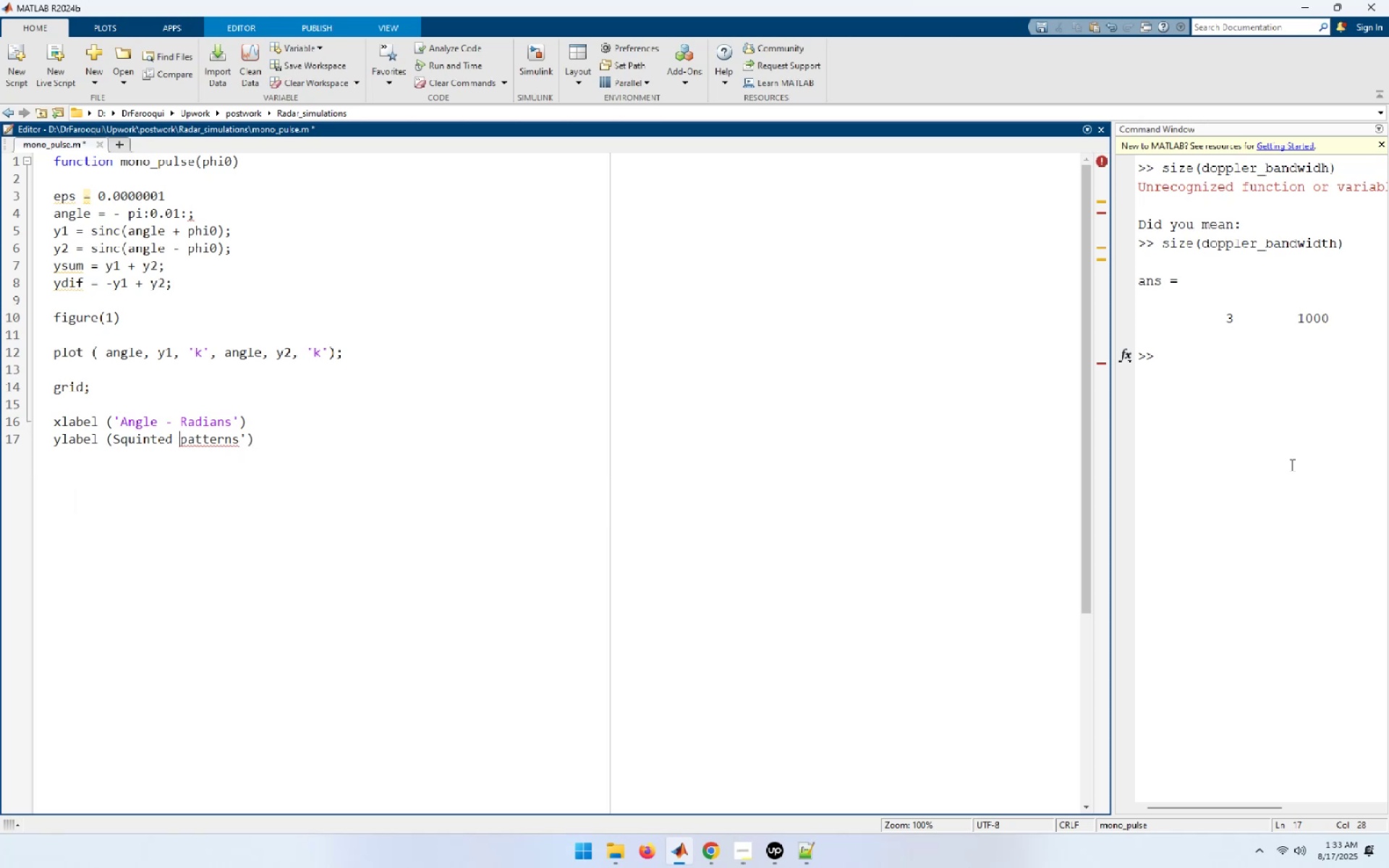 
key(Control+ArrowLeft)
 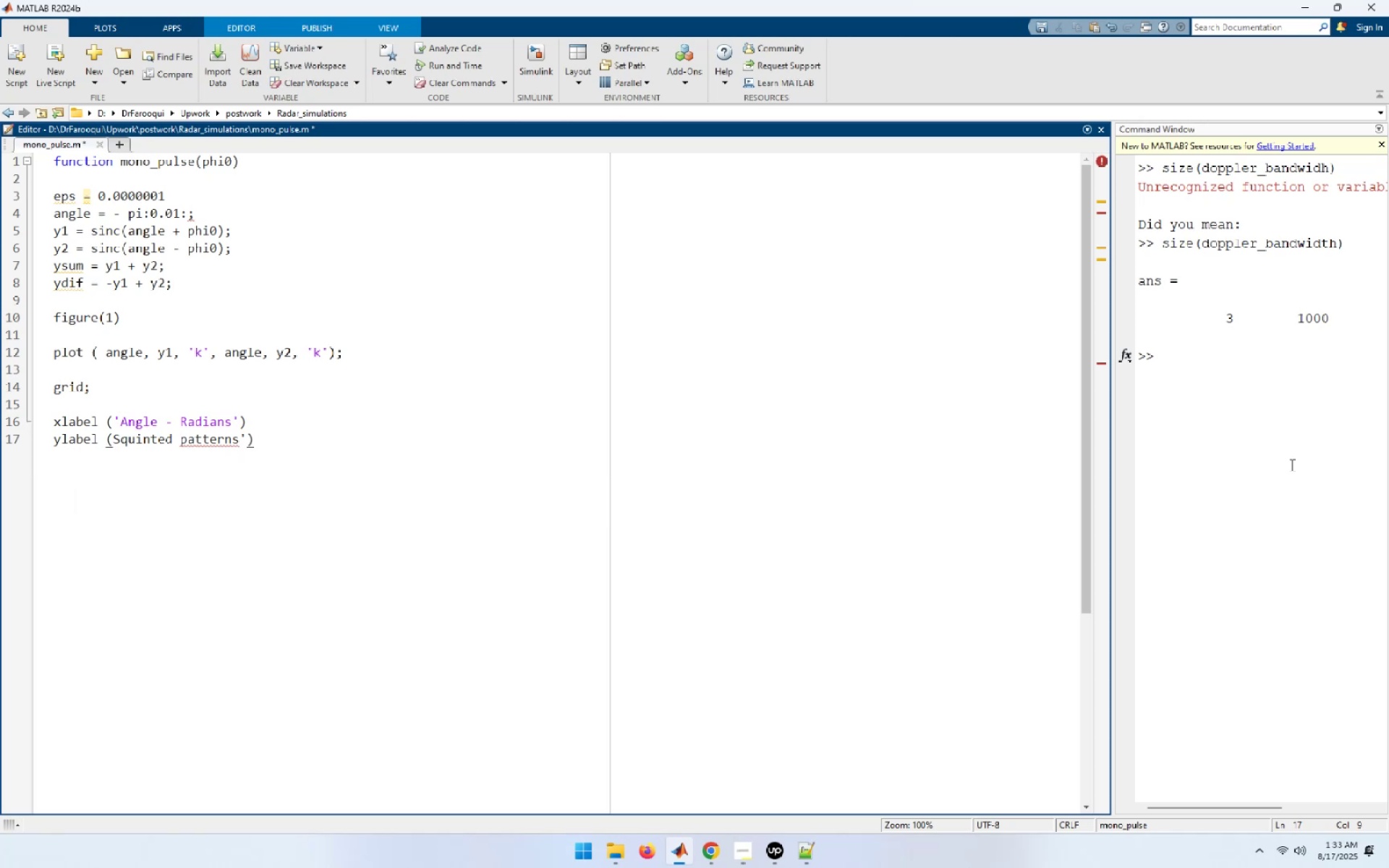 
key(Quote)
 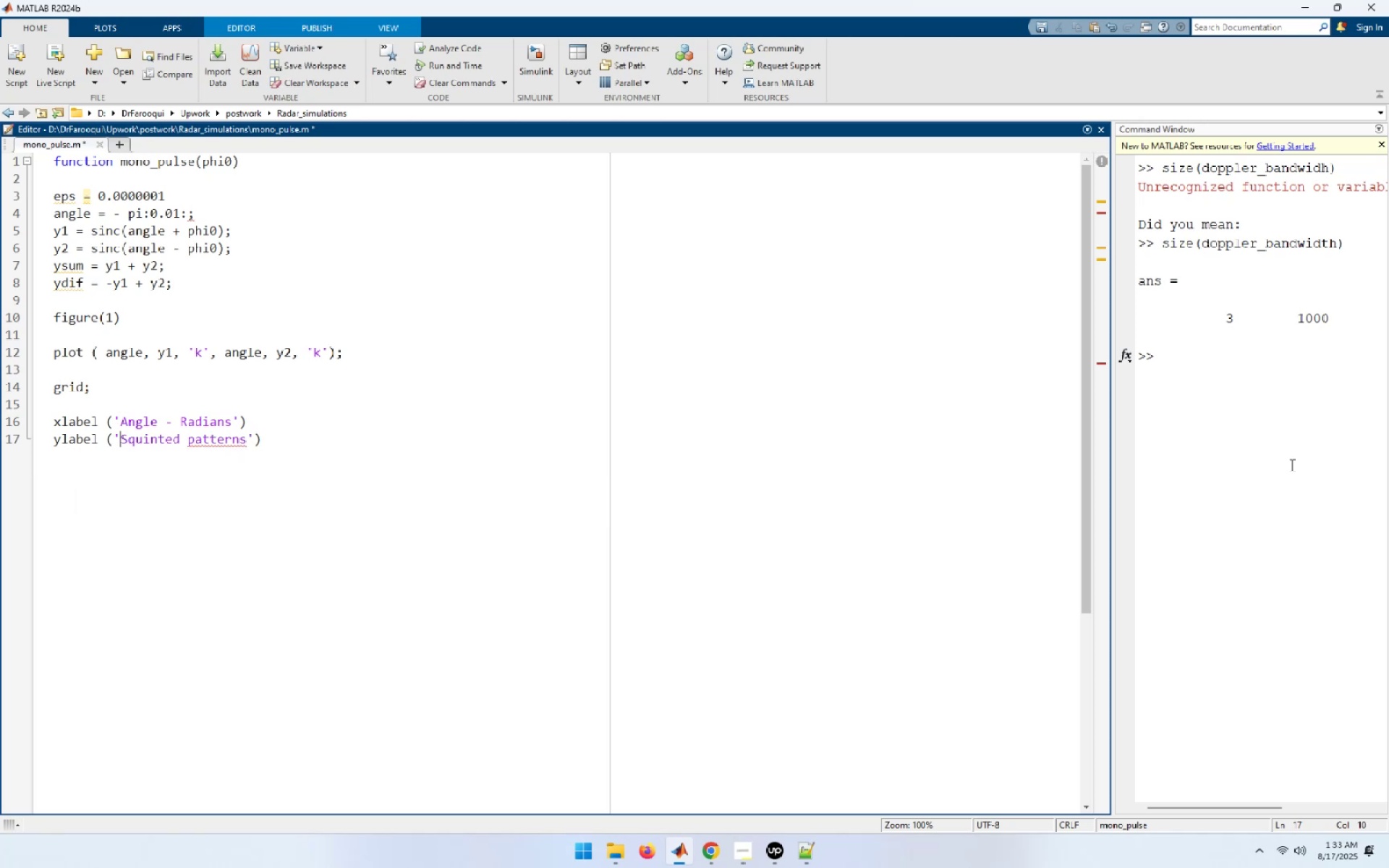 
key(End)
 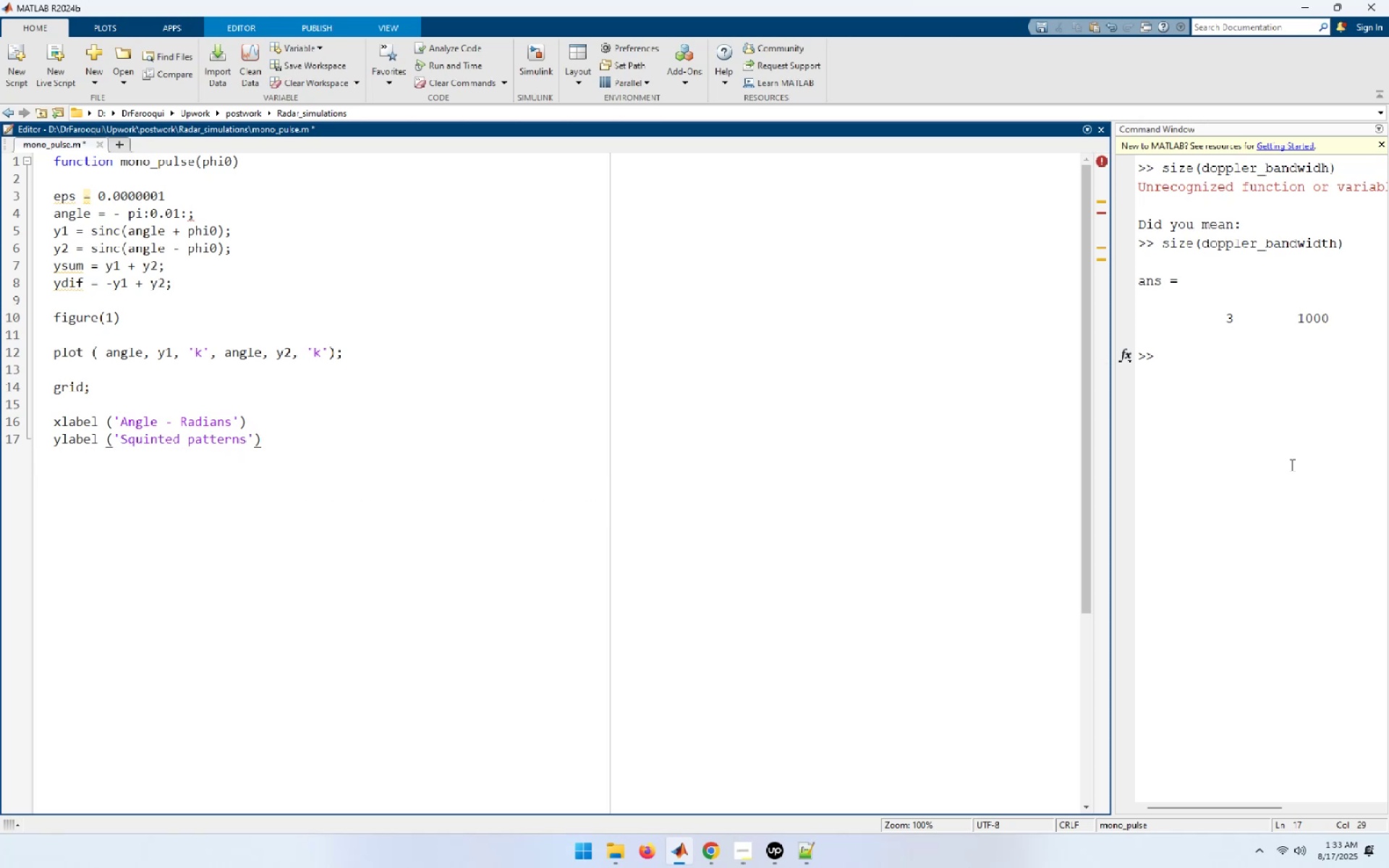 
key(Enter)
 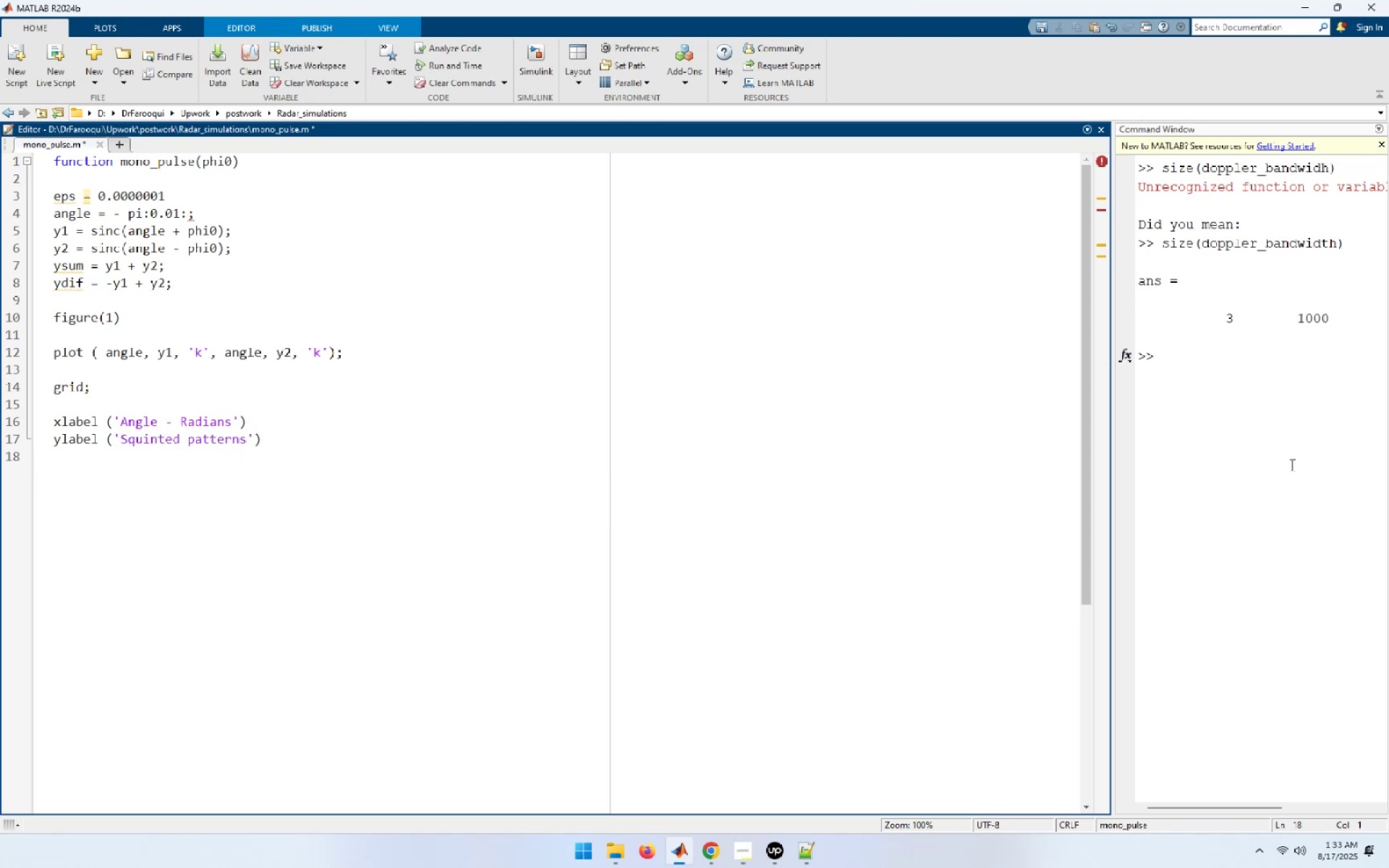 
key(ArrowUp)
 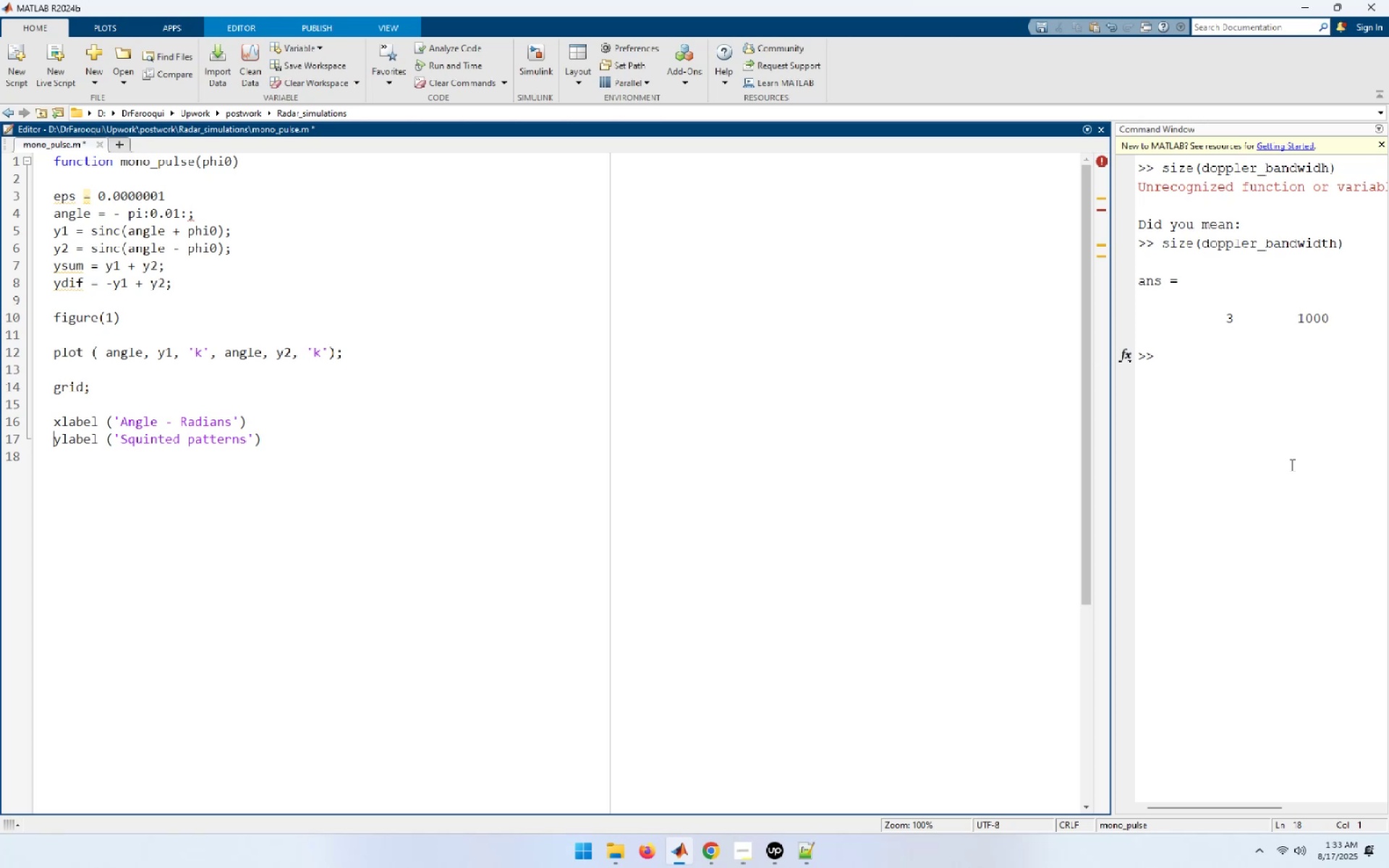 
key(ArrowUp)
 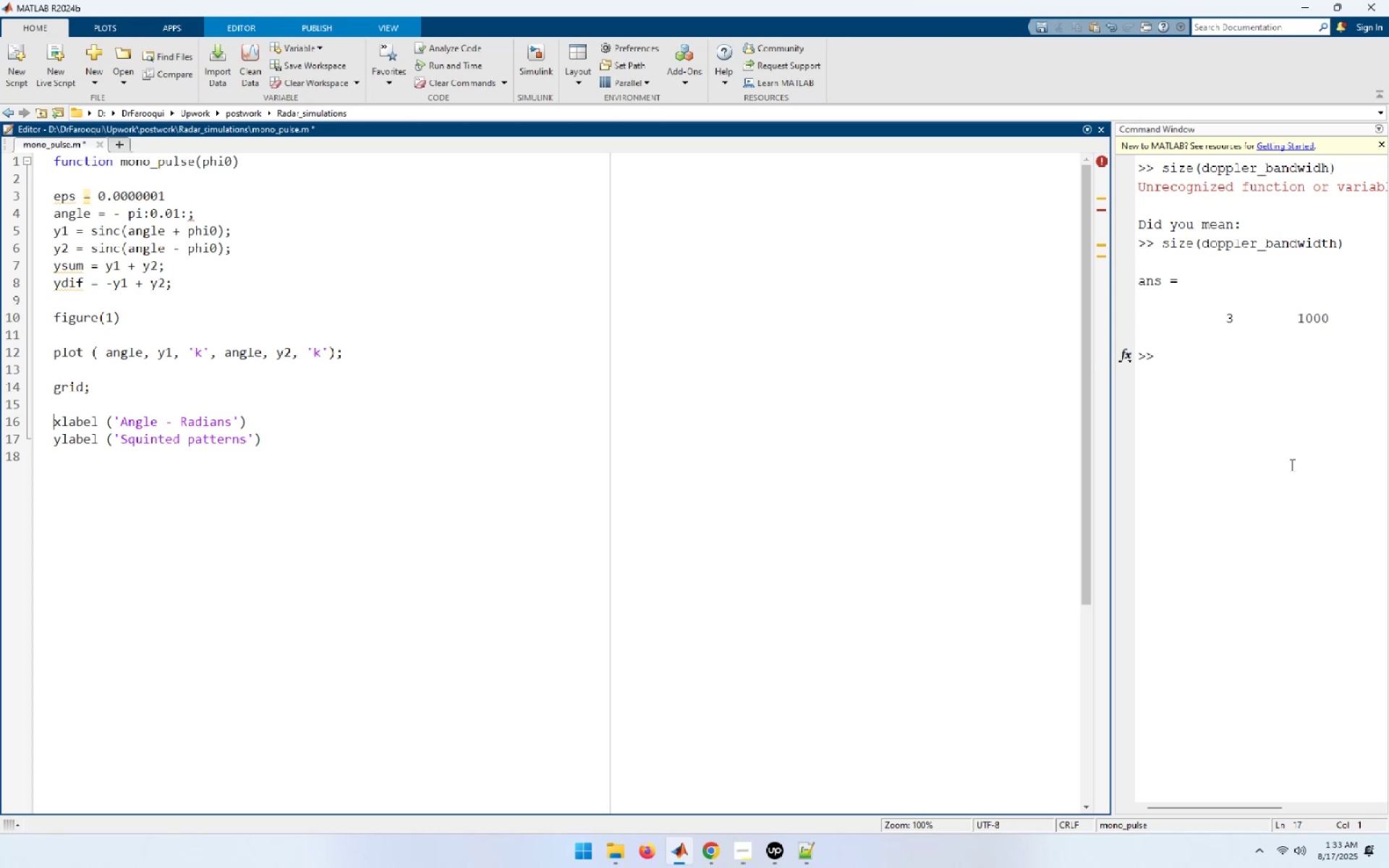 
key(ArrowUp)
 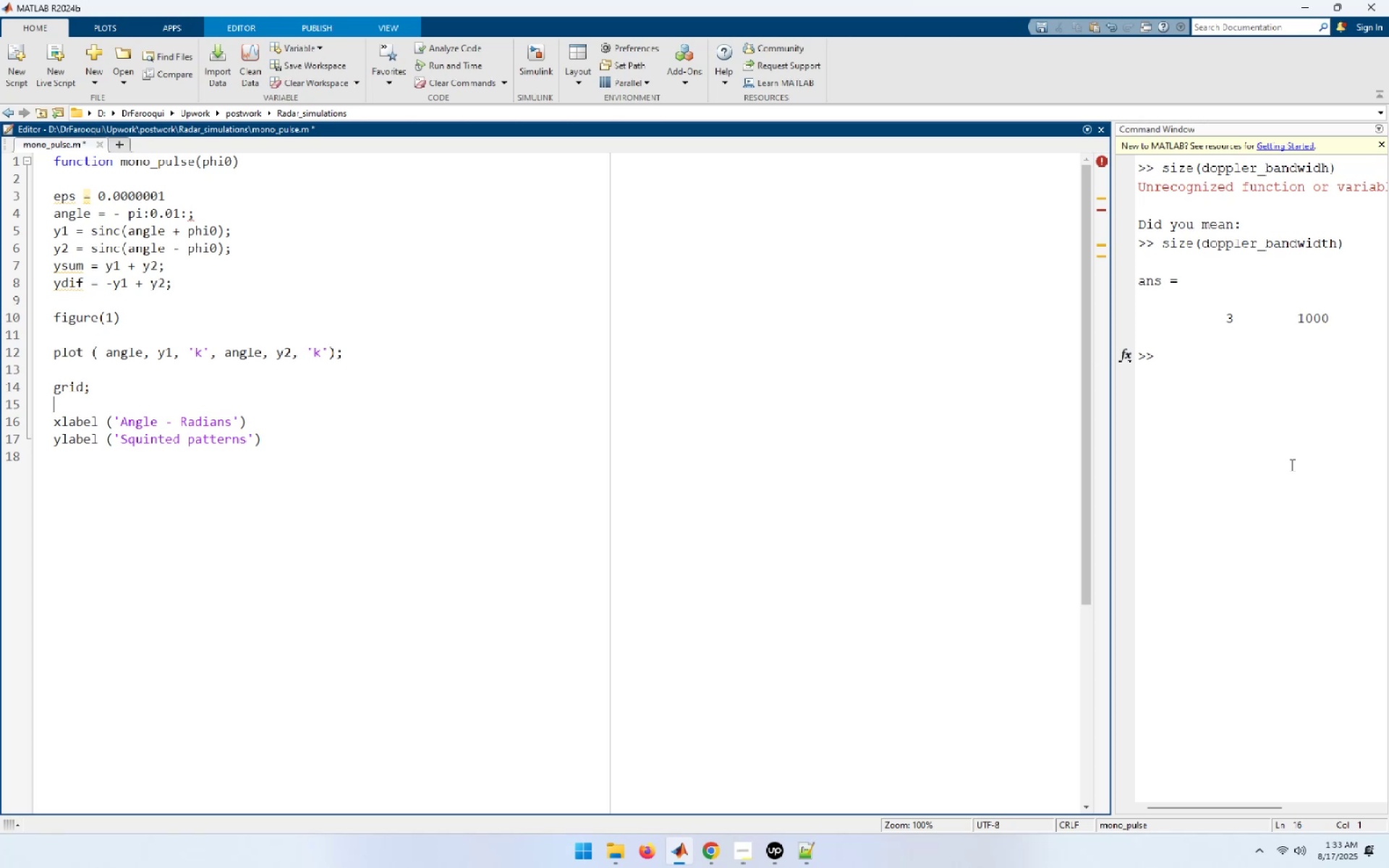 
key(ArrowUp)
 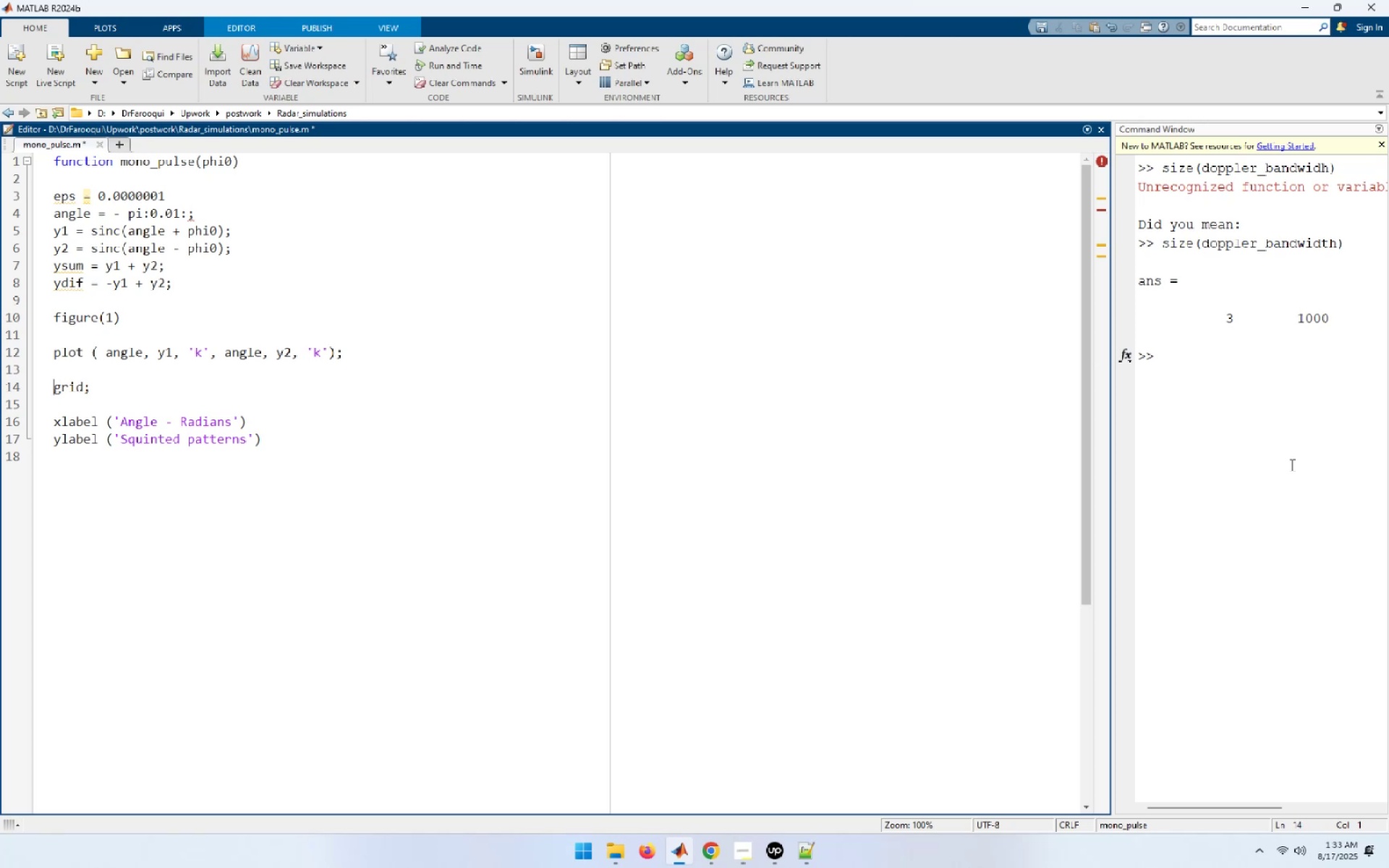 
key(ArrowUp)
 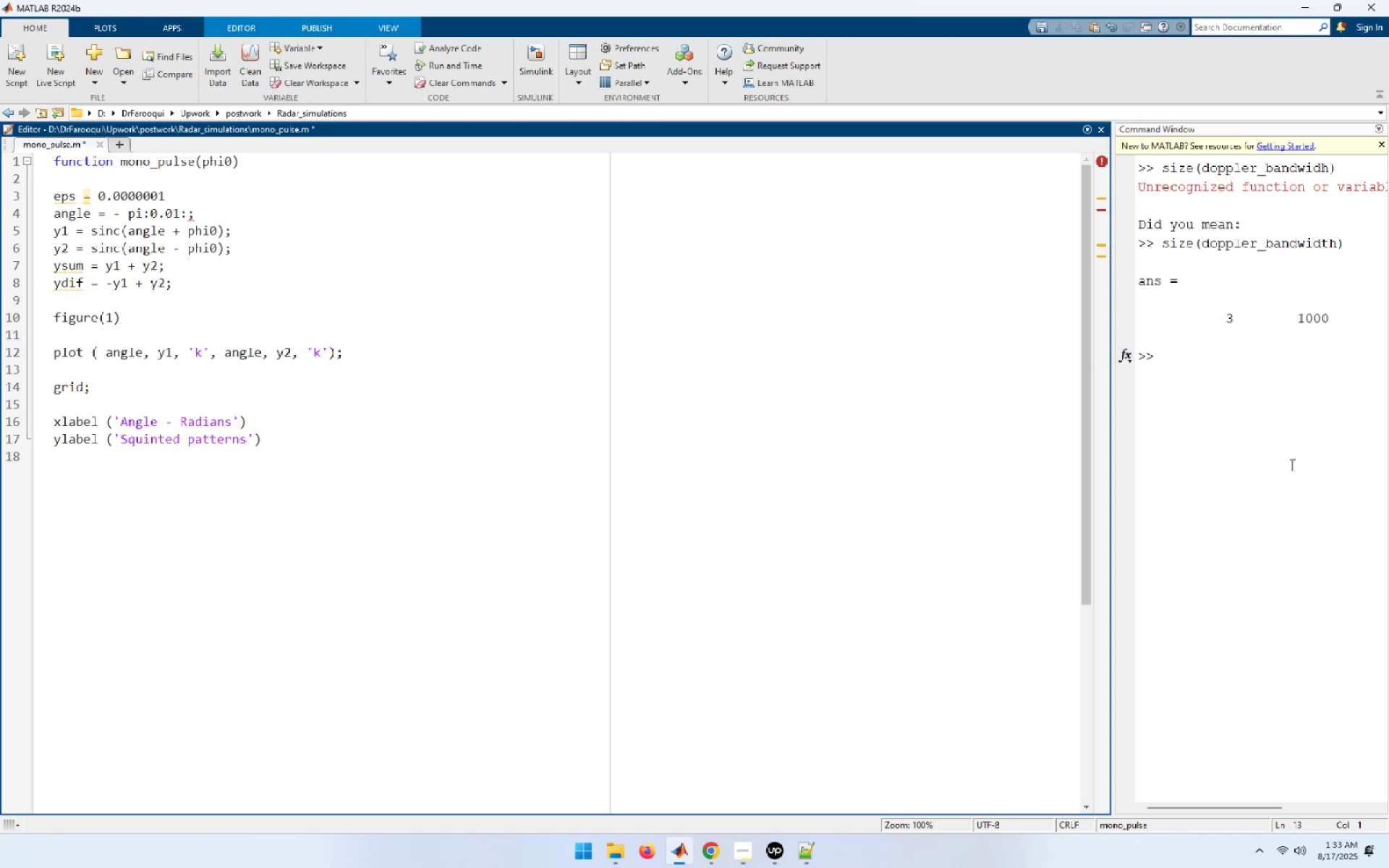 
key(ArrowDown)
 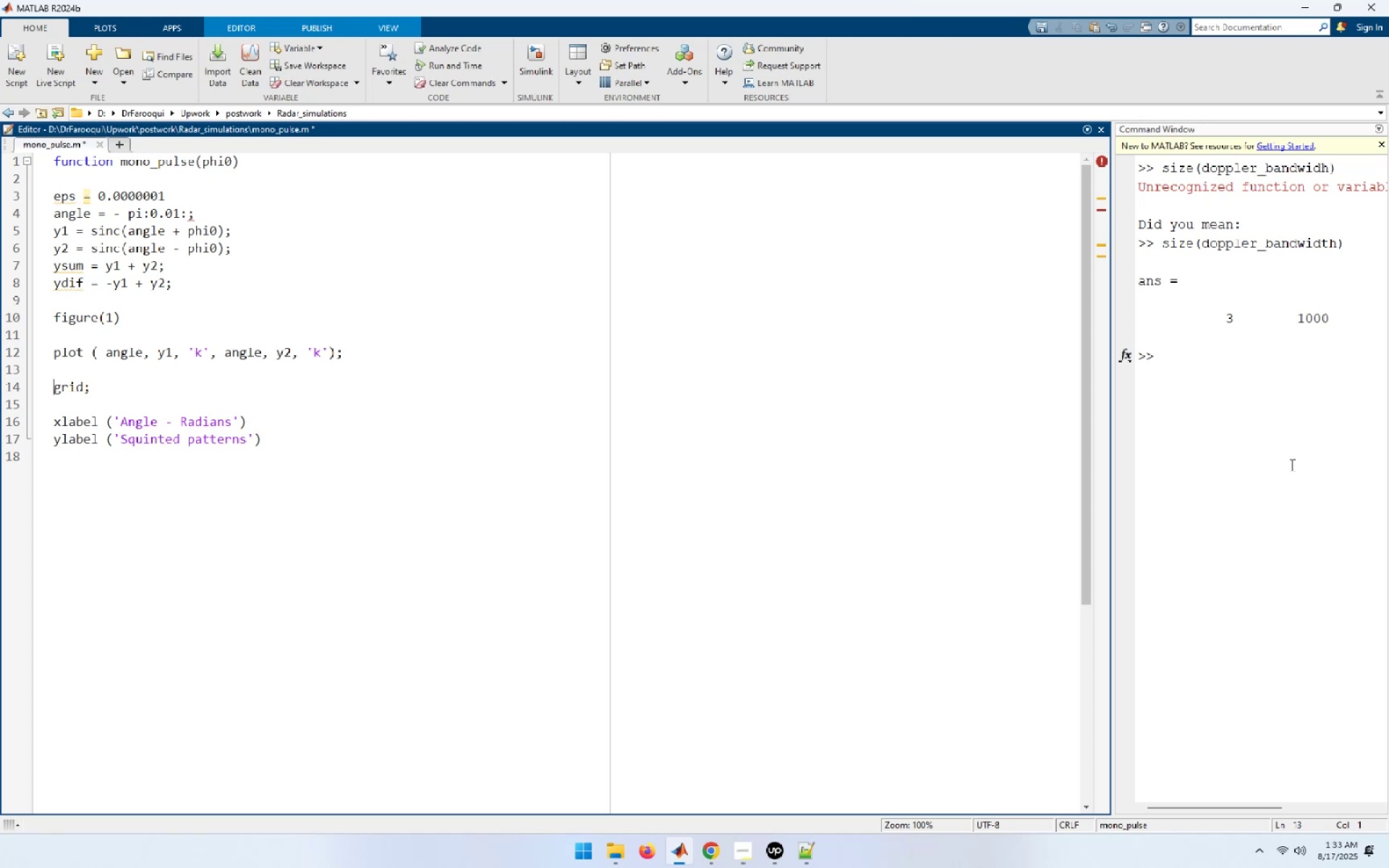 
key(ArrowDown)
 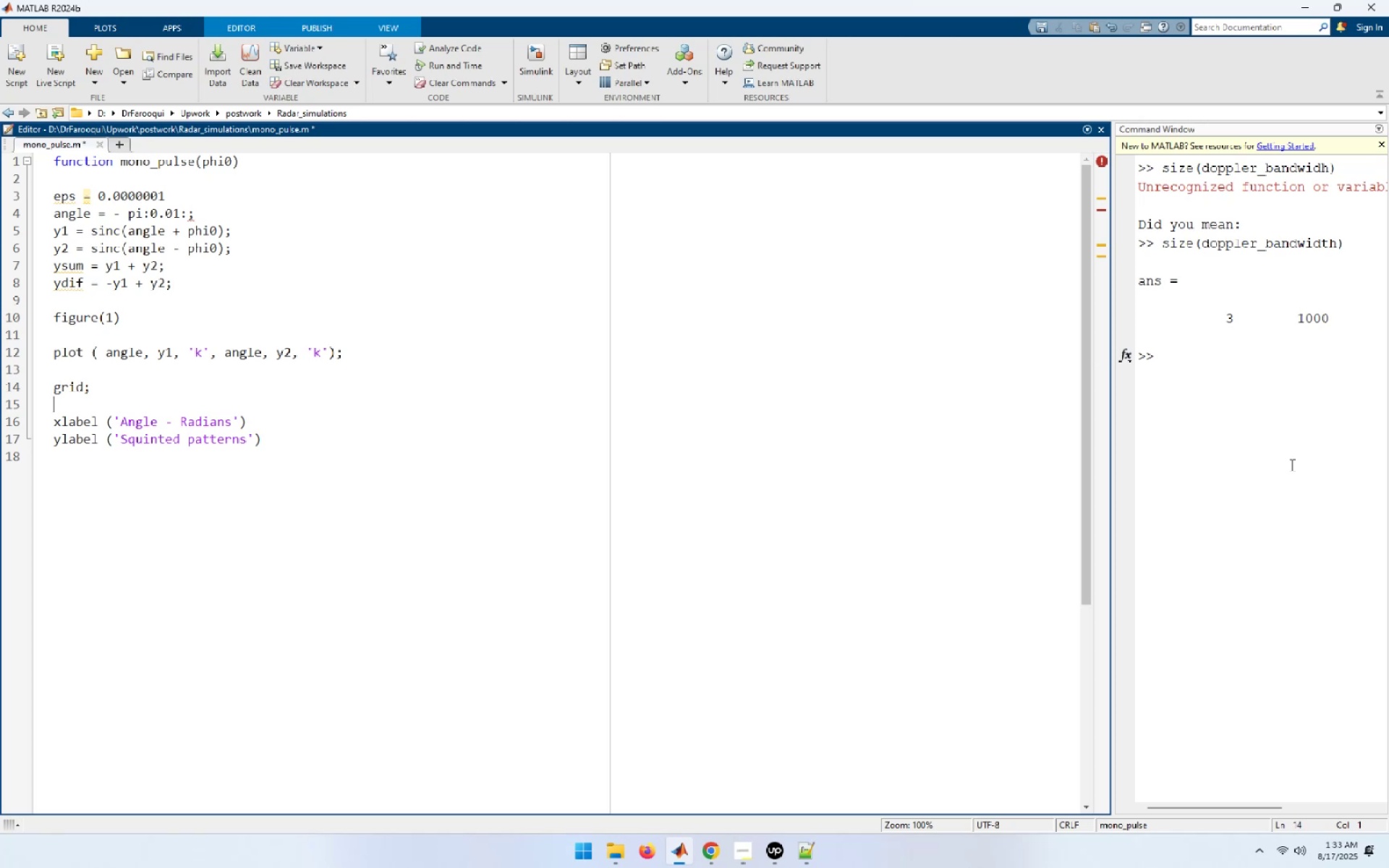 
key(ArrowDown)
 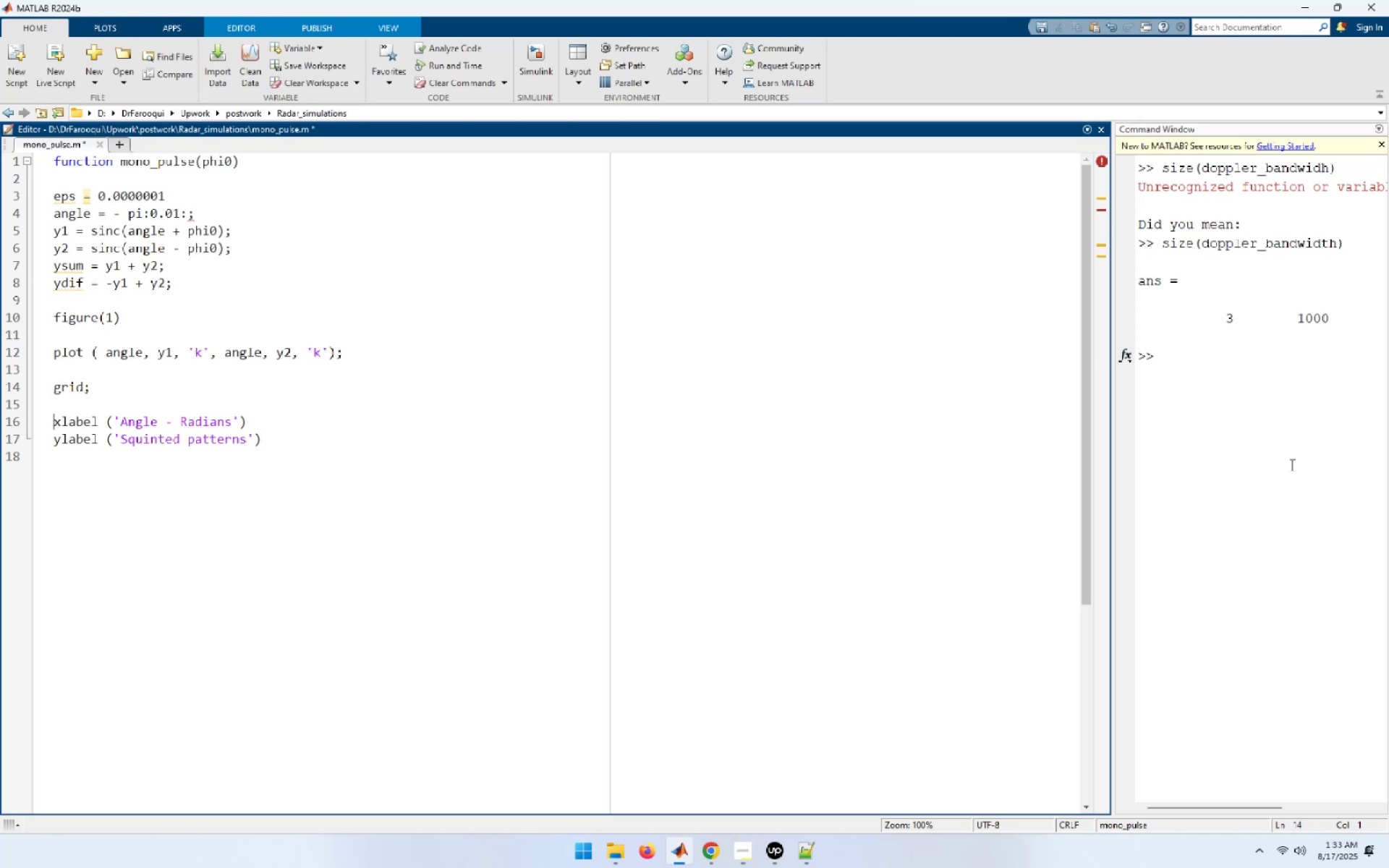 
key(ArrowDown)
 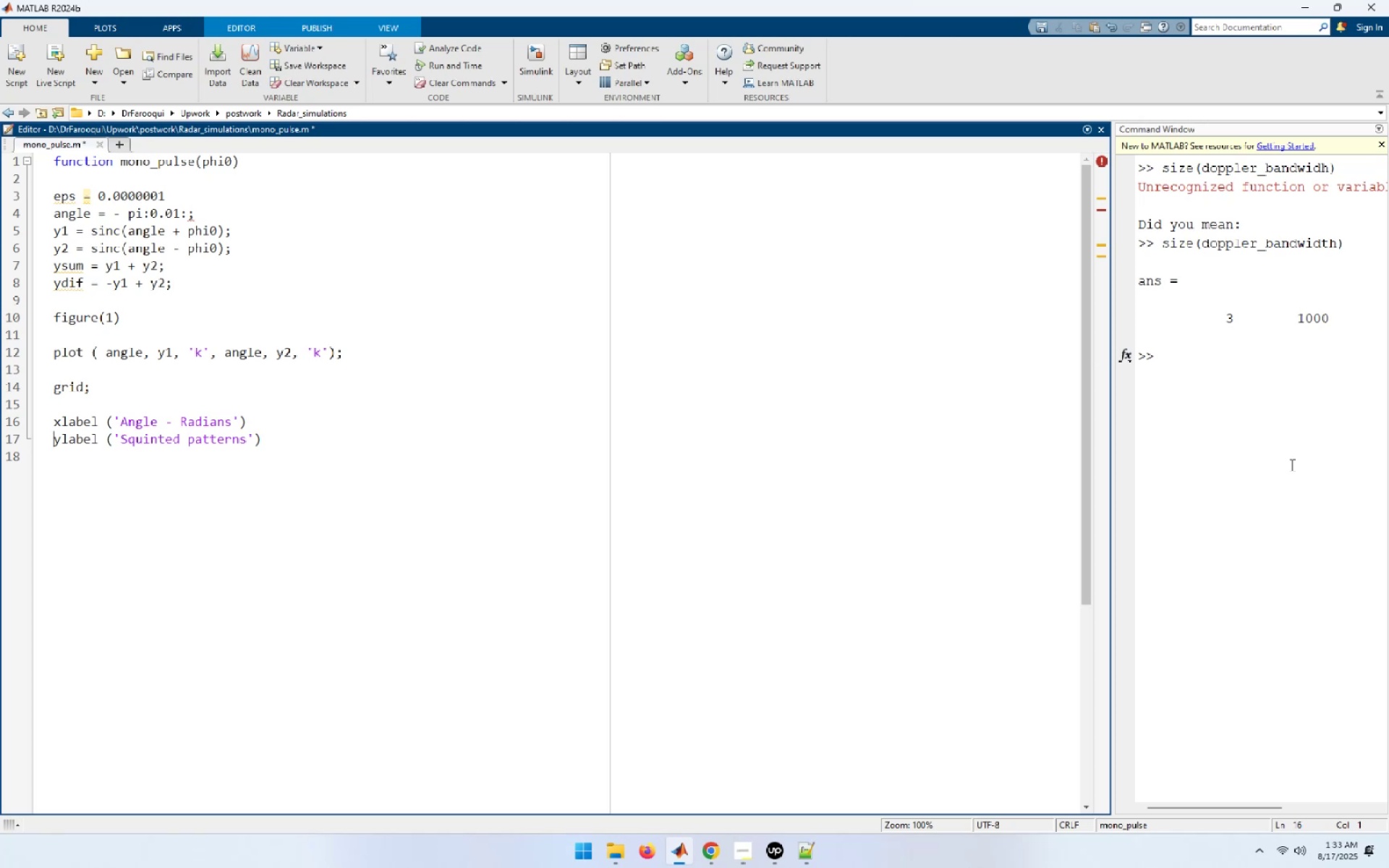 
key(ArrowDown)
 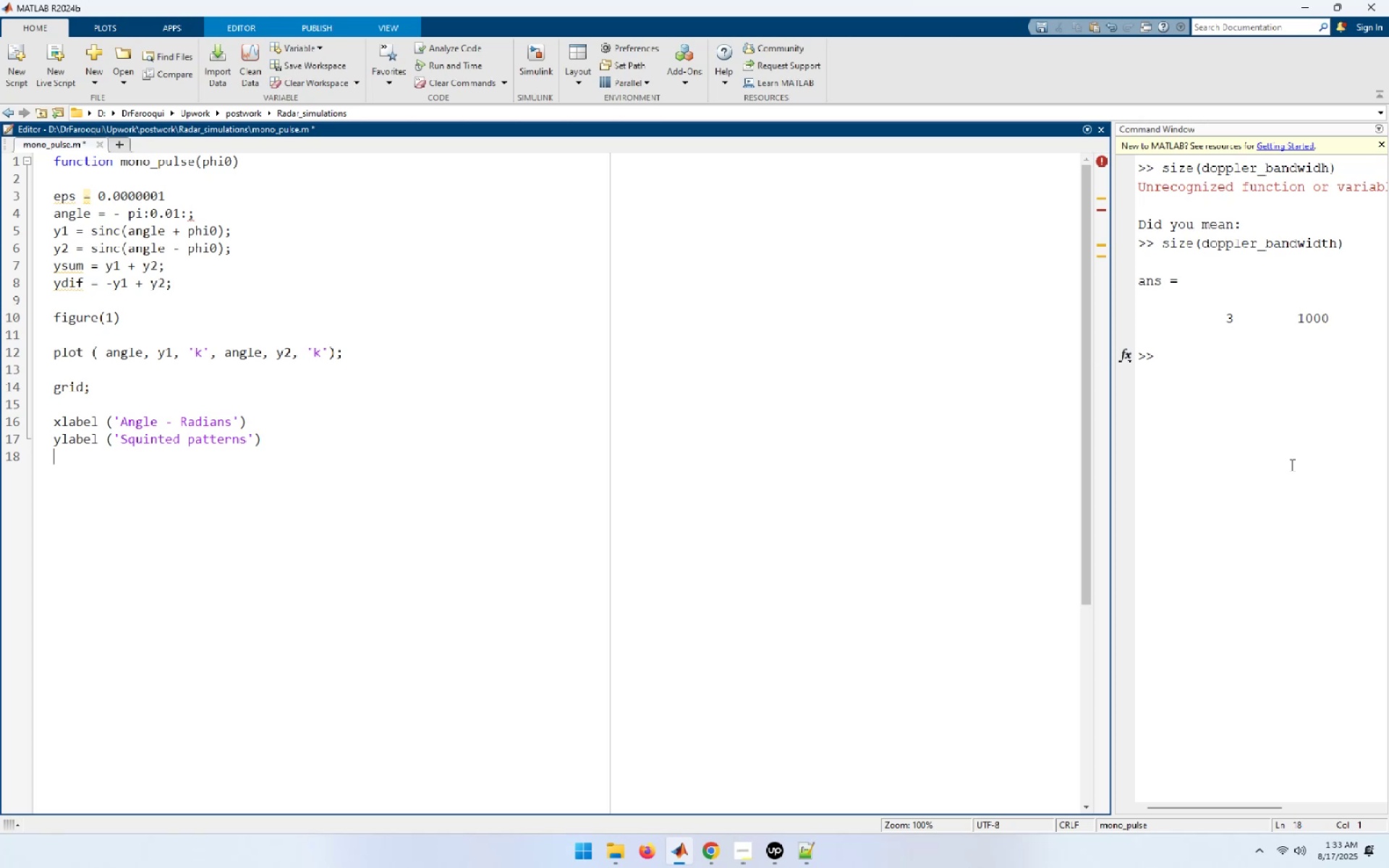 
key(ArrowDown)
 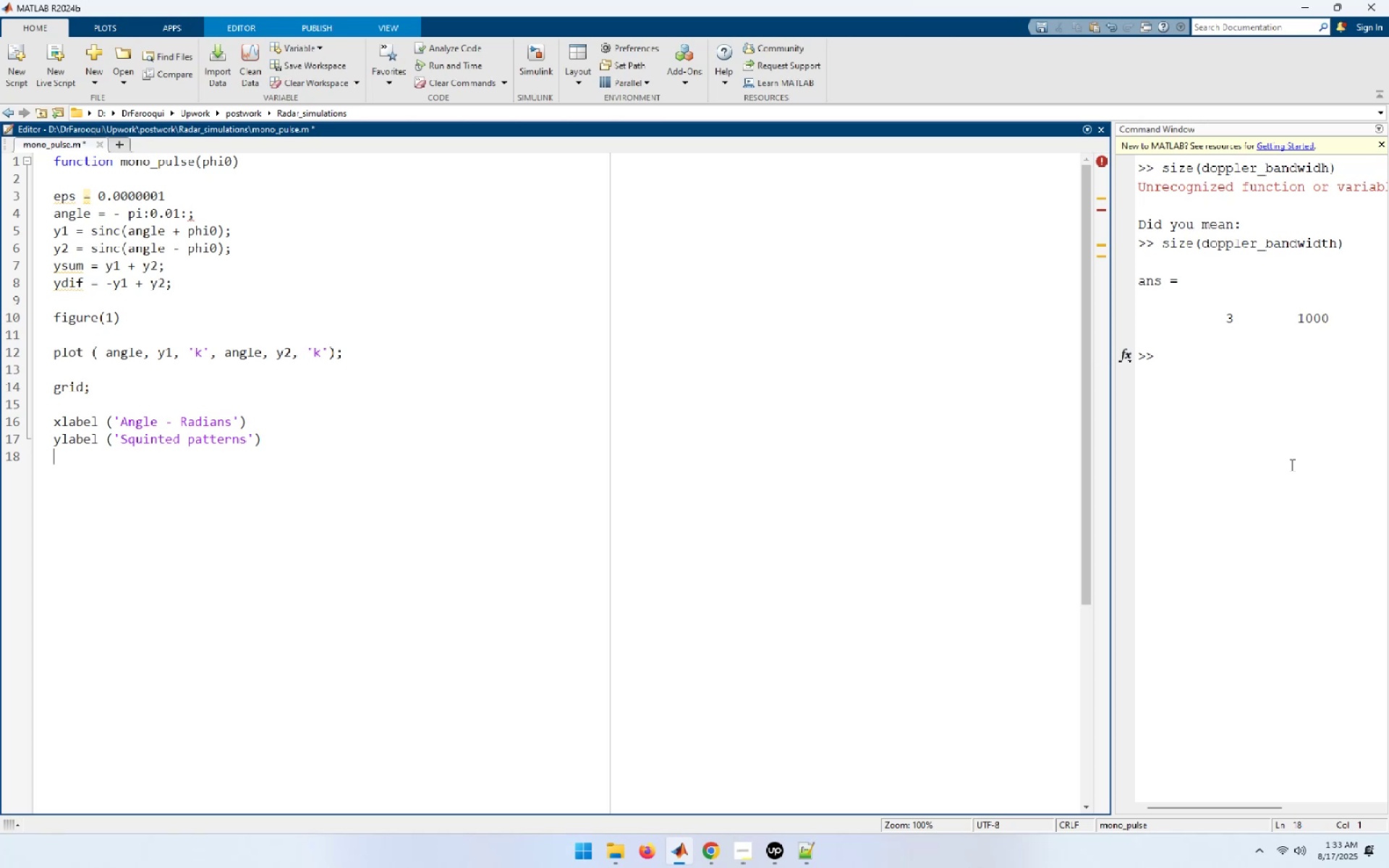 
key(Control+S)
 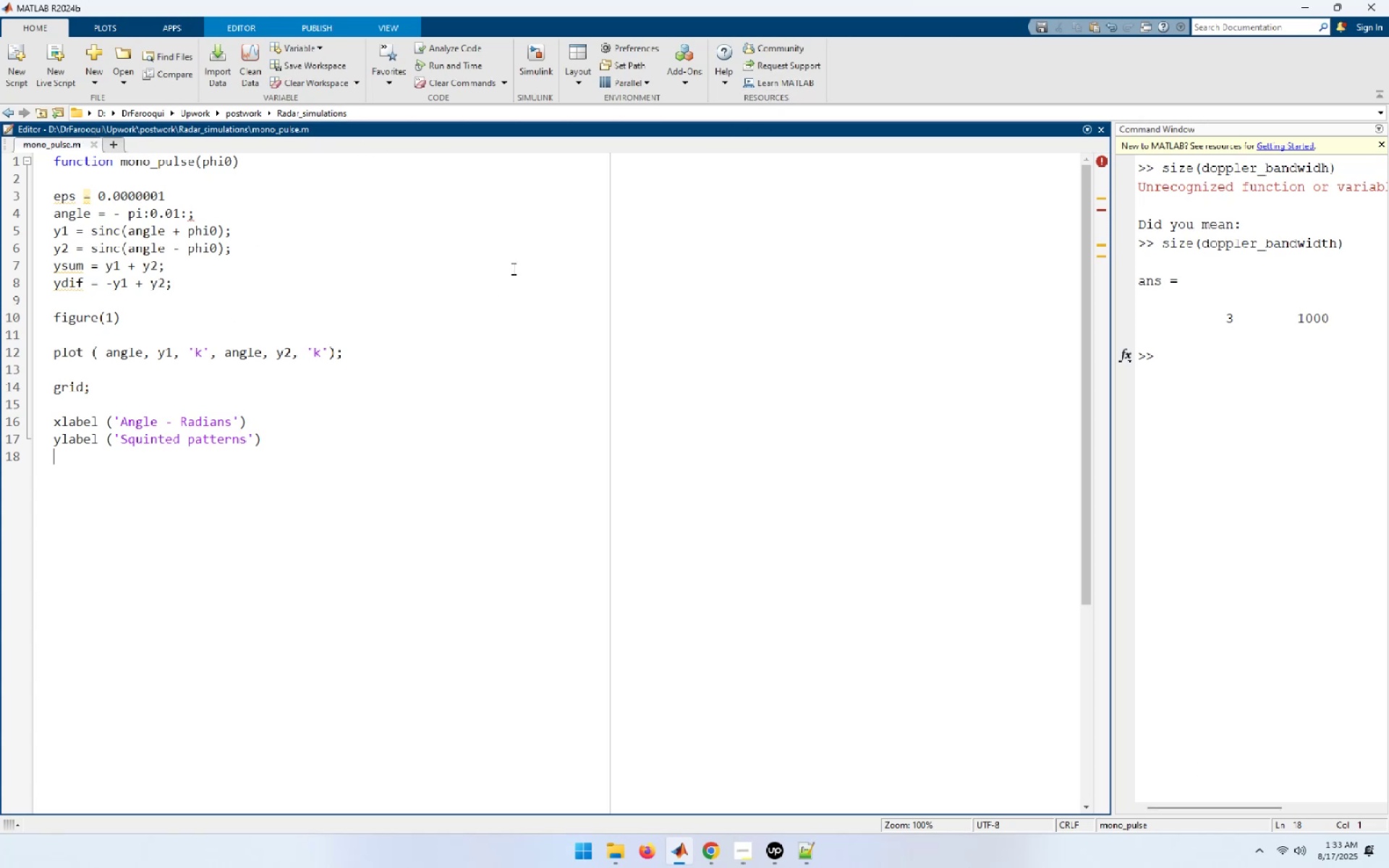 
wait(7.13)
 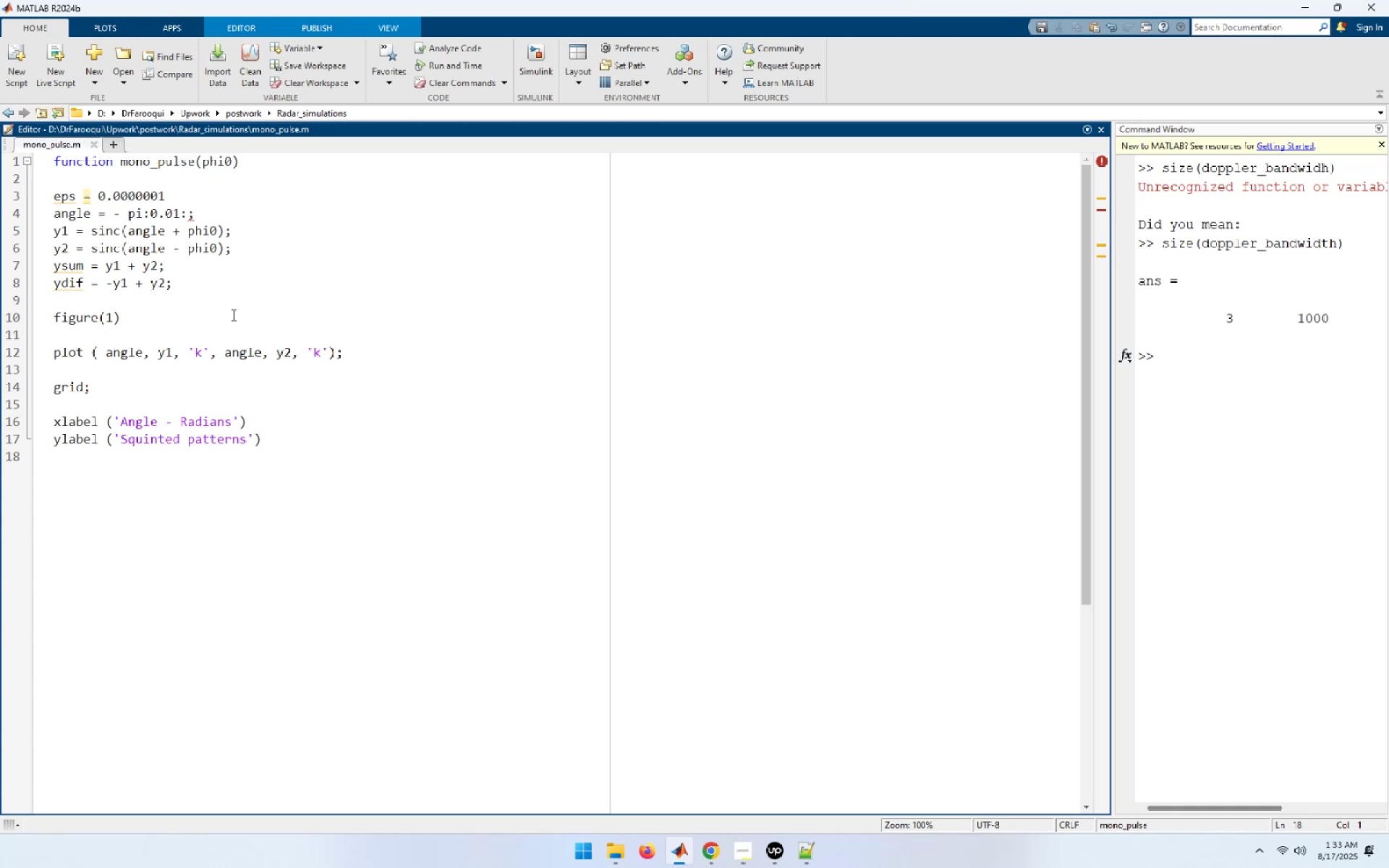 
left_click([229, 31])
 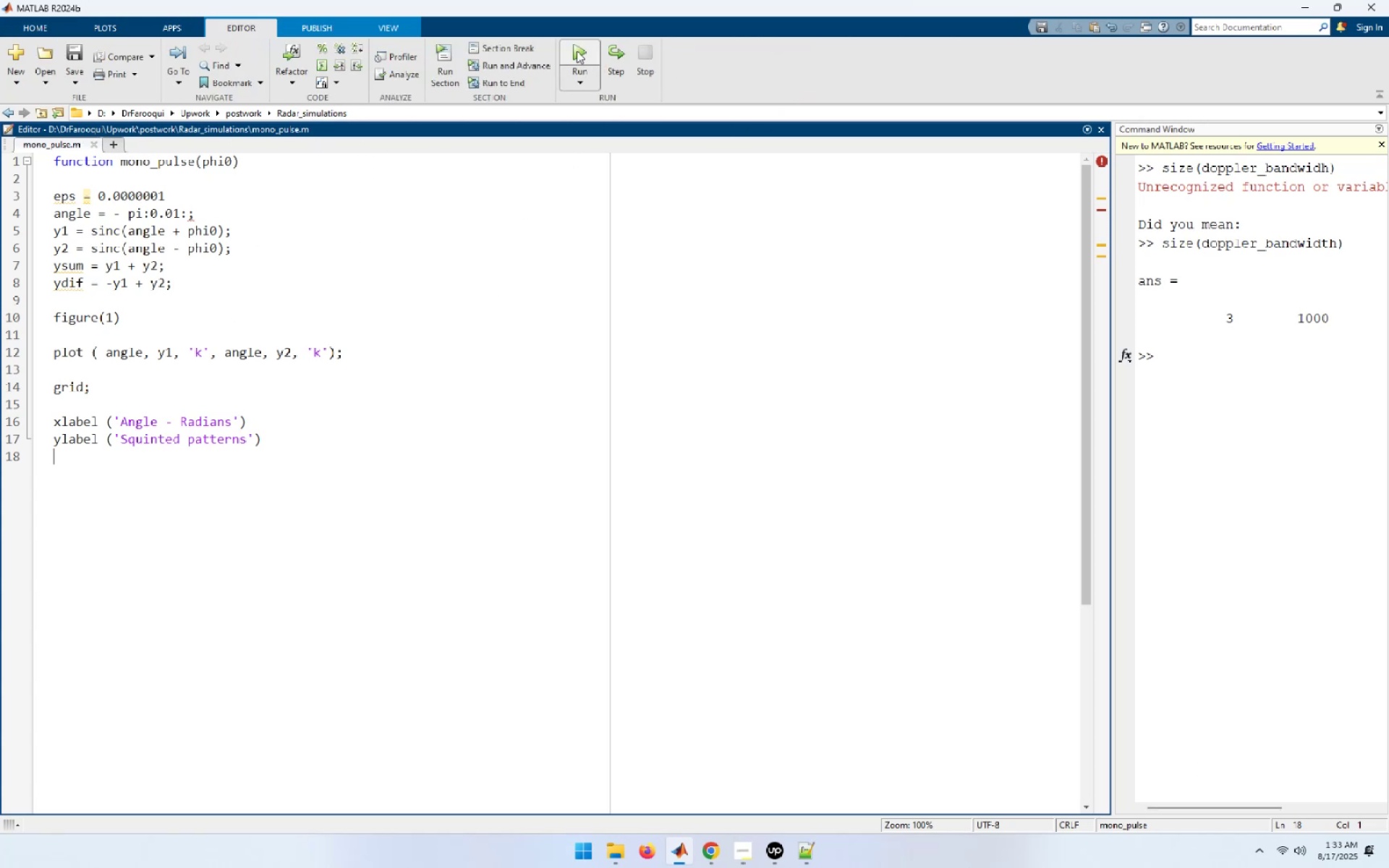 
left_click([577, 51])
 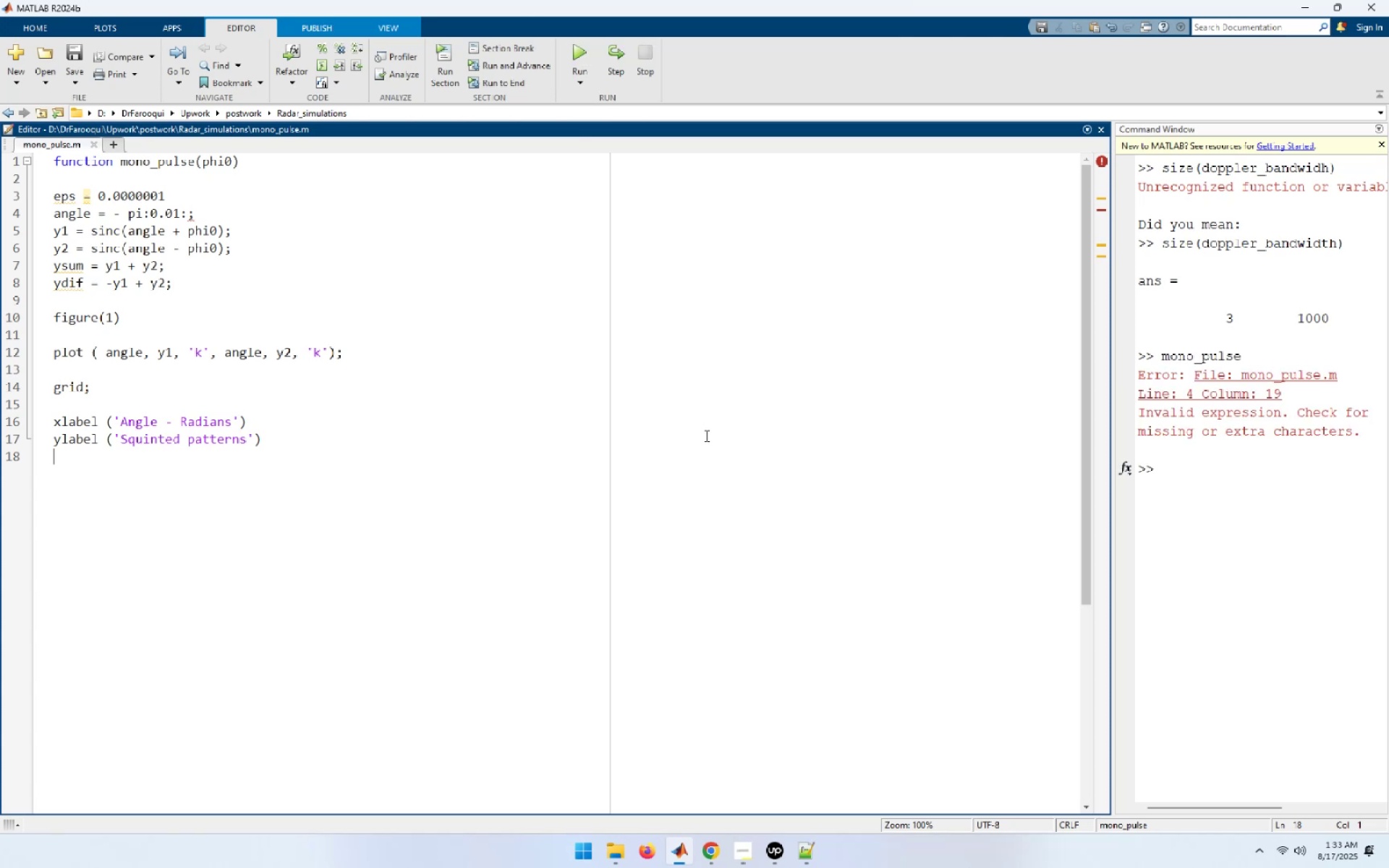 
wait(7.3)
 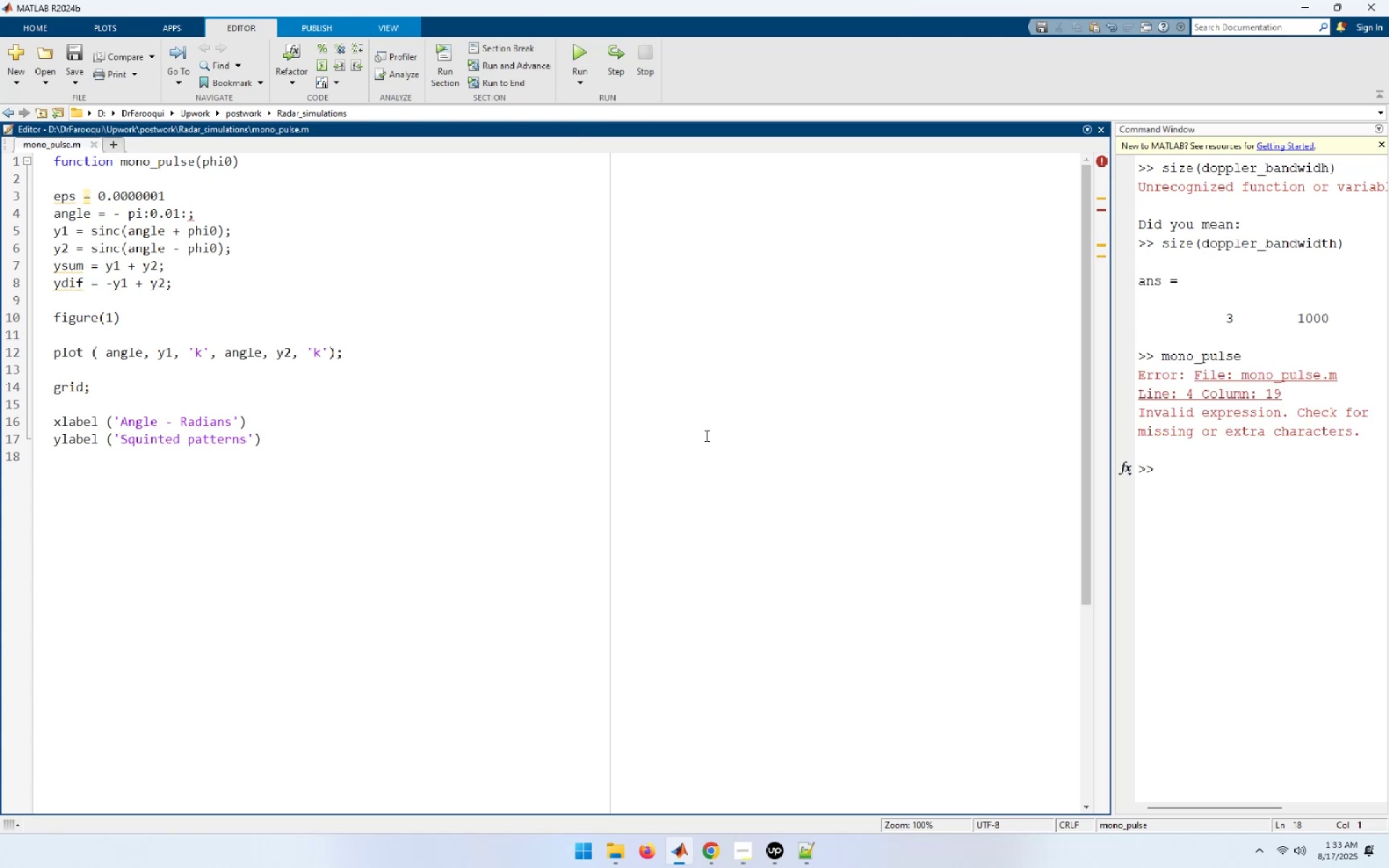 
left_click([191, 216])
 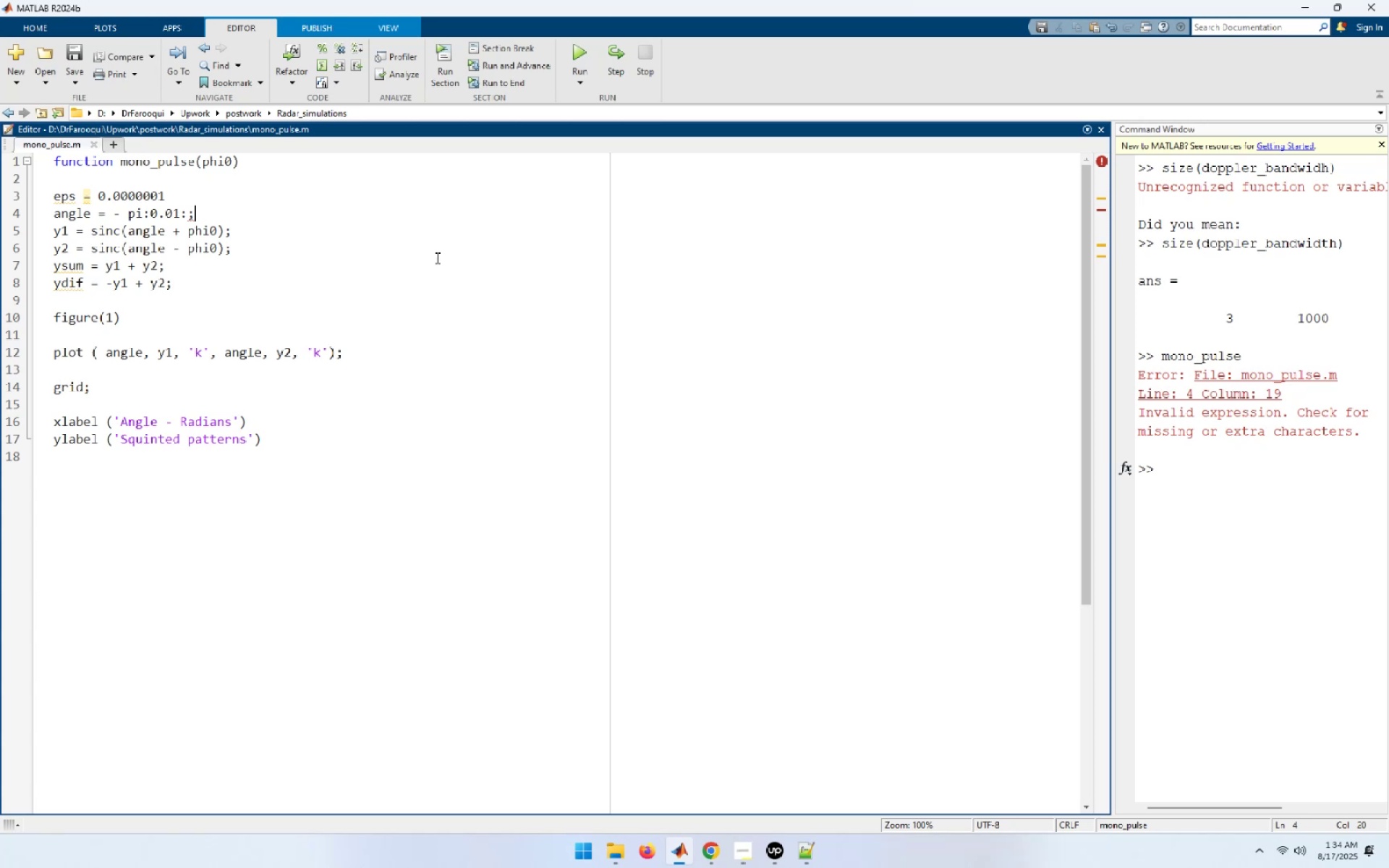 
key(ArrowLeft)
 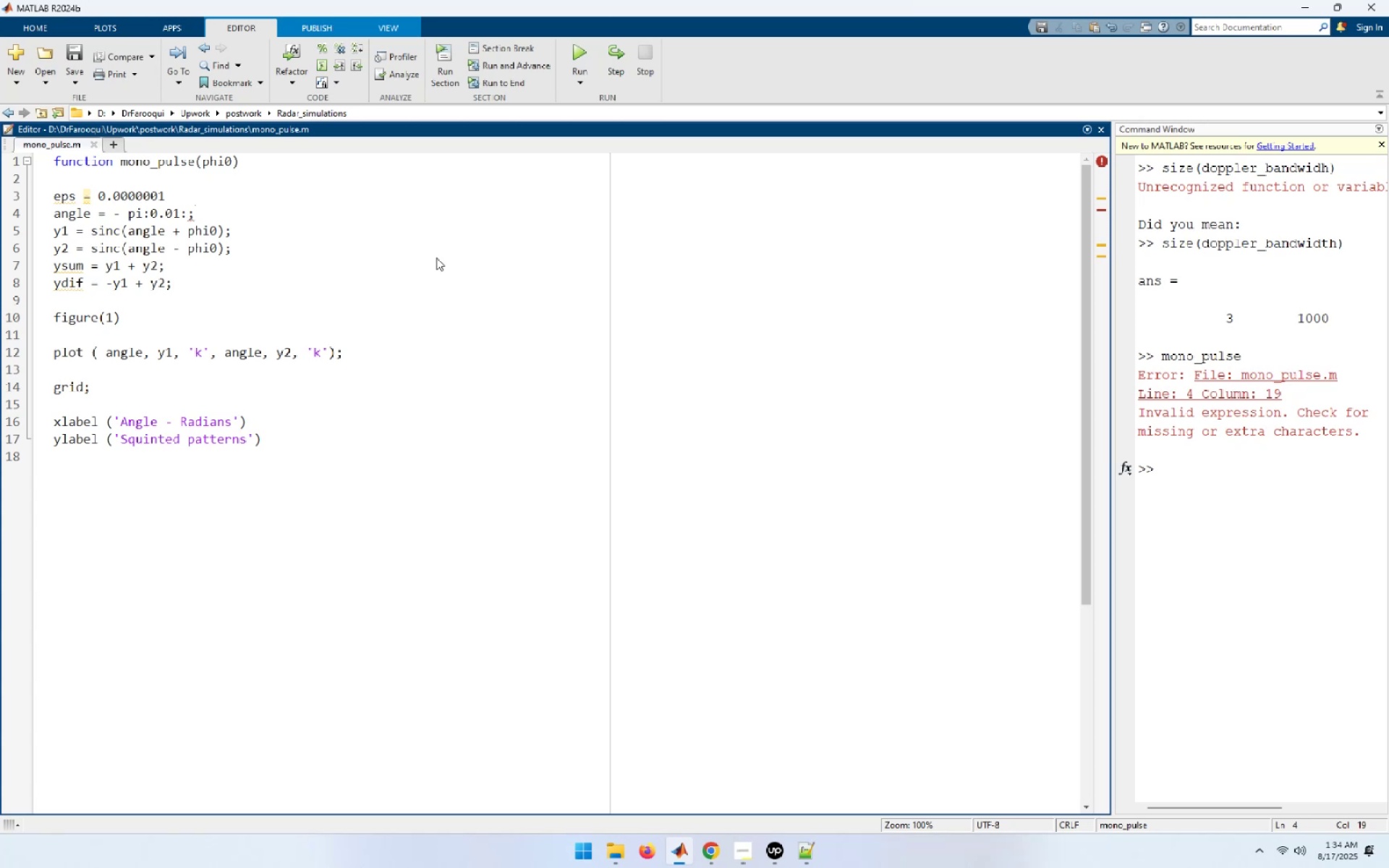 
wait(9.57)
 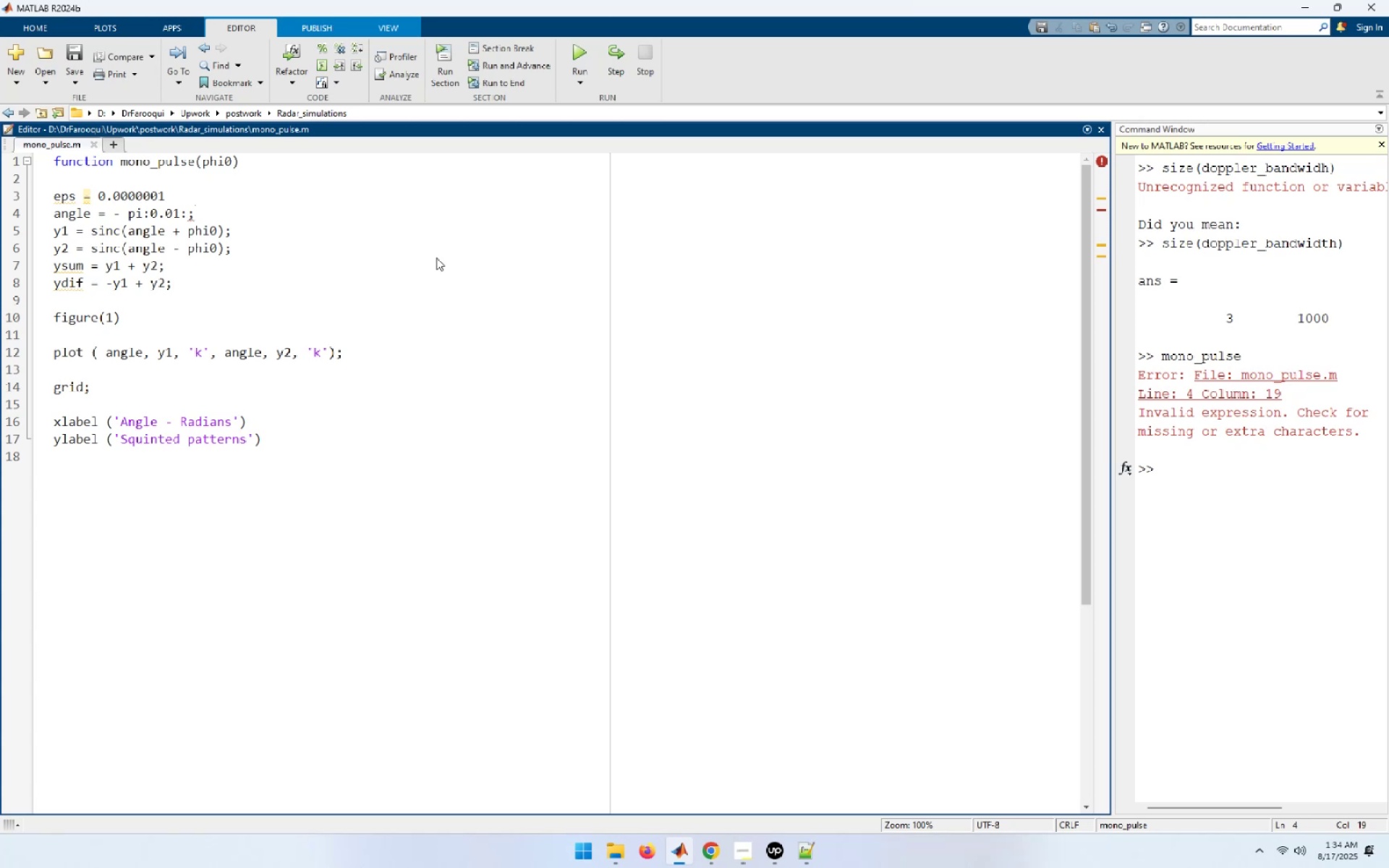 
type(pi)
 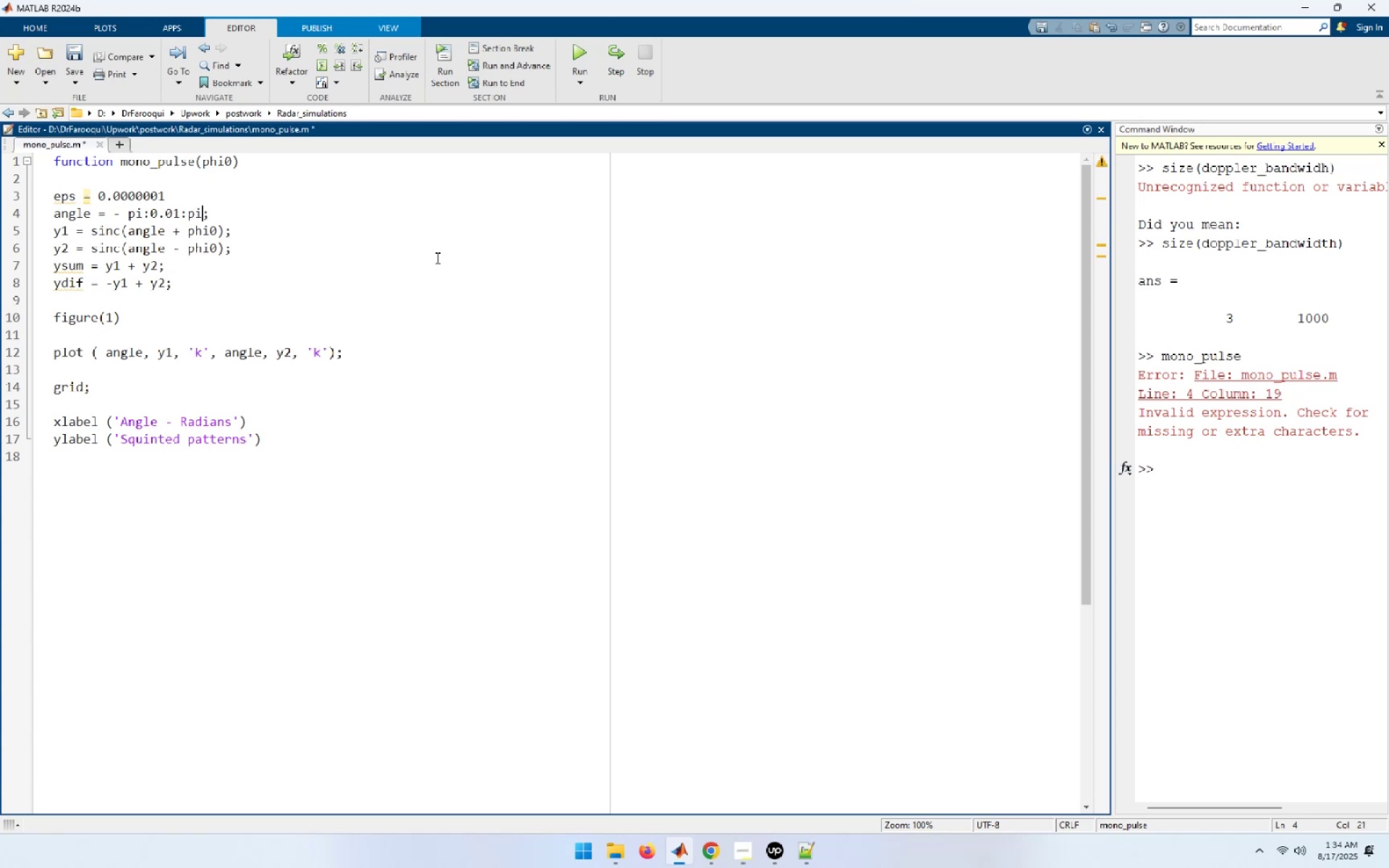 
key(ArrowLeft)
 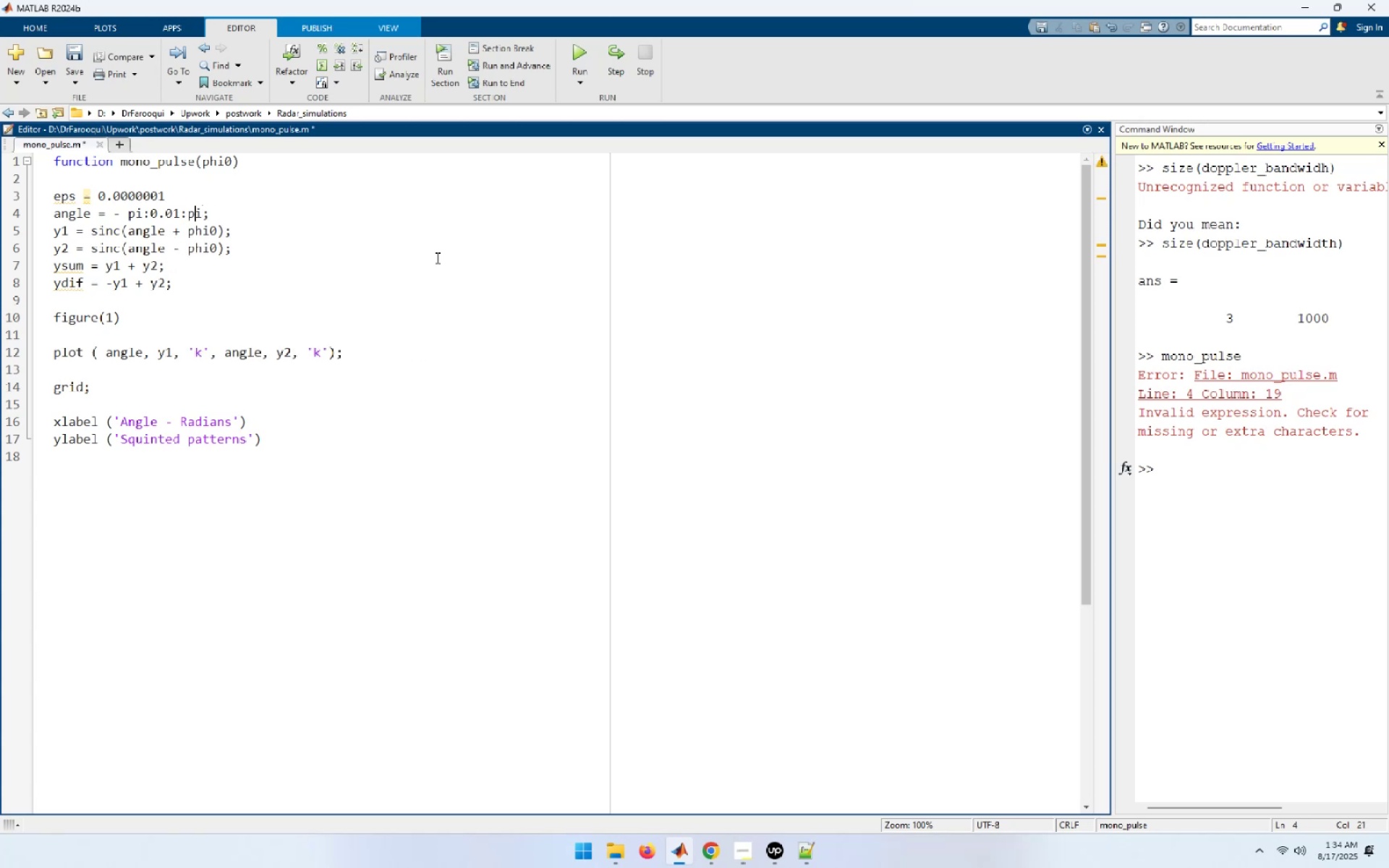 
key(ArrowLeft)
 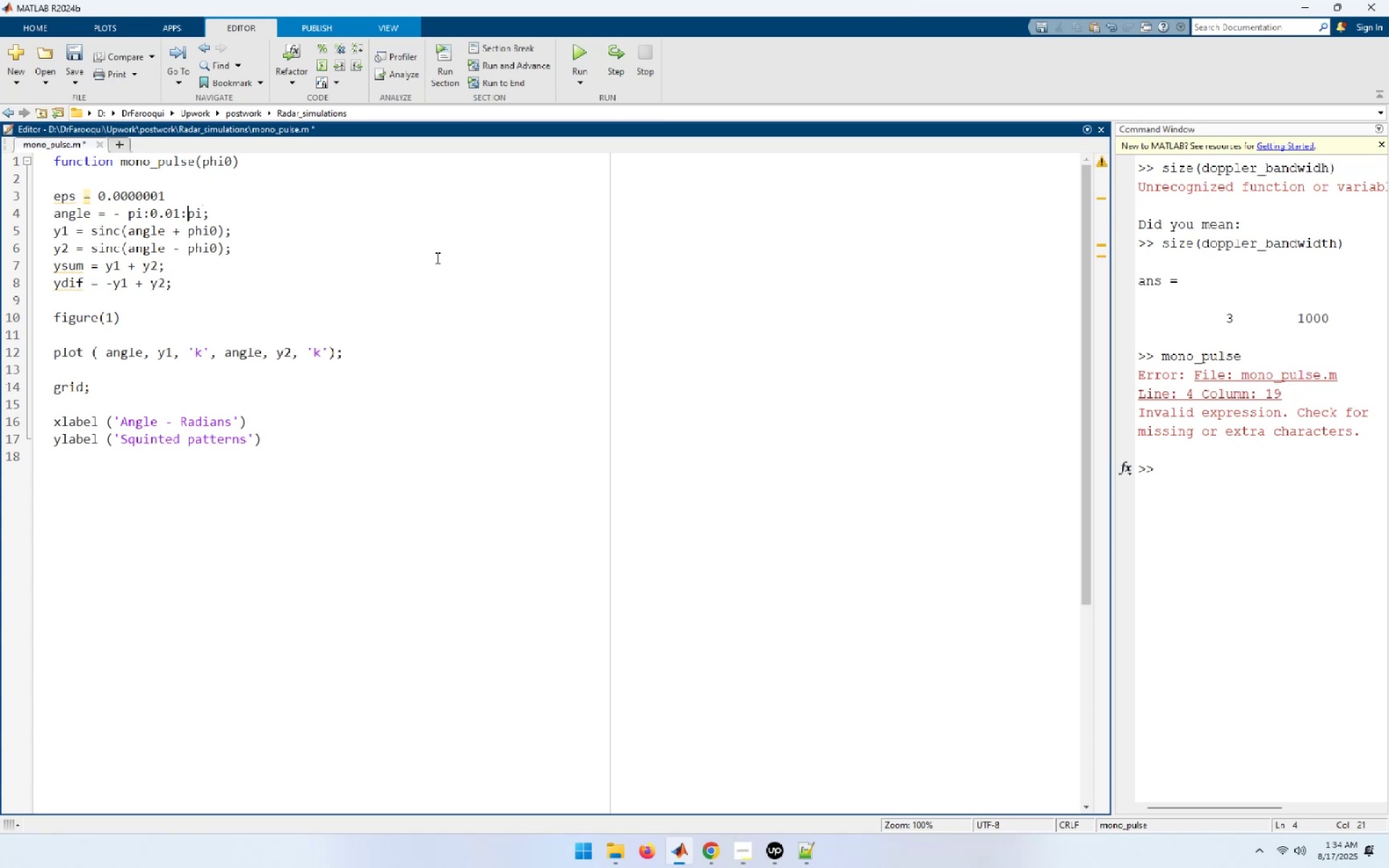 
key(ArrowLeft)
 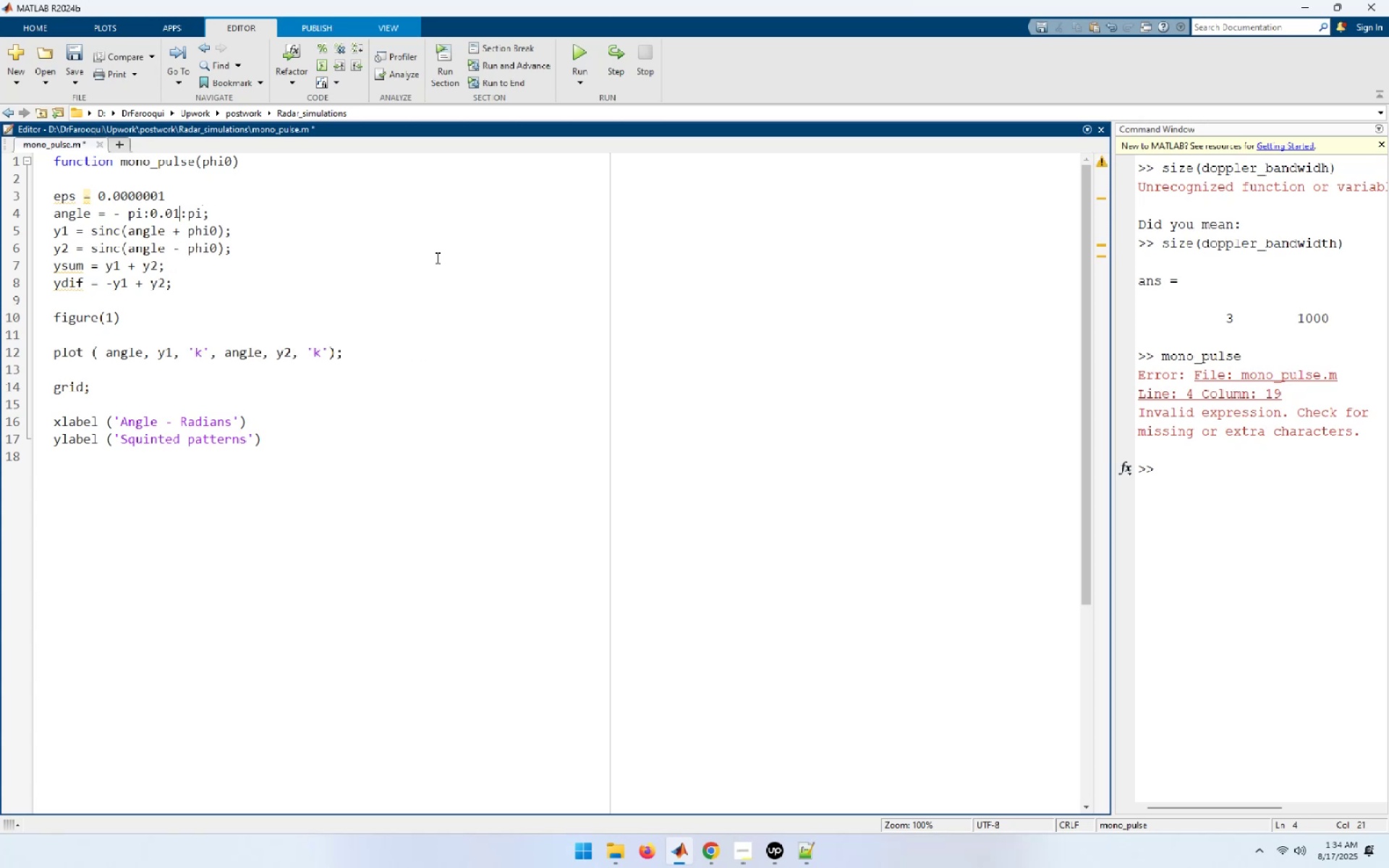 
key(ArrowLeft)
 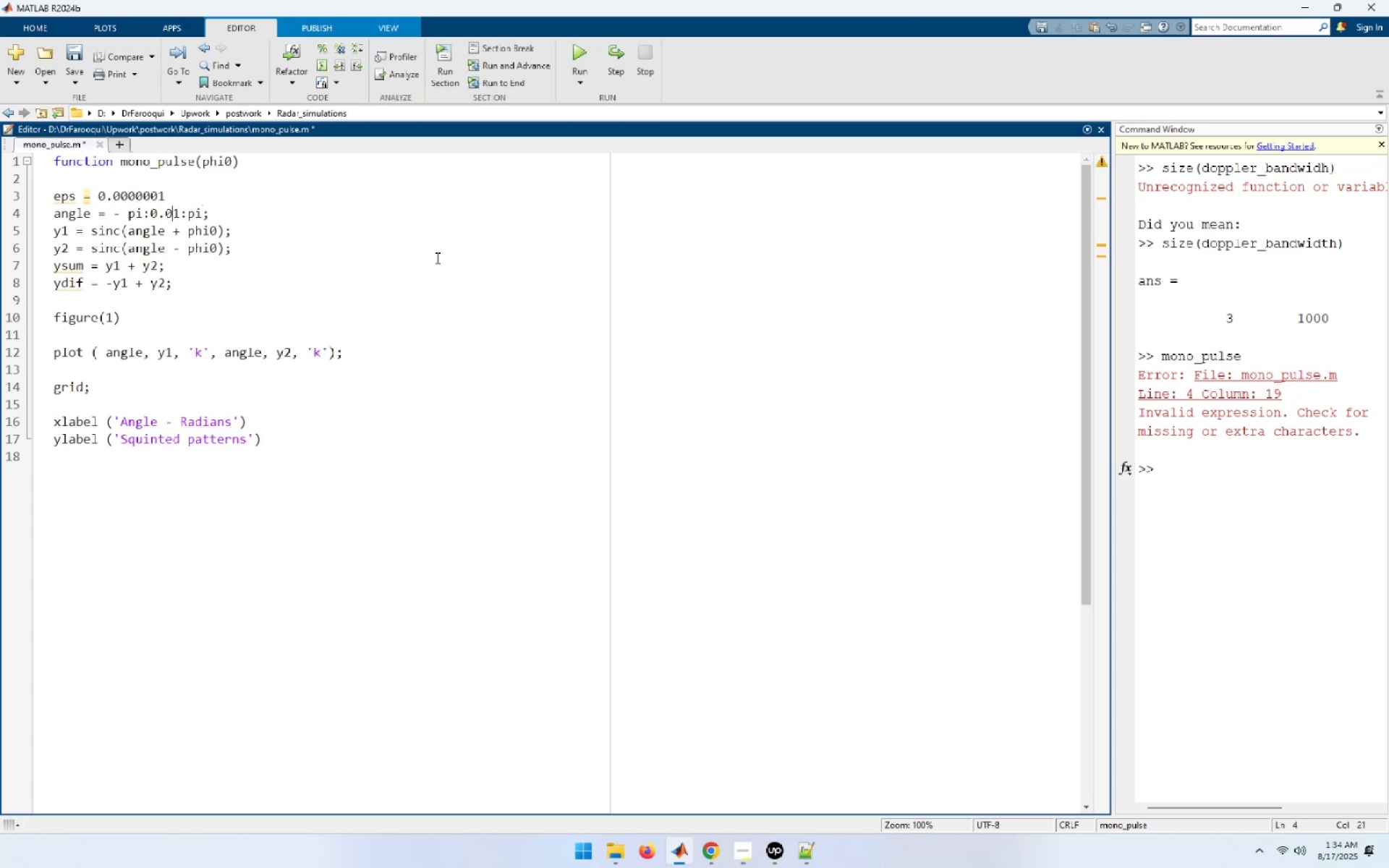 
key(ArrowLeft)
 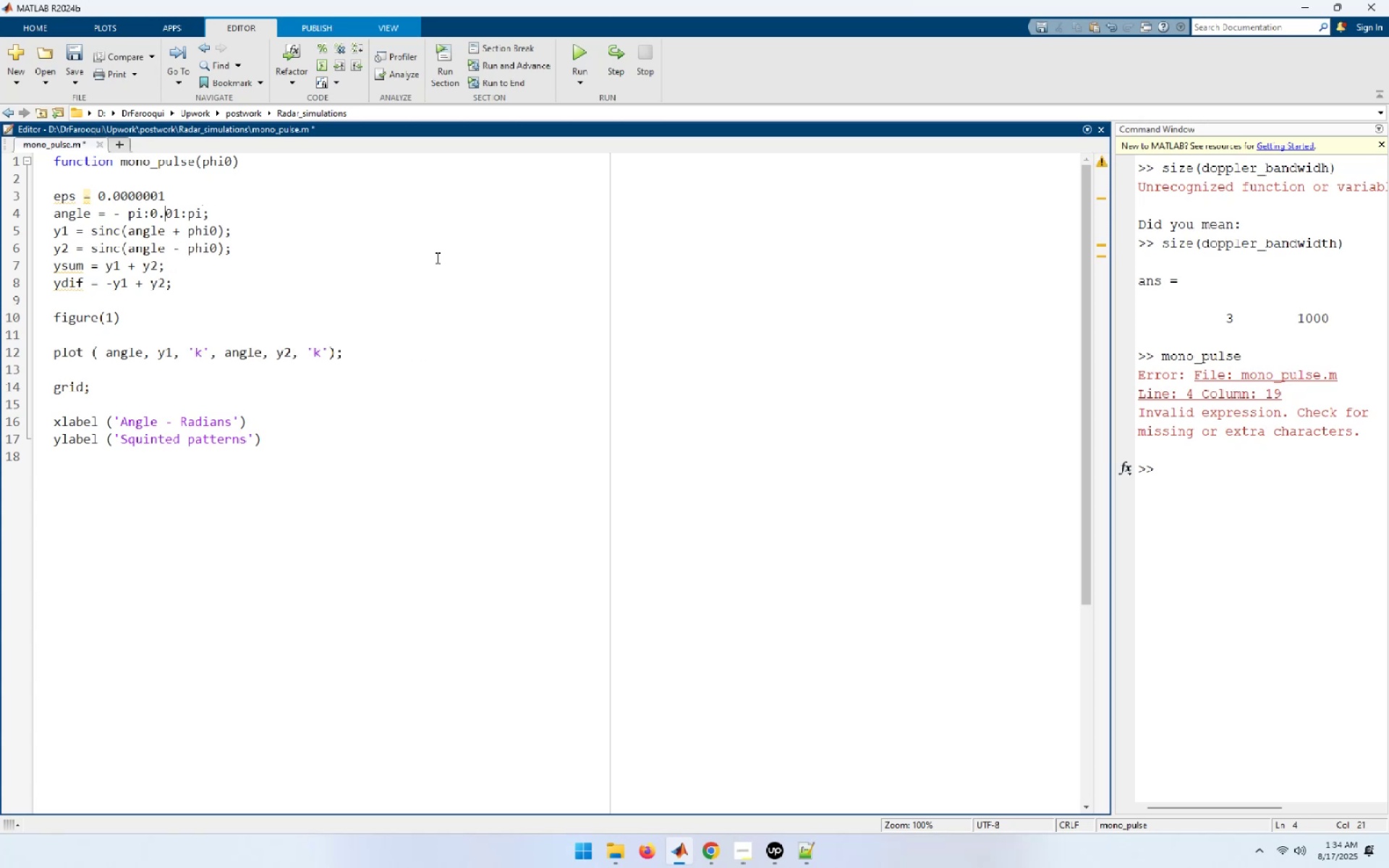 
key(ArrowLeft)
 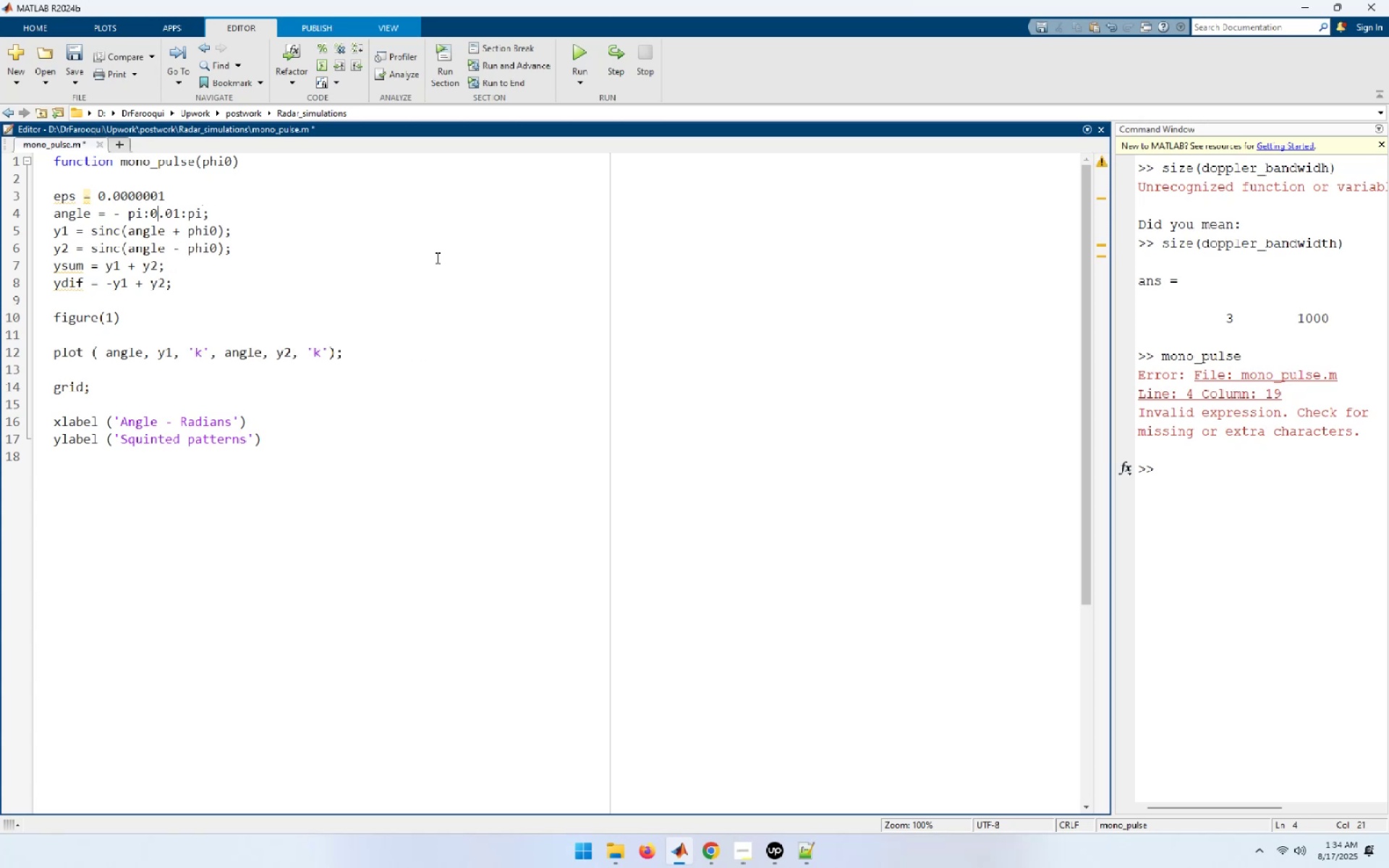 
key(ArrowLeft)
 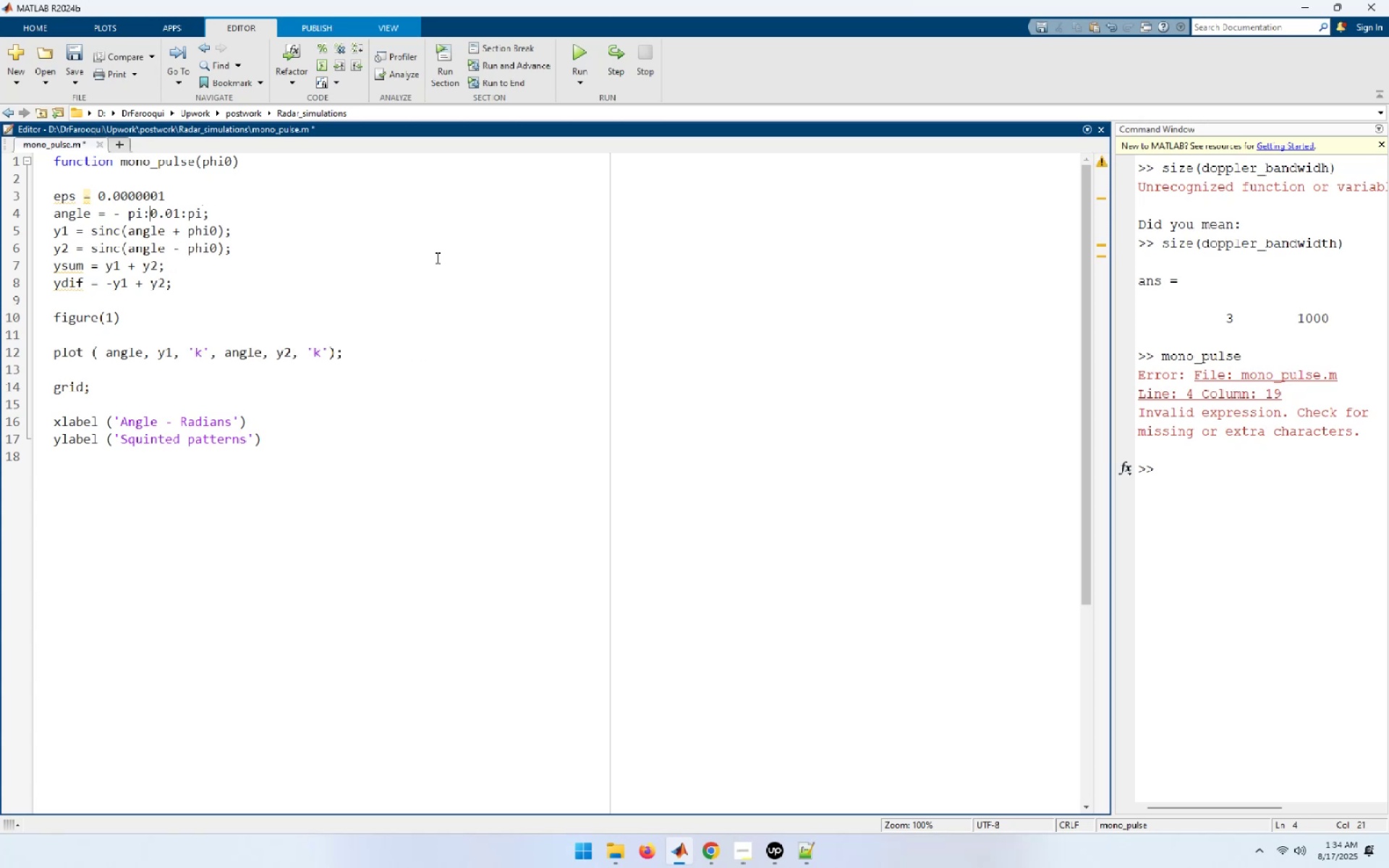 
key(ArrowLeft)
 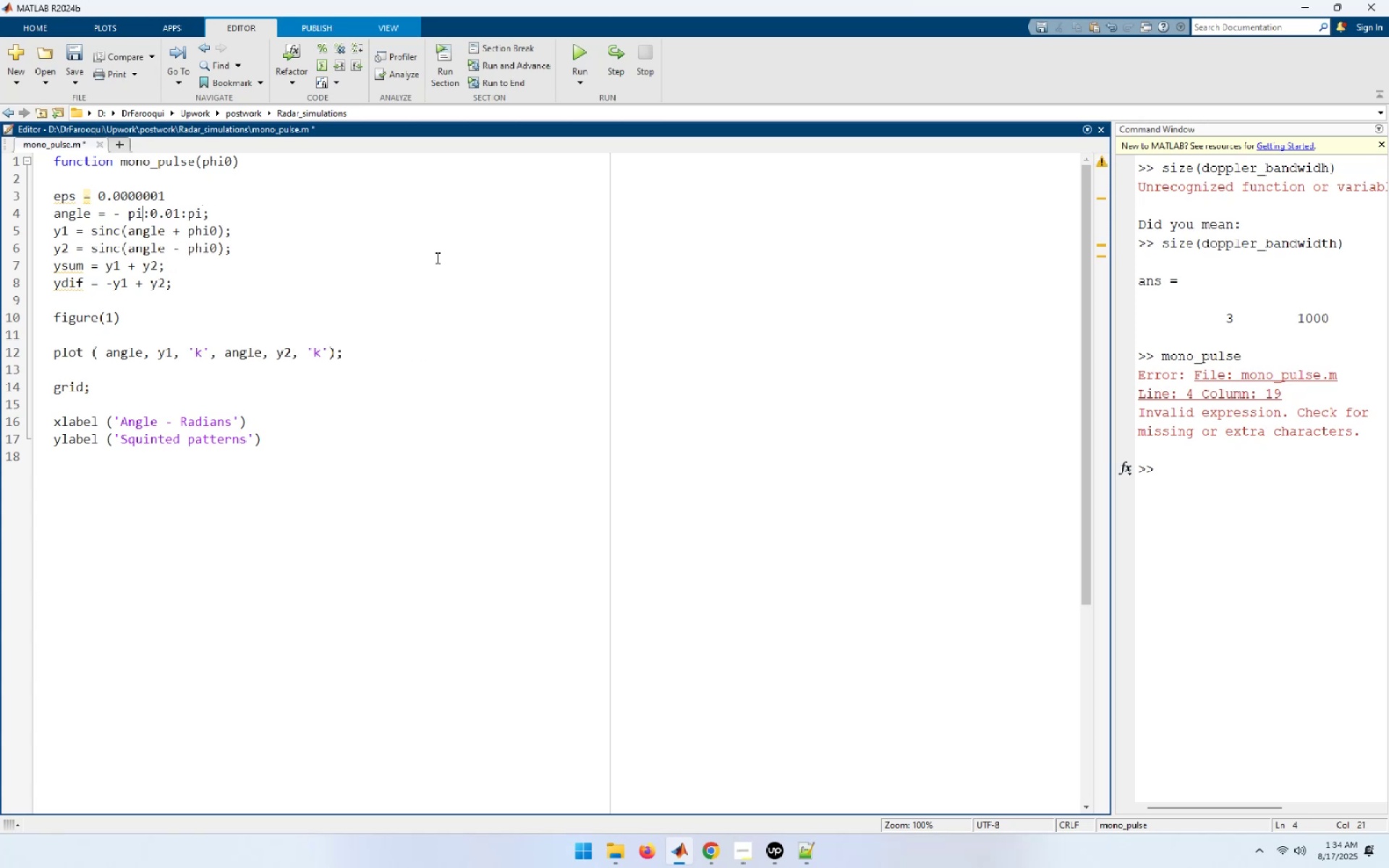 
key(ArrowLeft)
 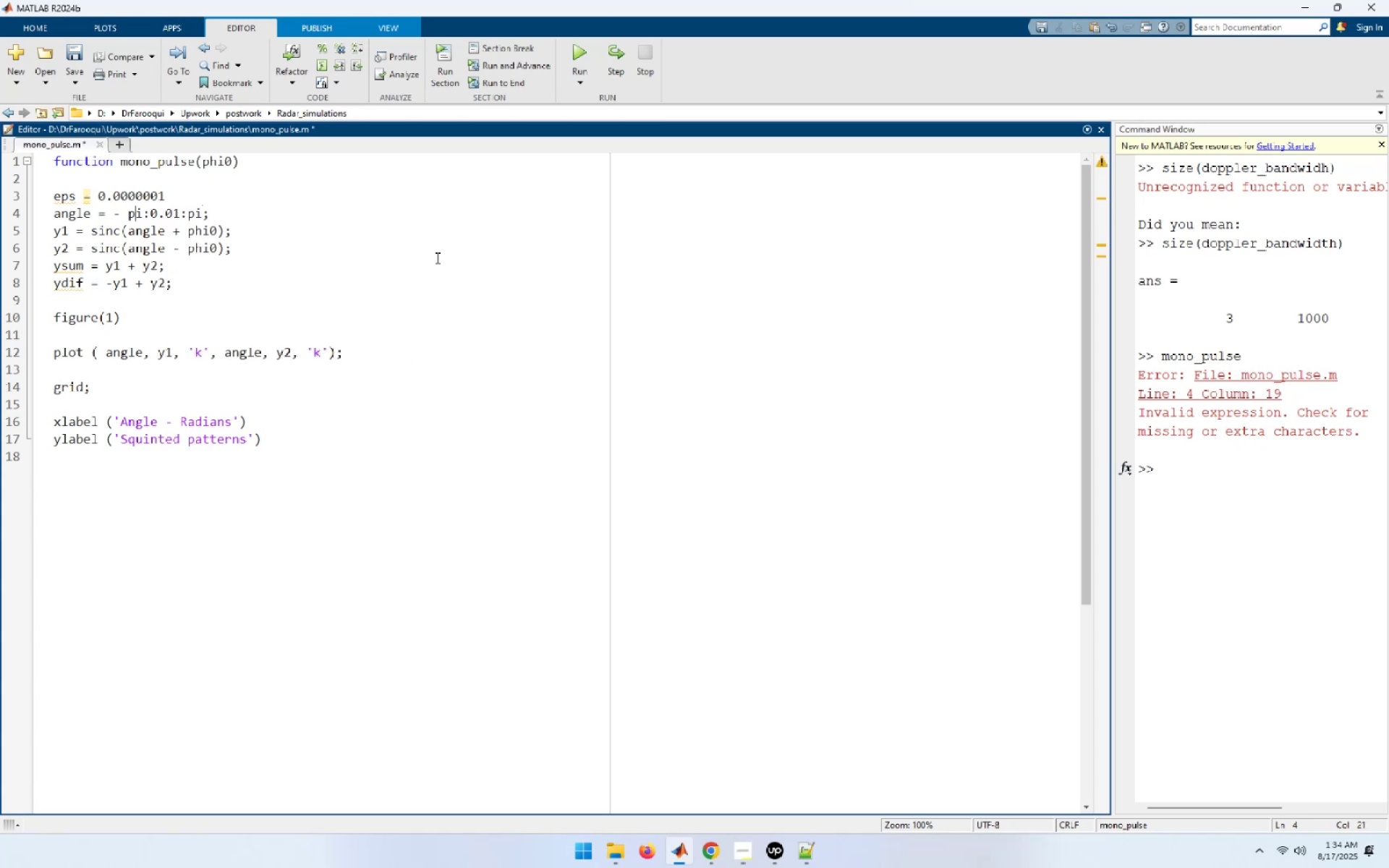 
key(ArrowLeft)
 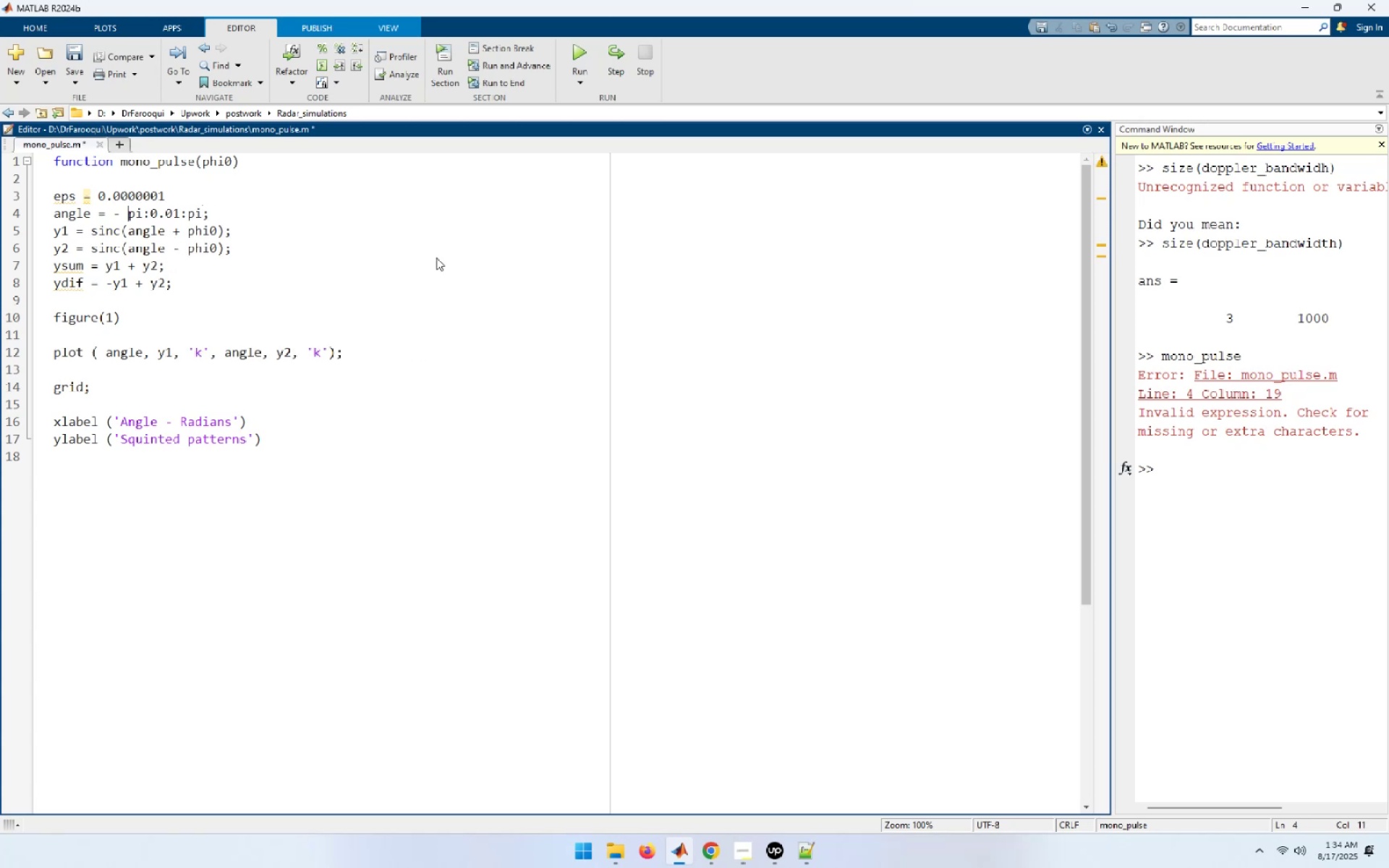 
key(Backspace)
 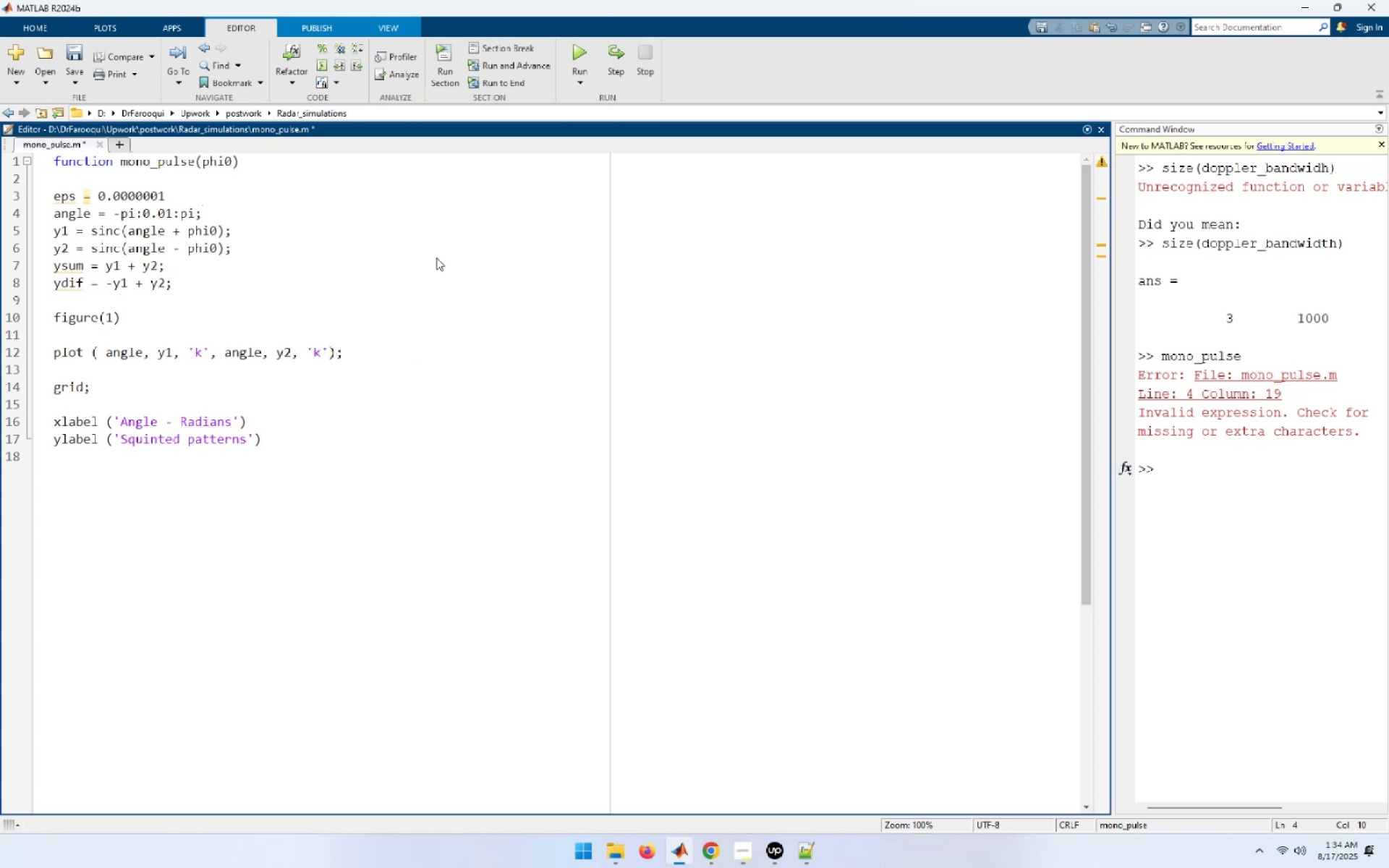 
key(Space)
 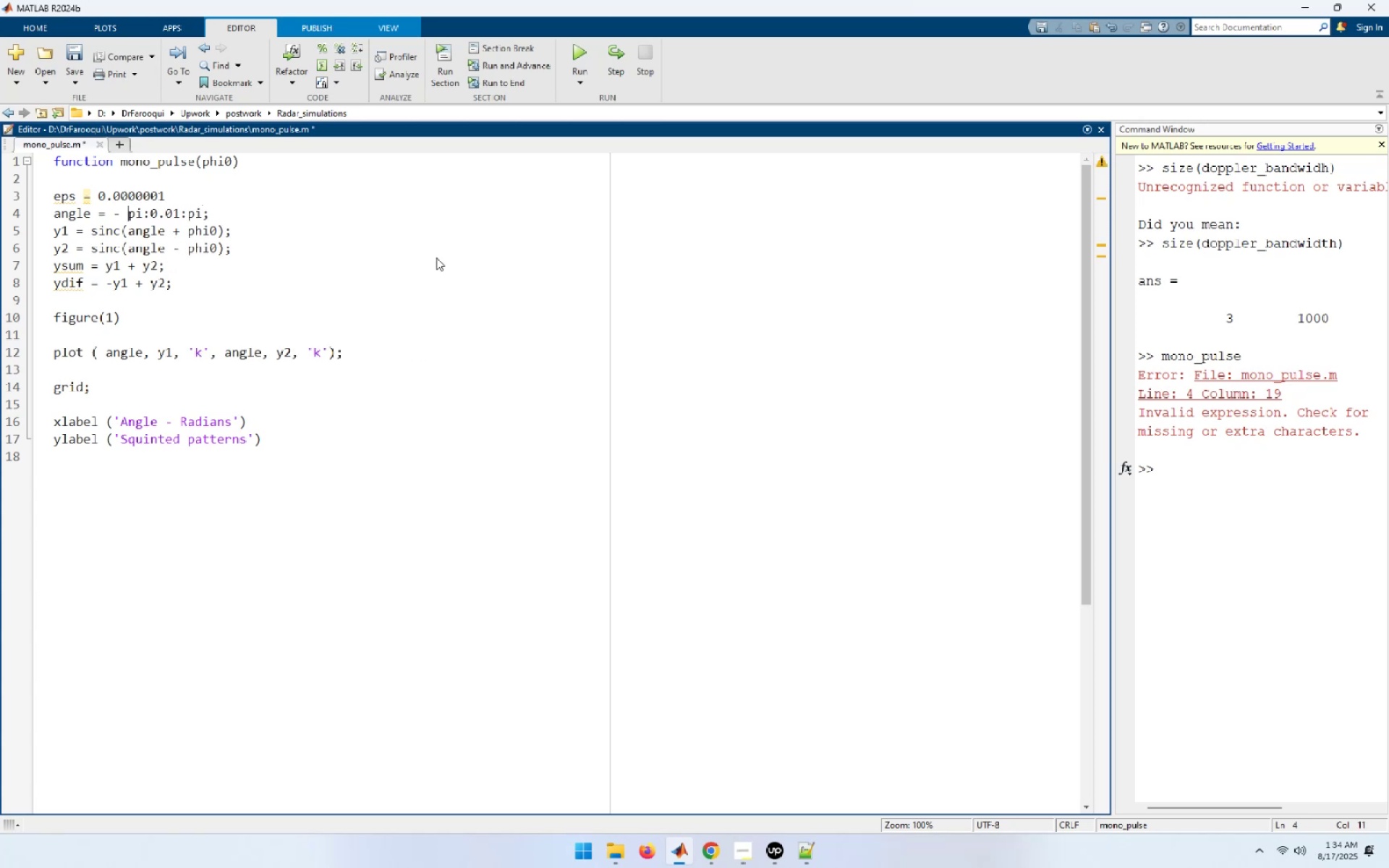 
key(End)
 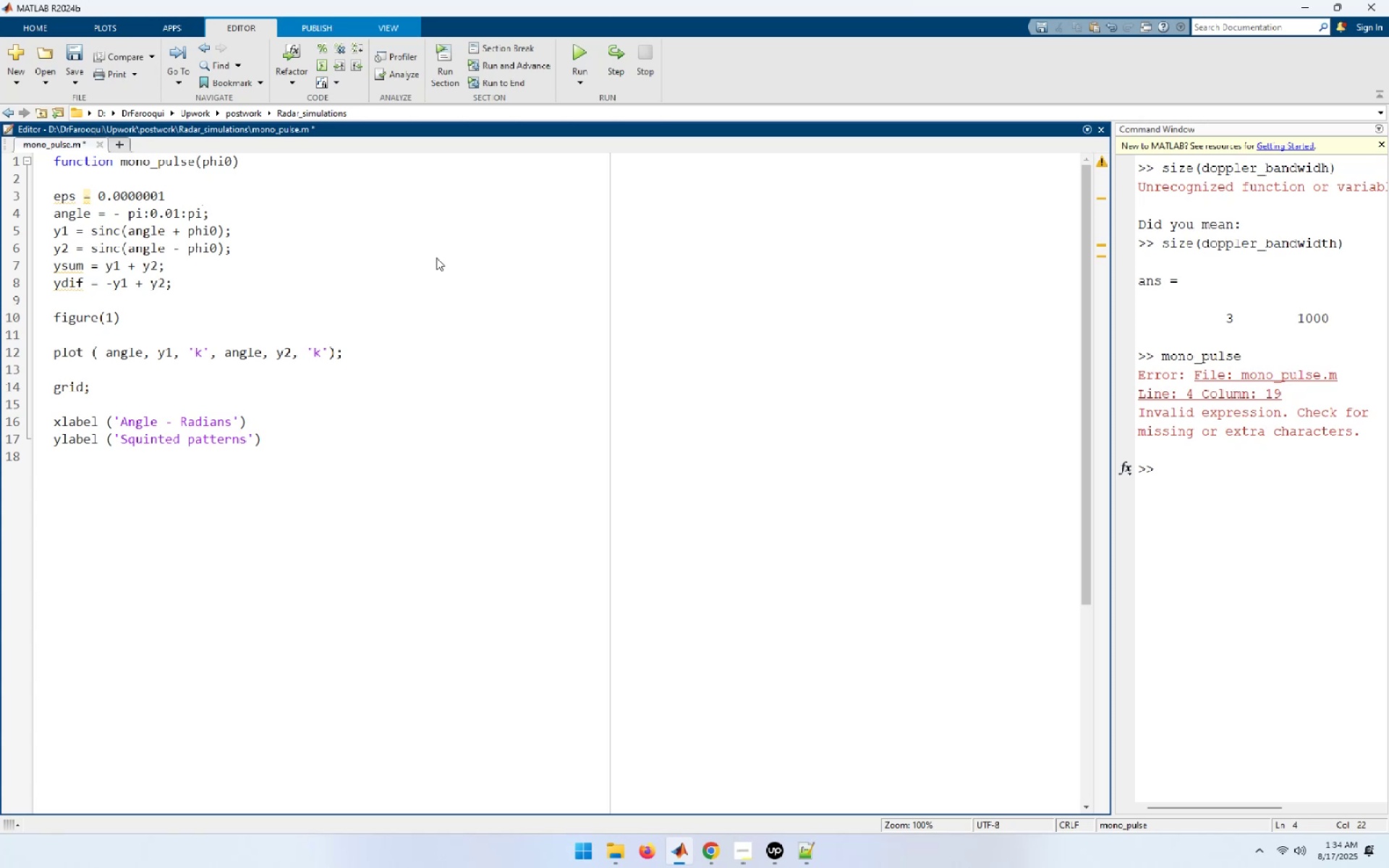 
wait(9.87)
 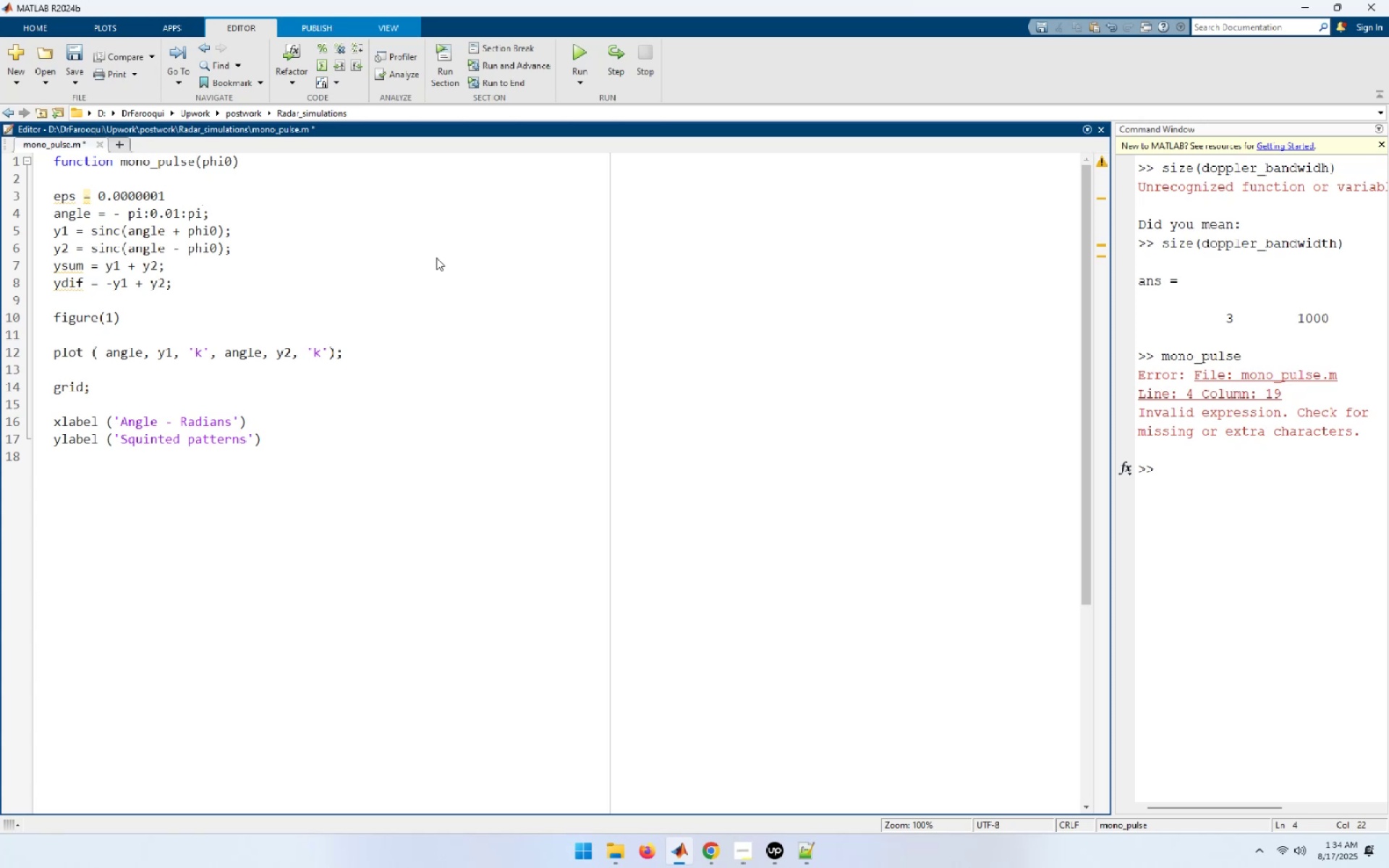 
left_click([576, 51])
 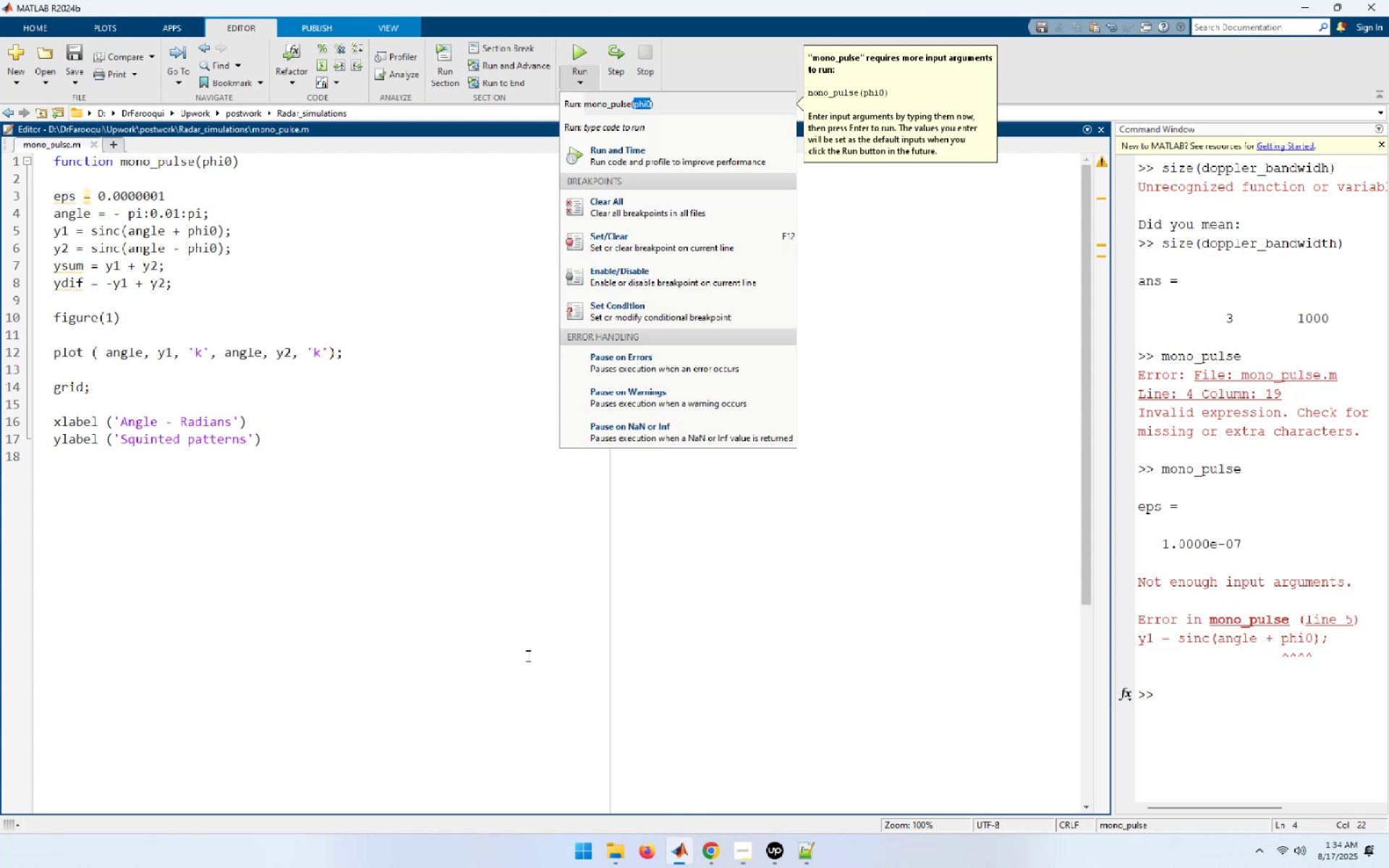 
left_click([426, 489])
 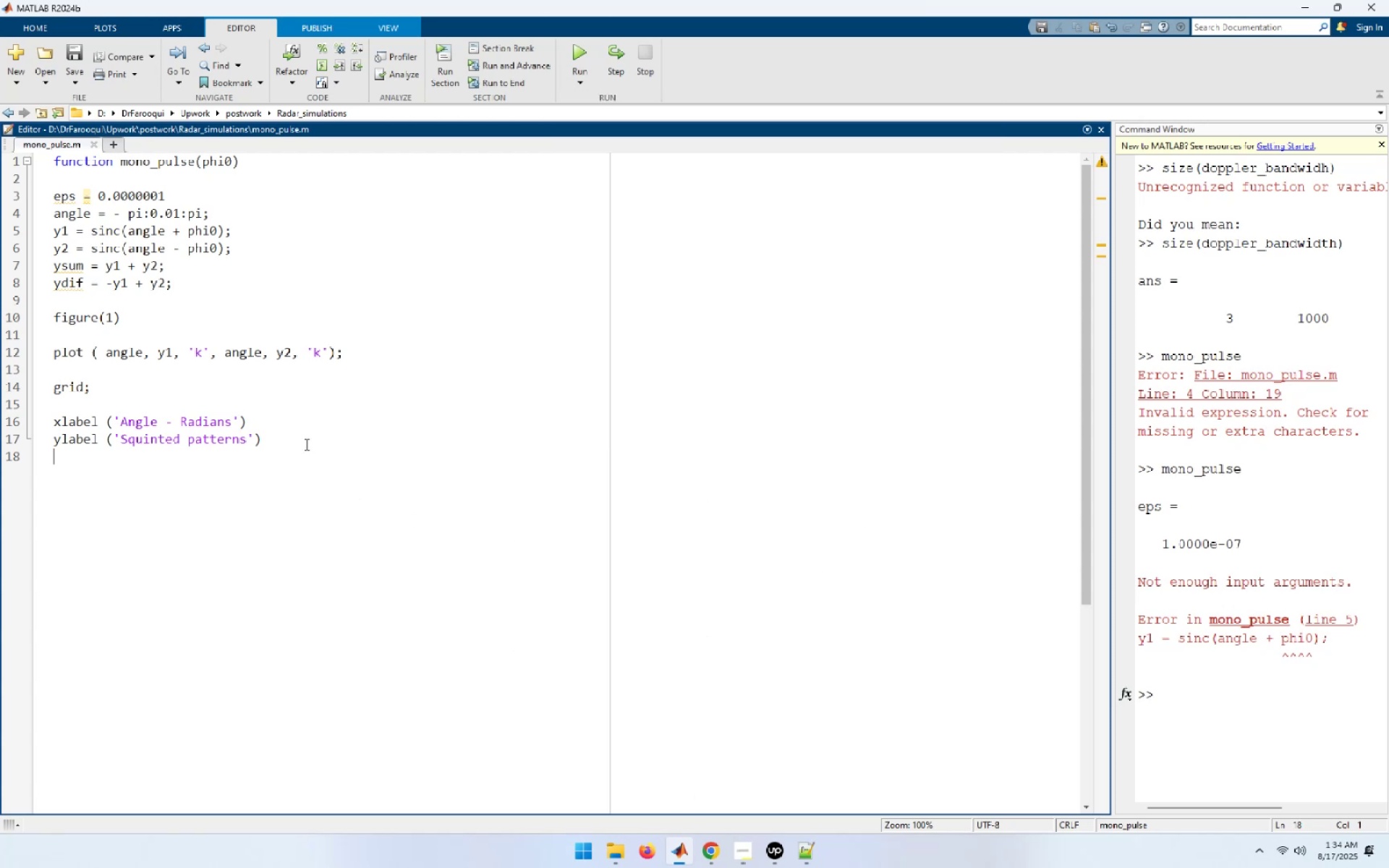 
wait(5.49)
 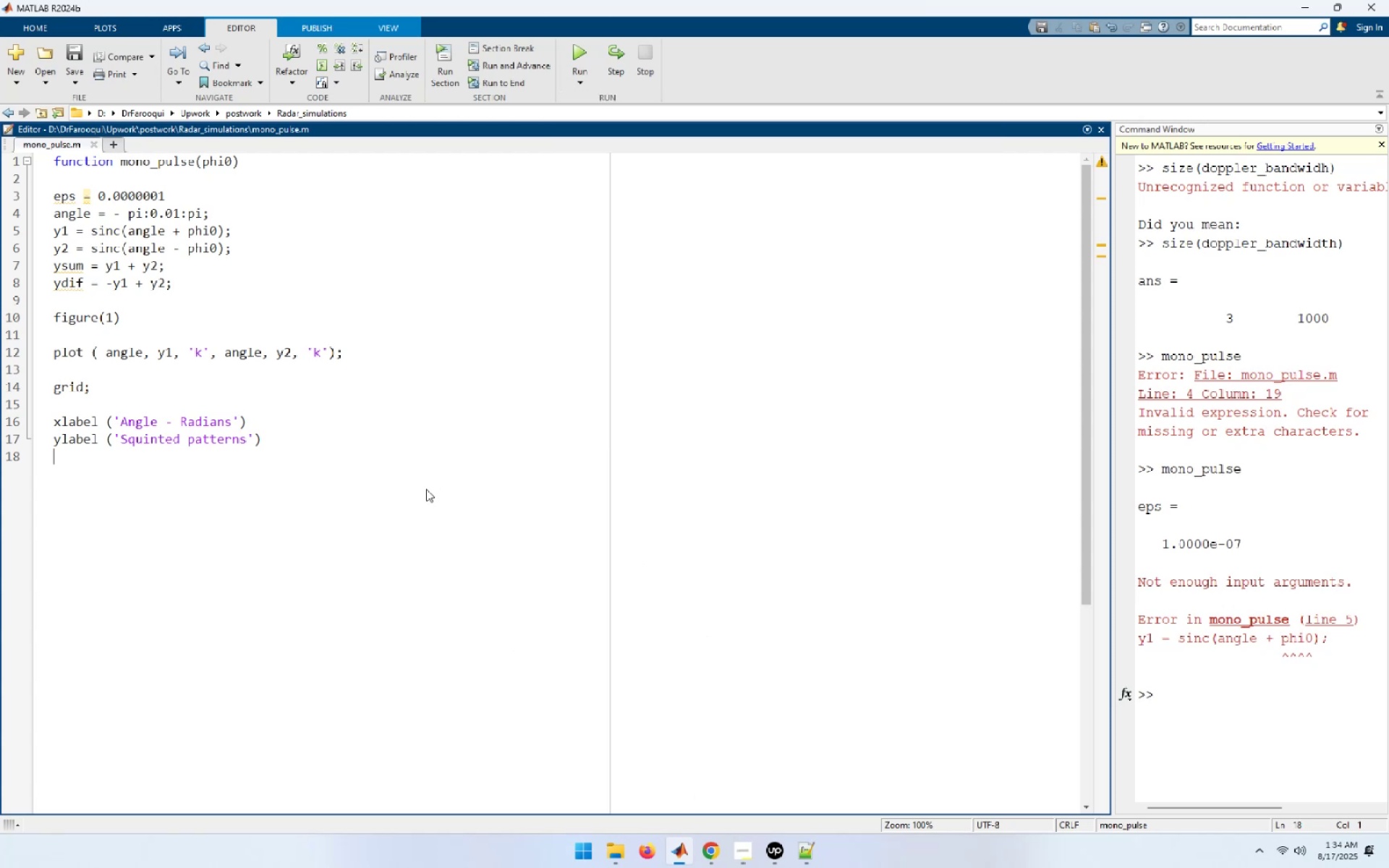 
left_click([81, 48])
 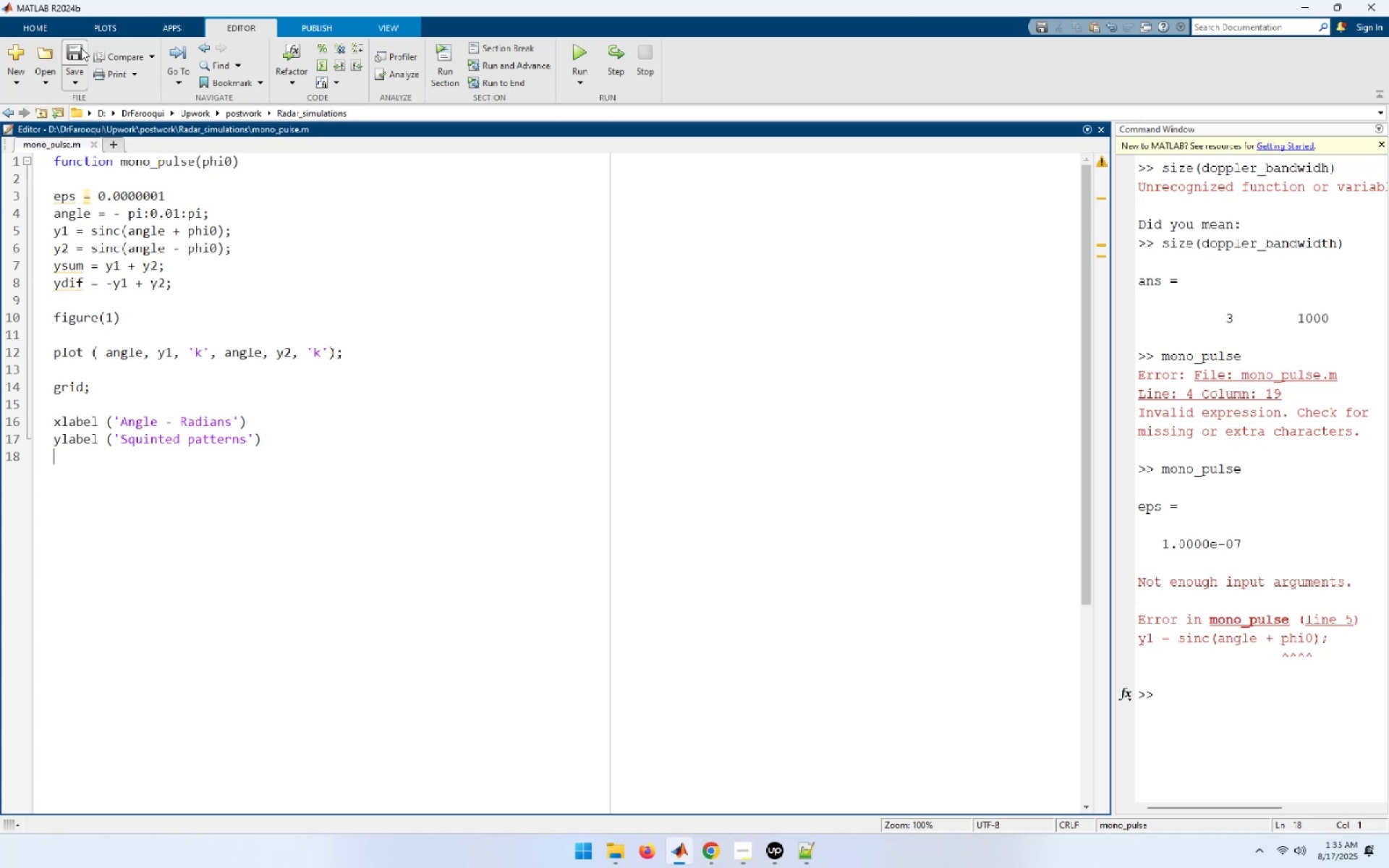 
wait(26.46)
 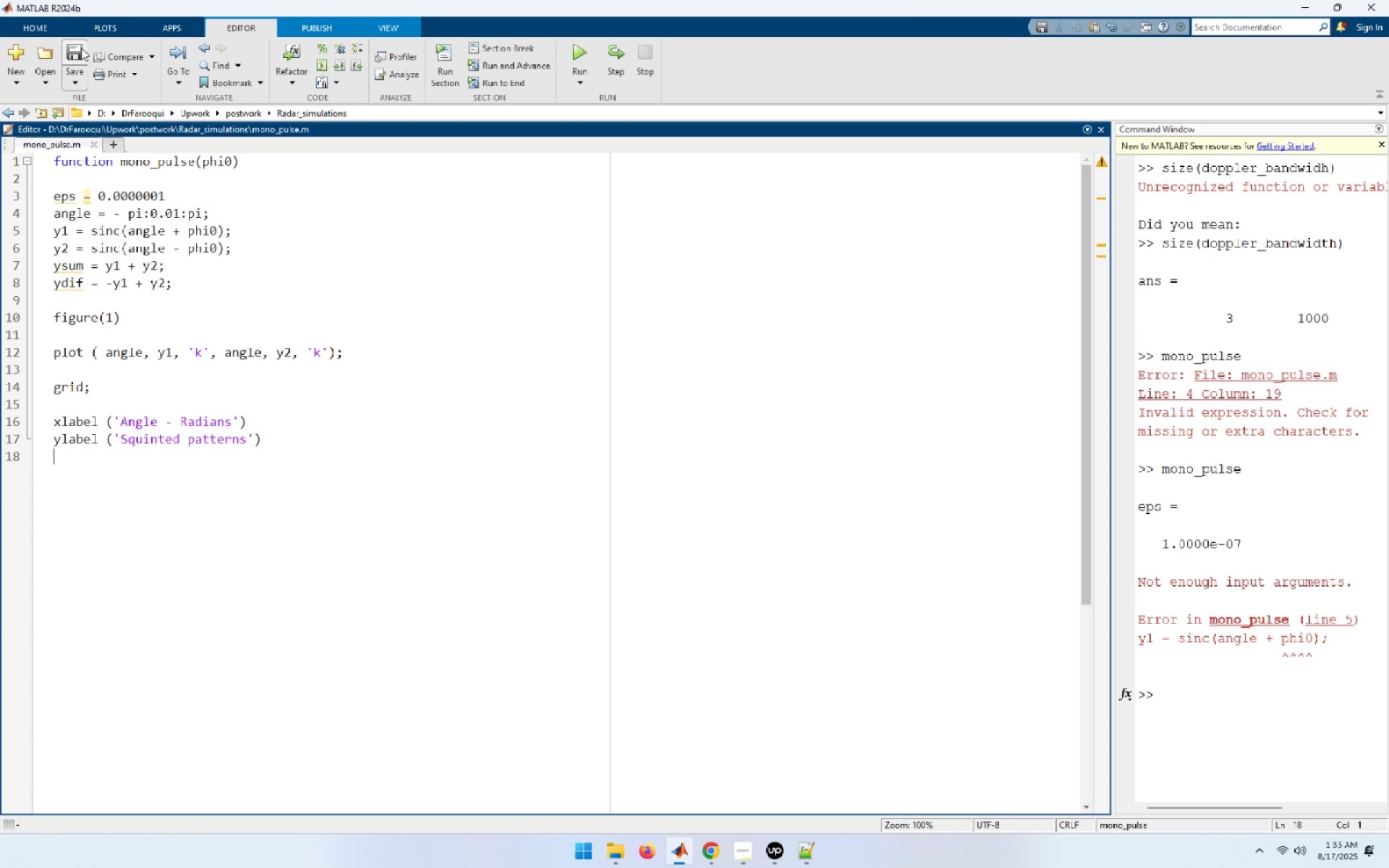 
key(ArrowDown)
 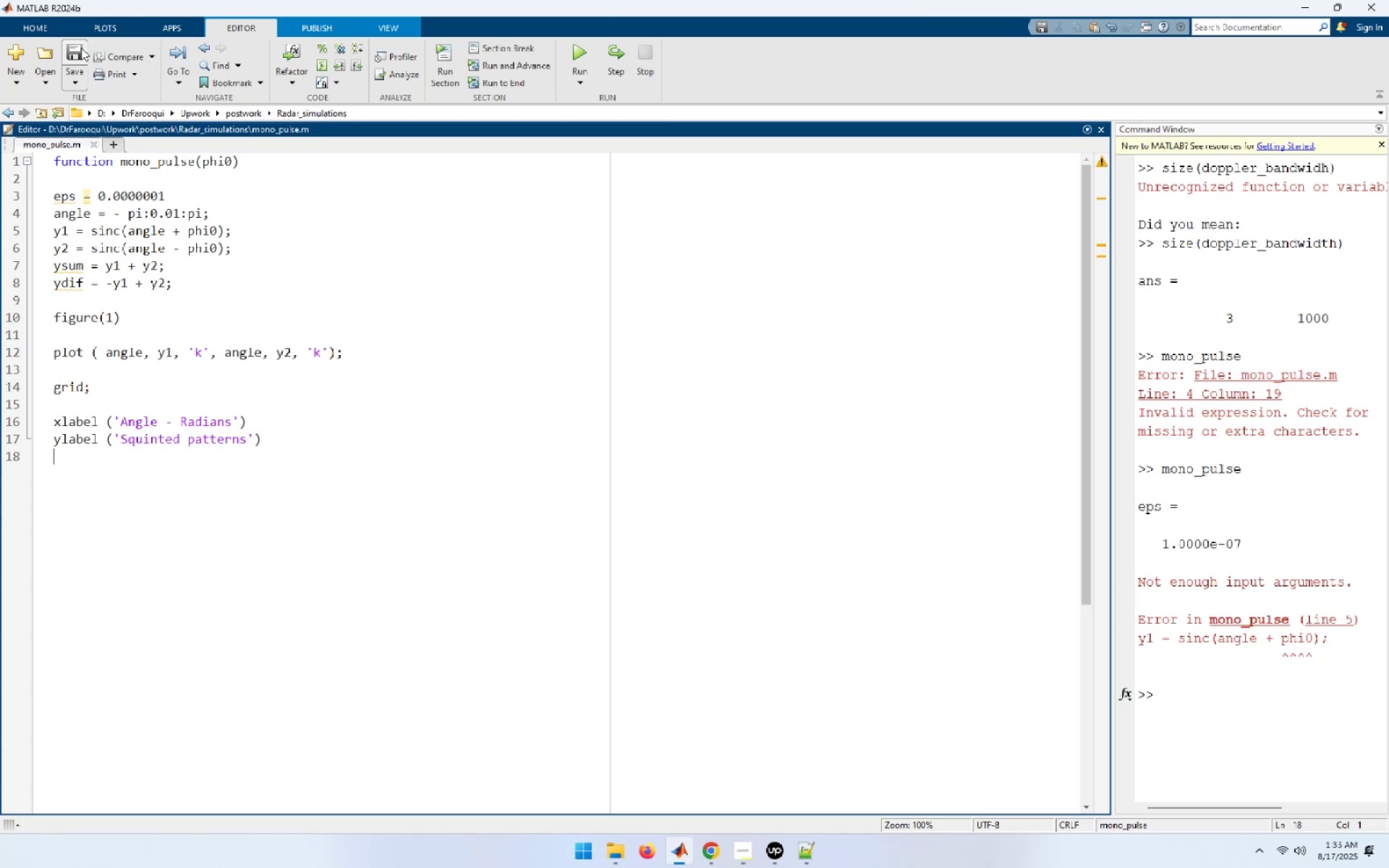 
key(ArrowDown)
 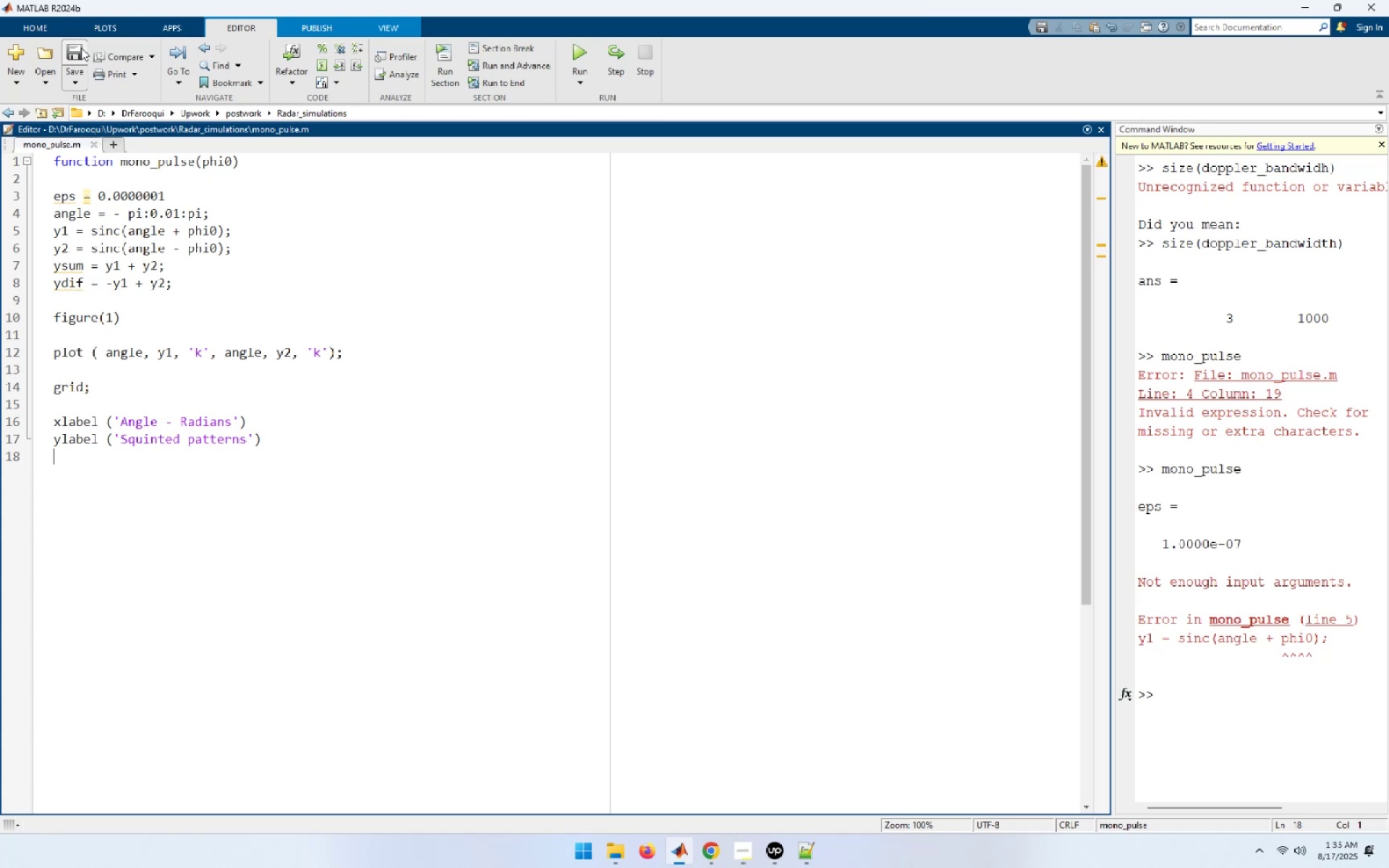 
key(ArrowDown)
 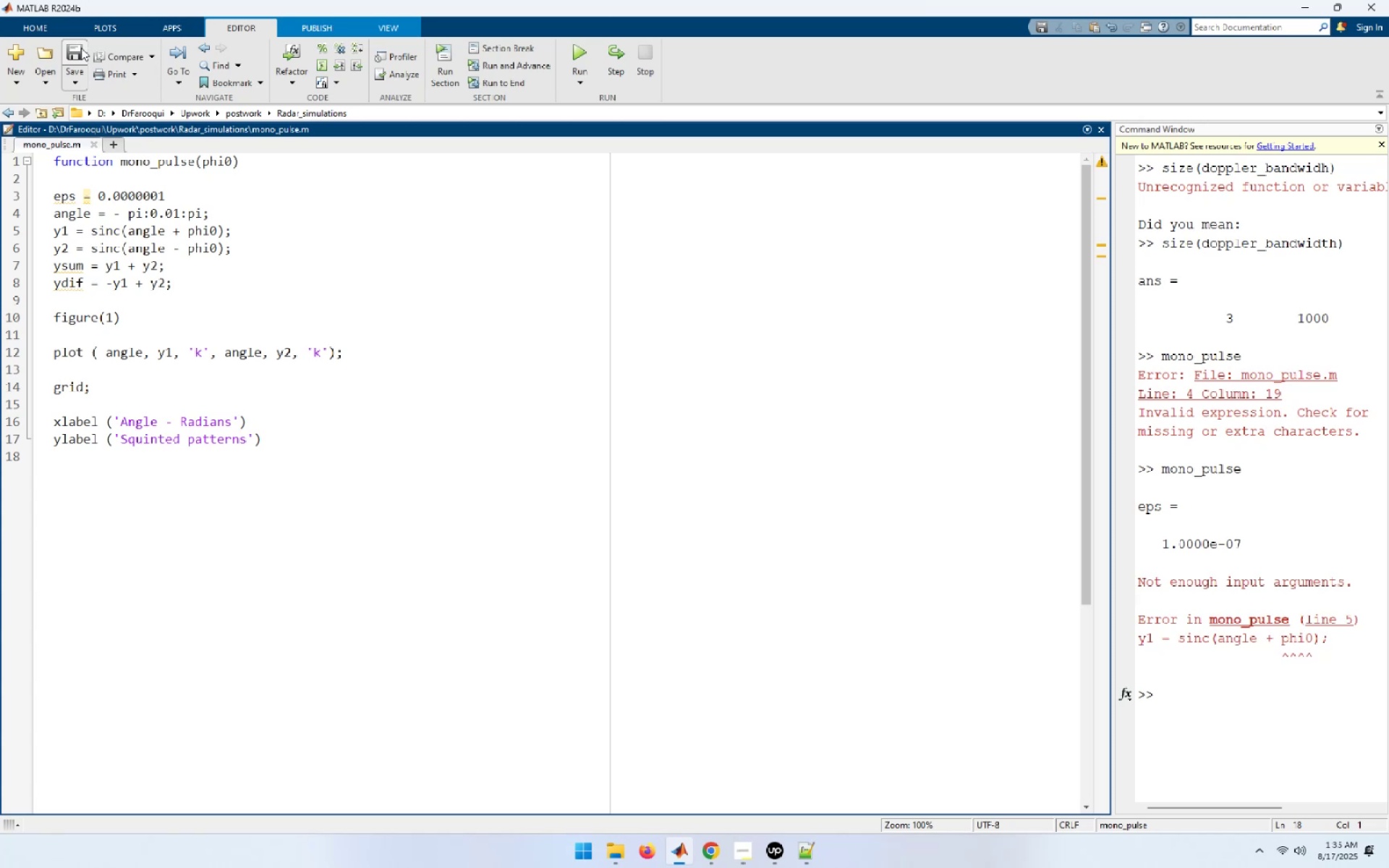 
key(ArrowDown)
 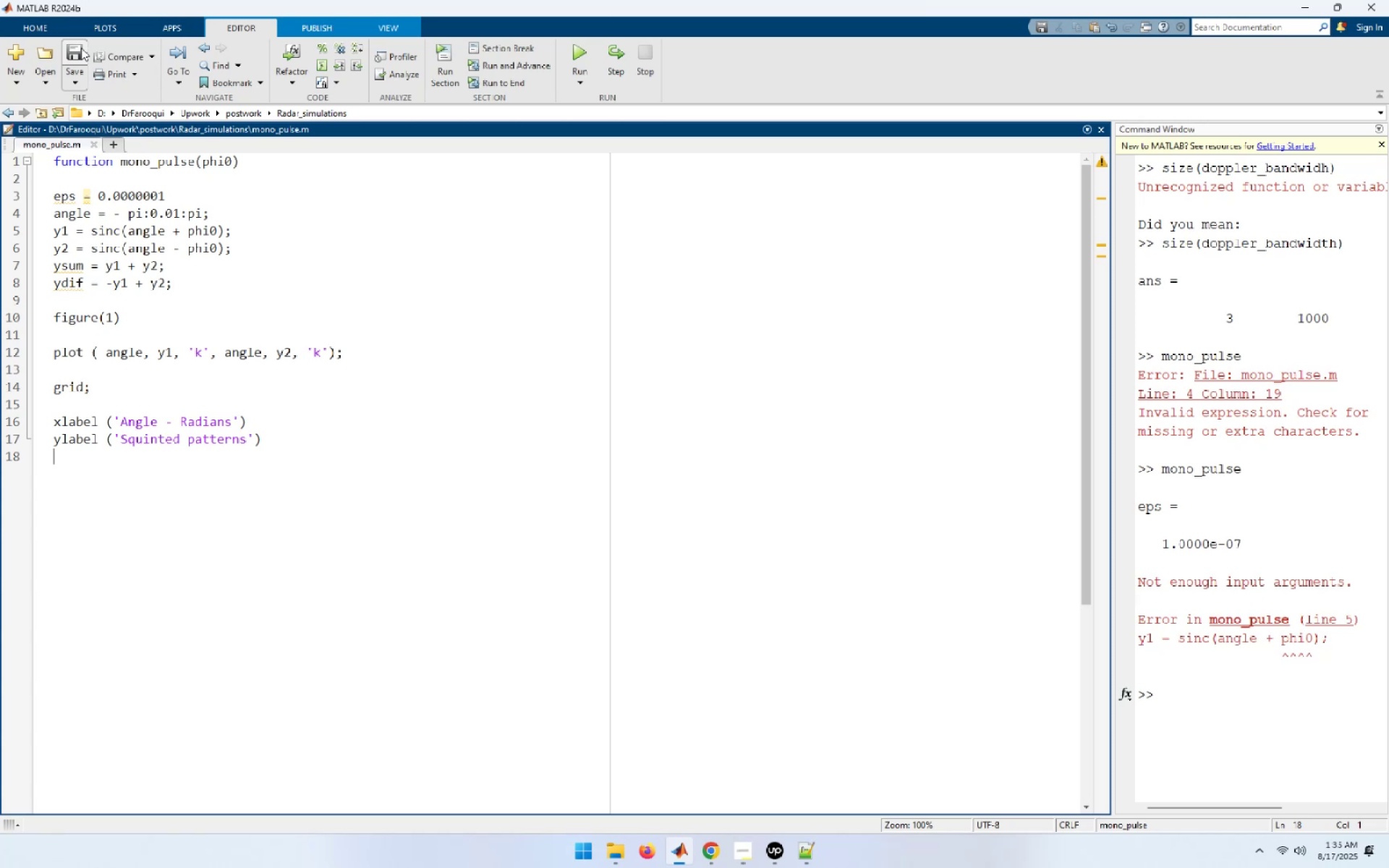 
key(ArrowDown)
 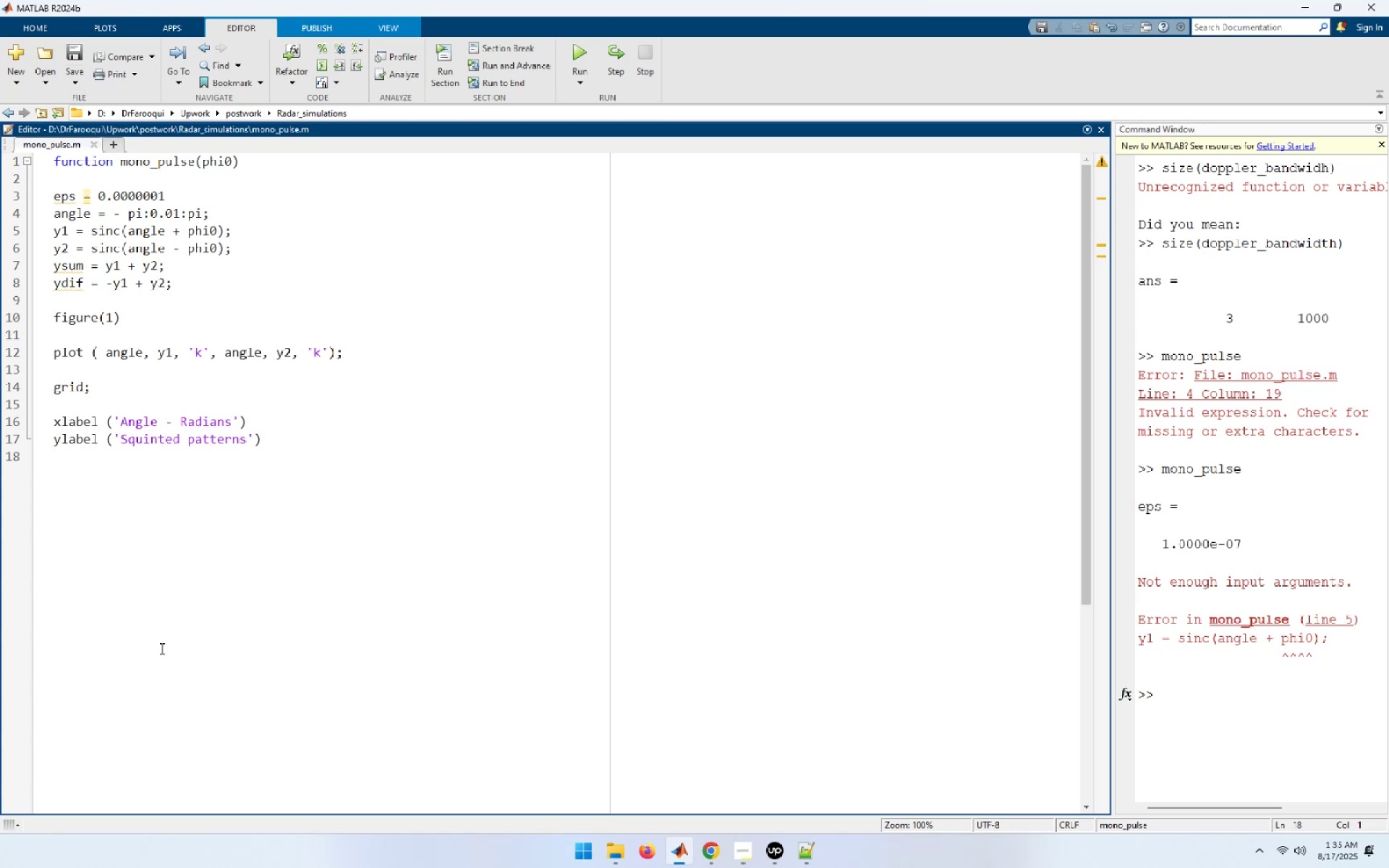 
scroll: coordinate [305, 532], scroll_direction: up, amount: 2.0
 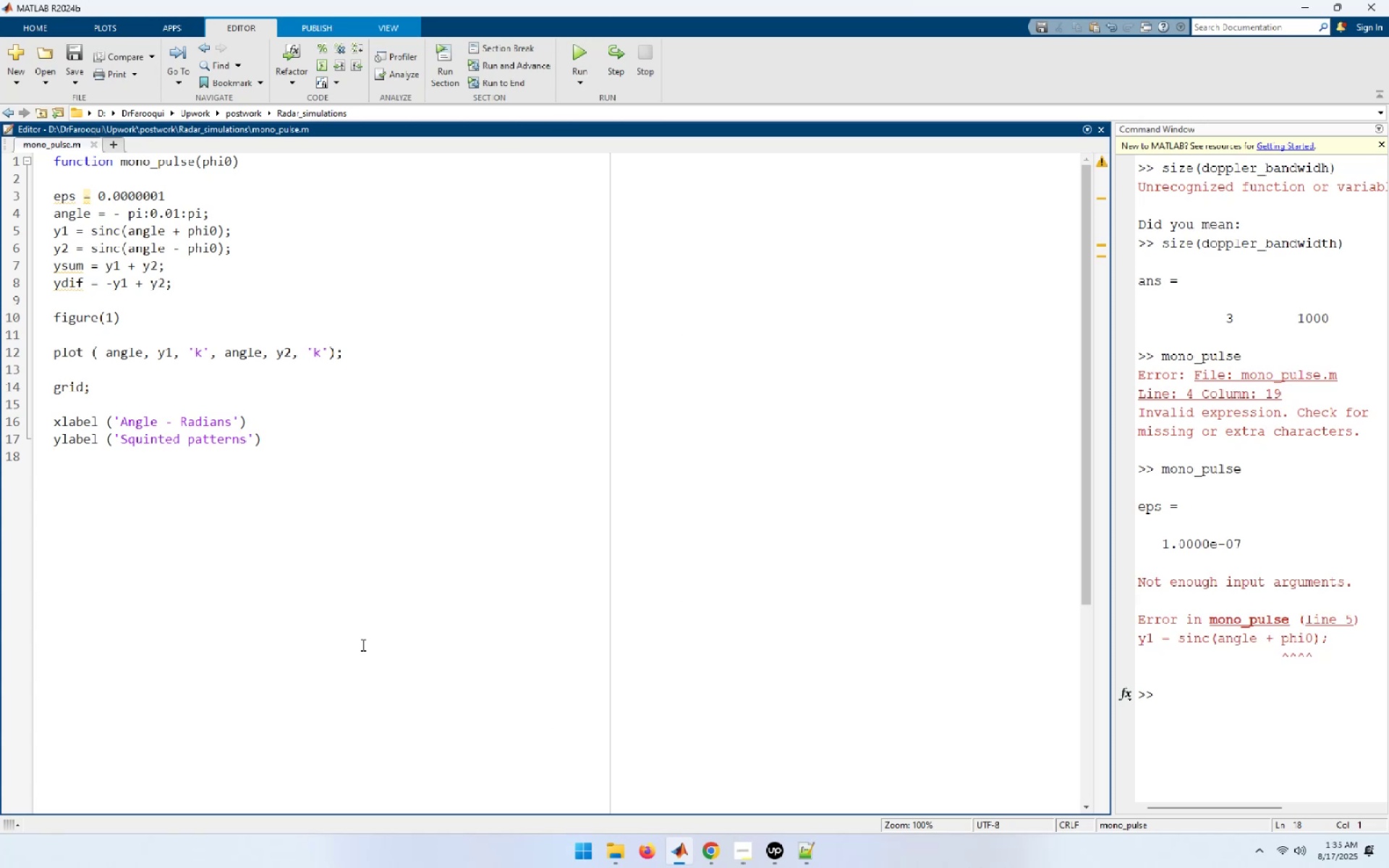 
key(NumpadEnter)
 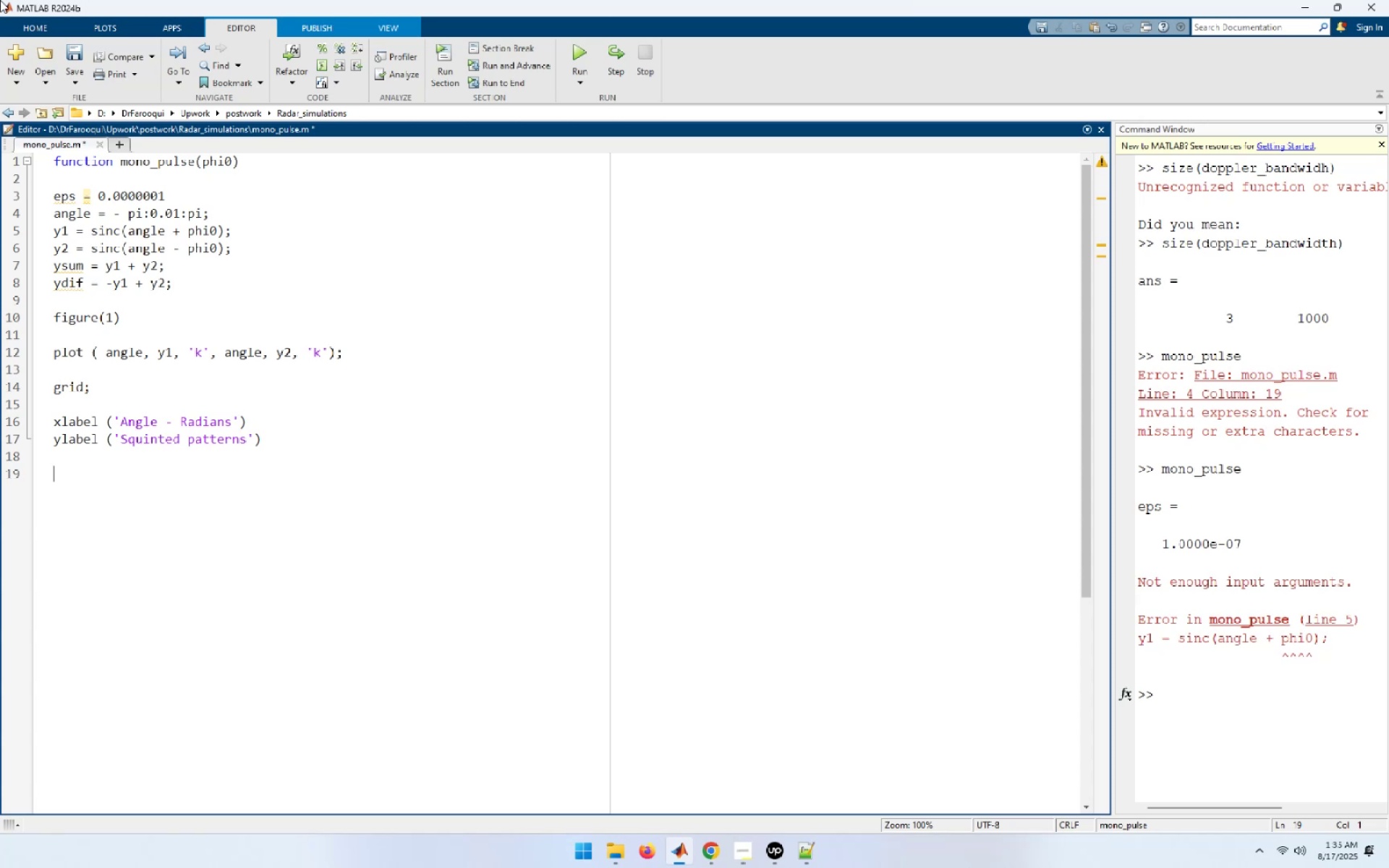 
wait(19.78)
 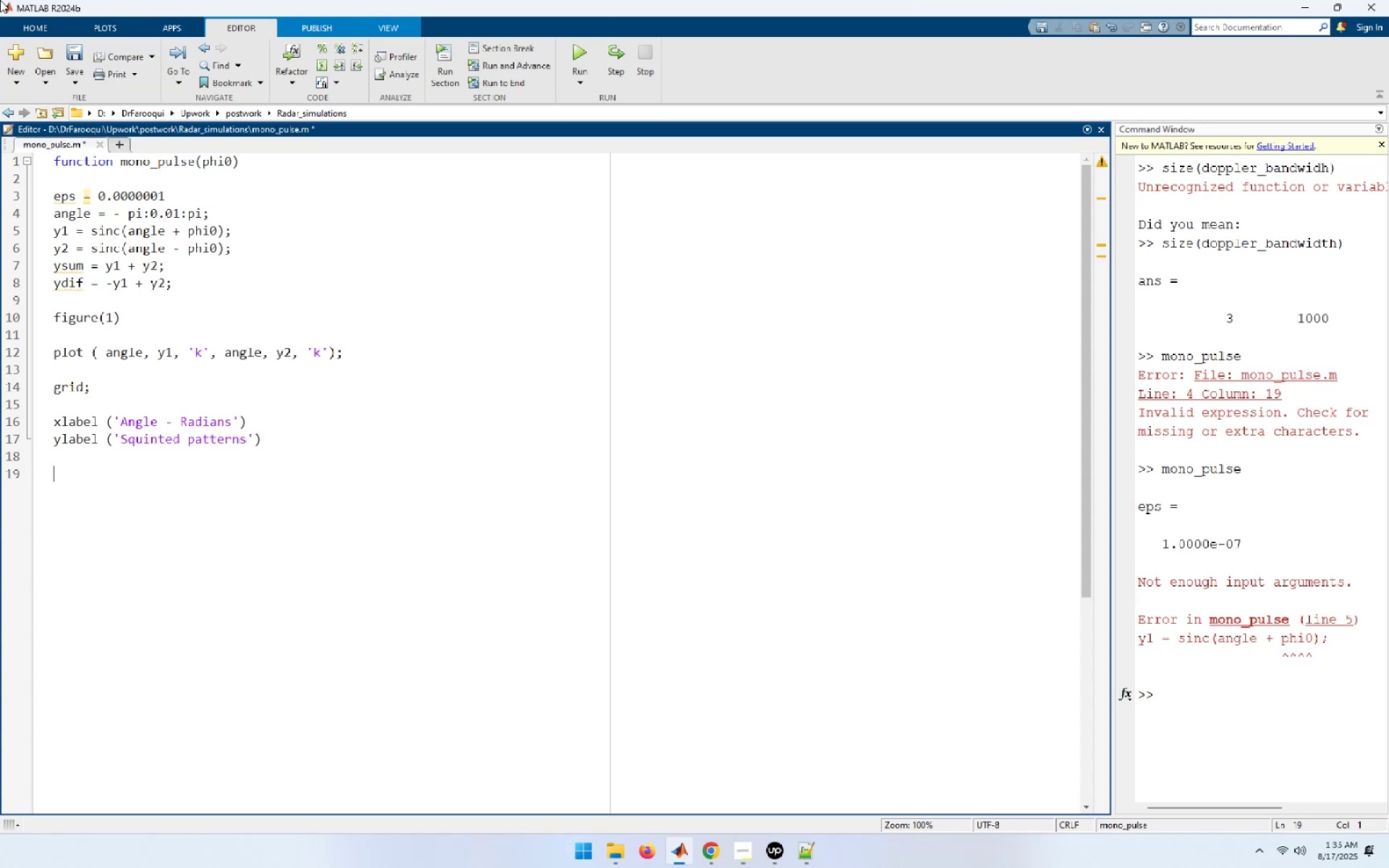 
type(figure(2))
 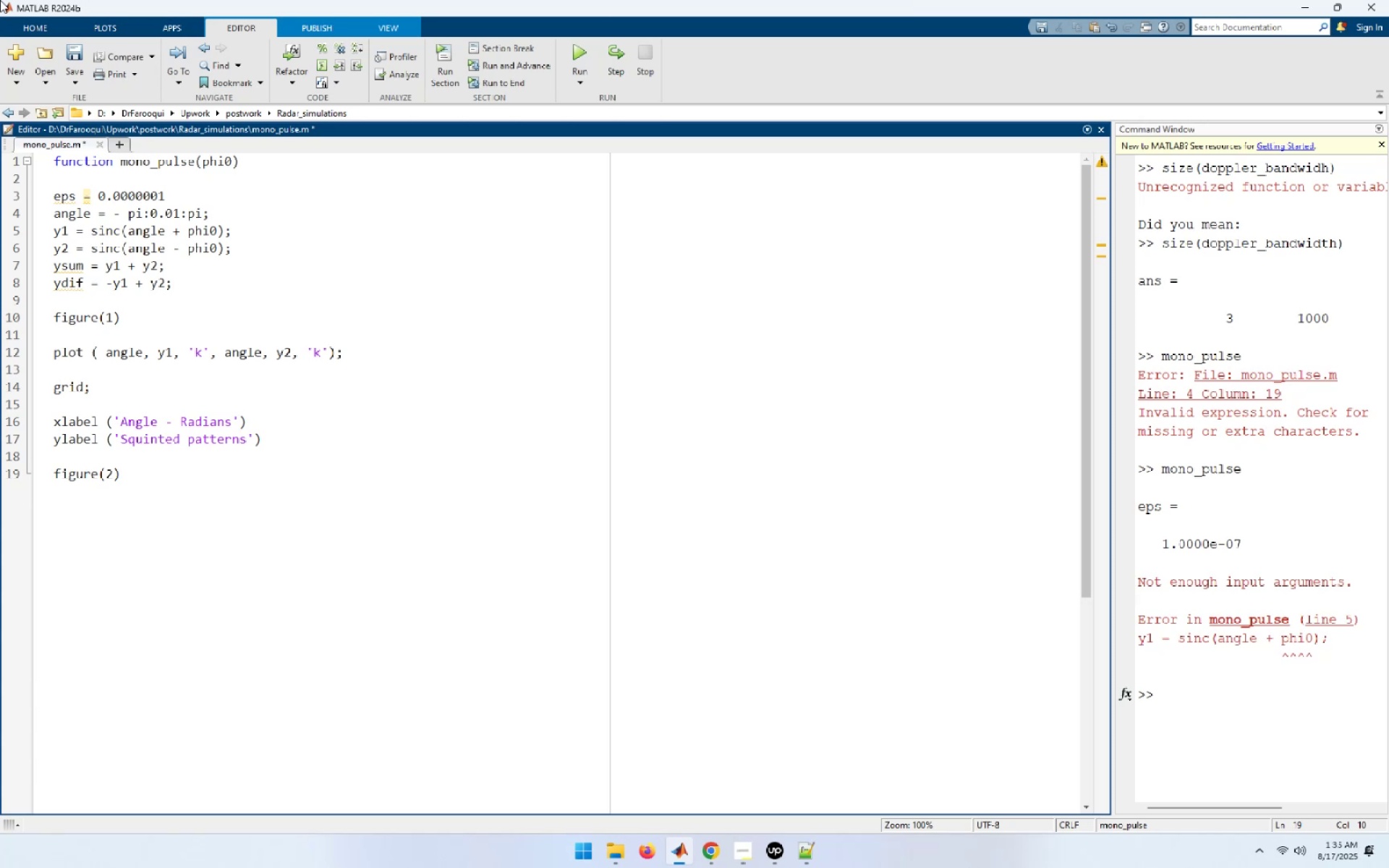 
wait(6.56)
 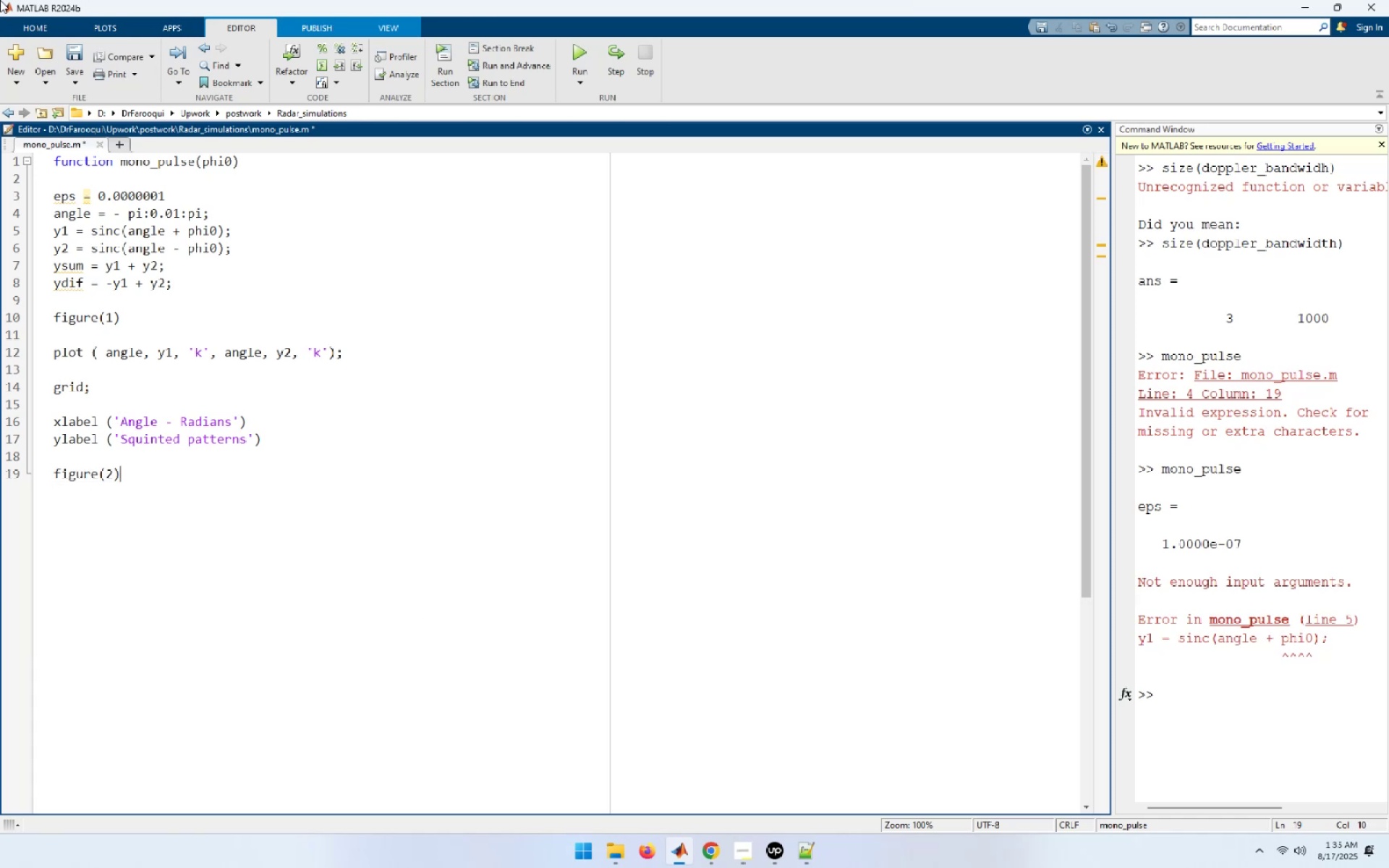 
key(Enter)
 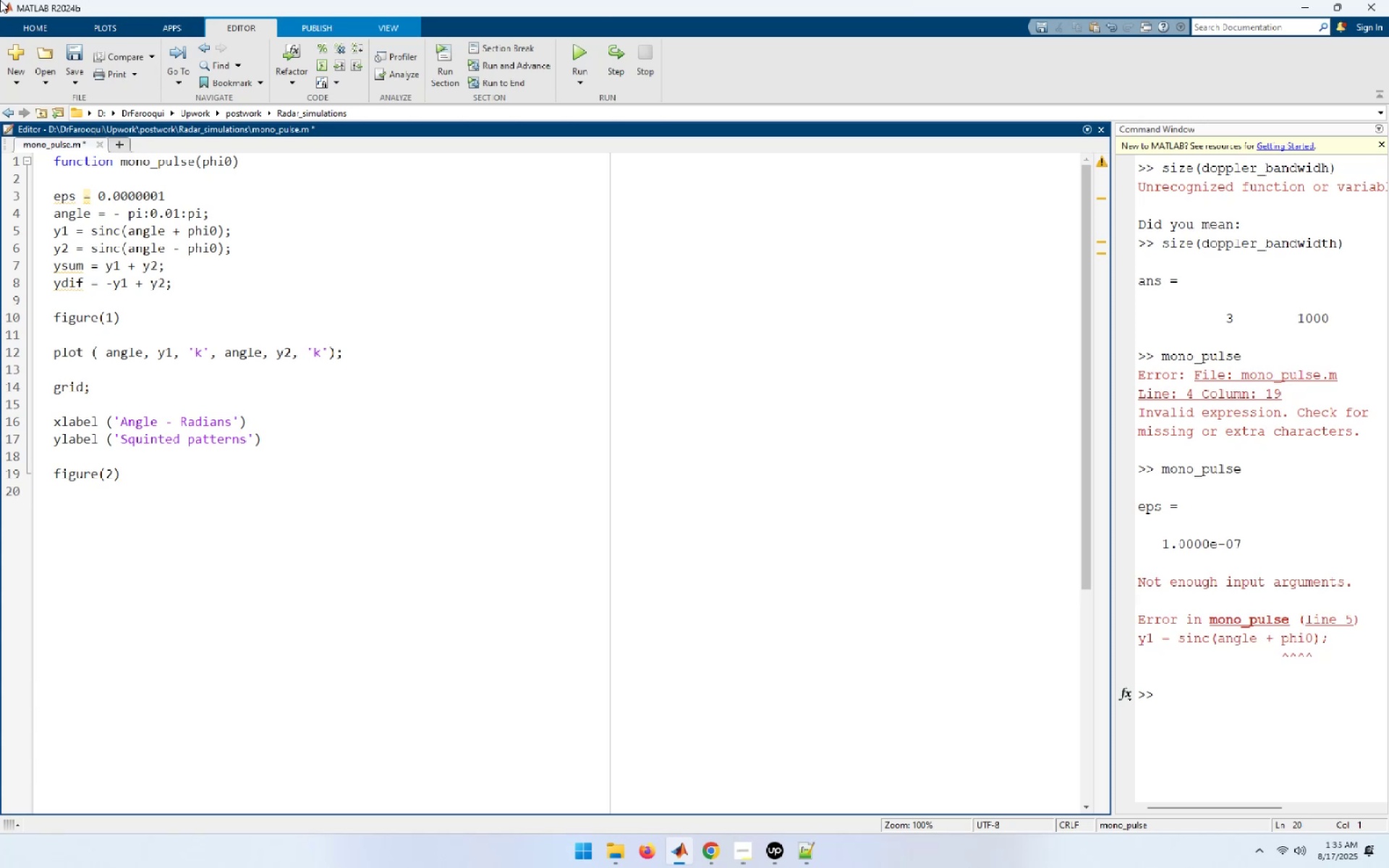 
key(Enter)
 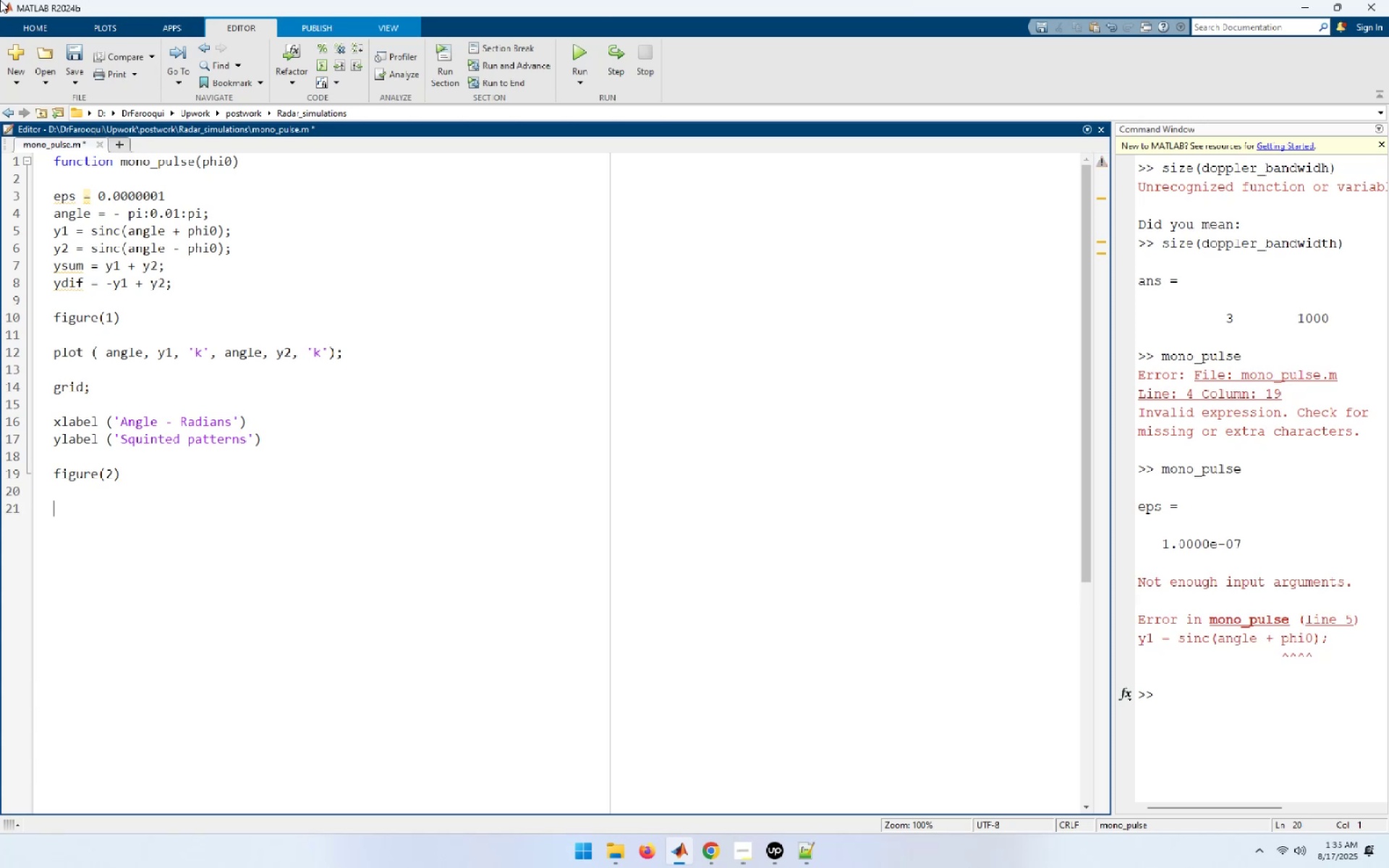 
type(op)
key(Backspace)
key(Backspace)
type(plot(angle, ysum, 'k'))
 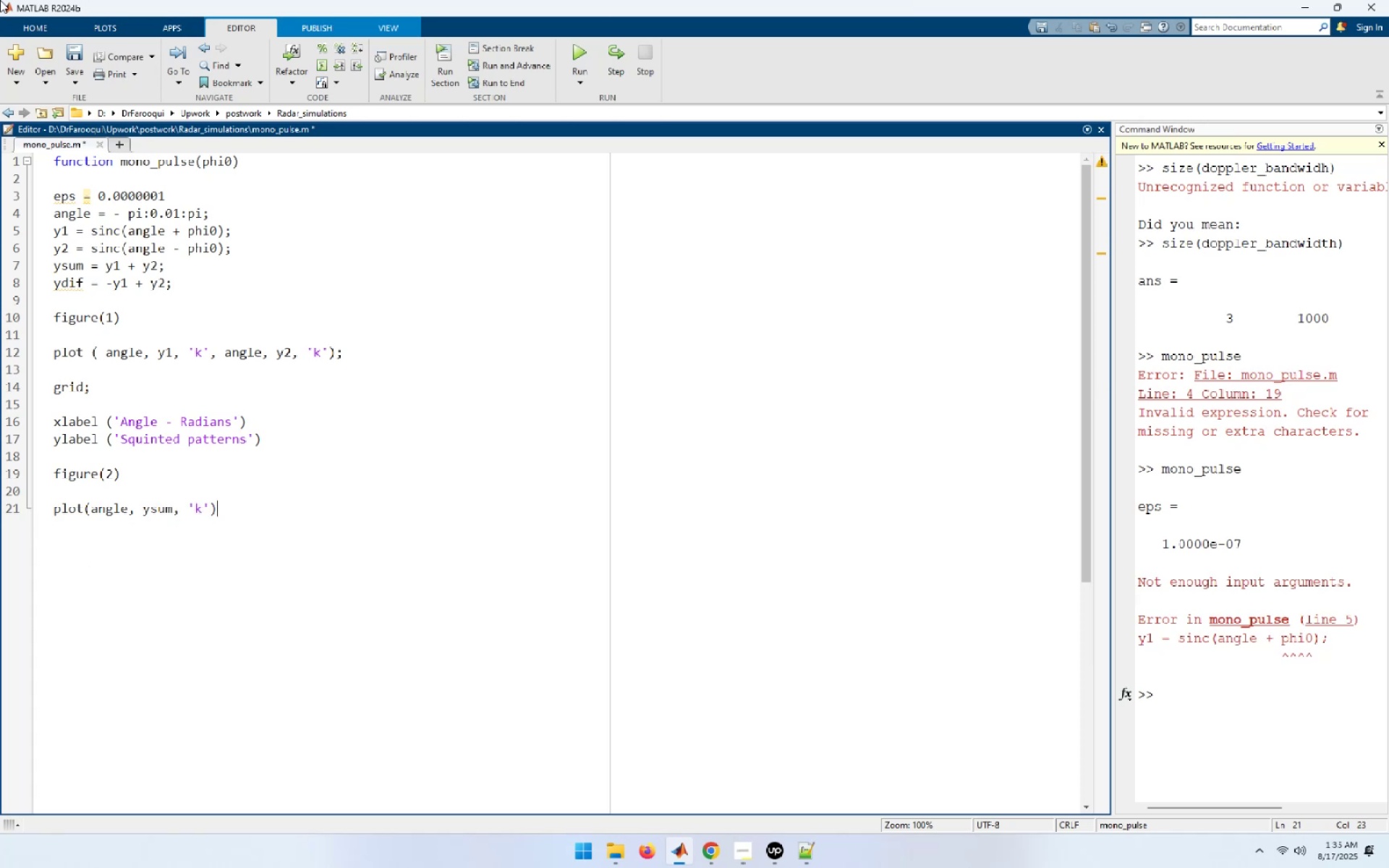 
key(Enter)
 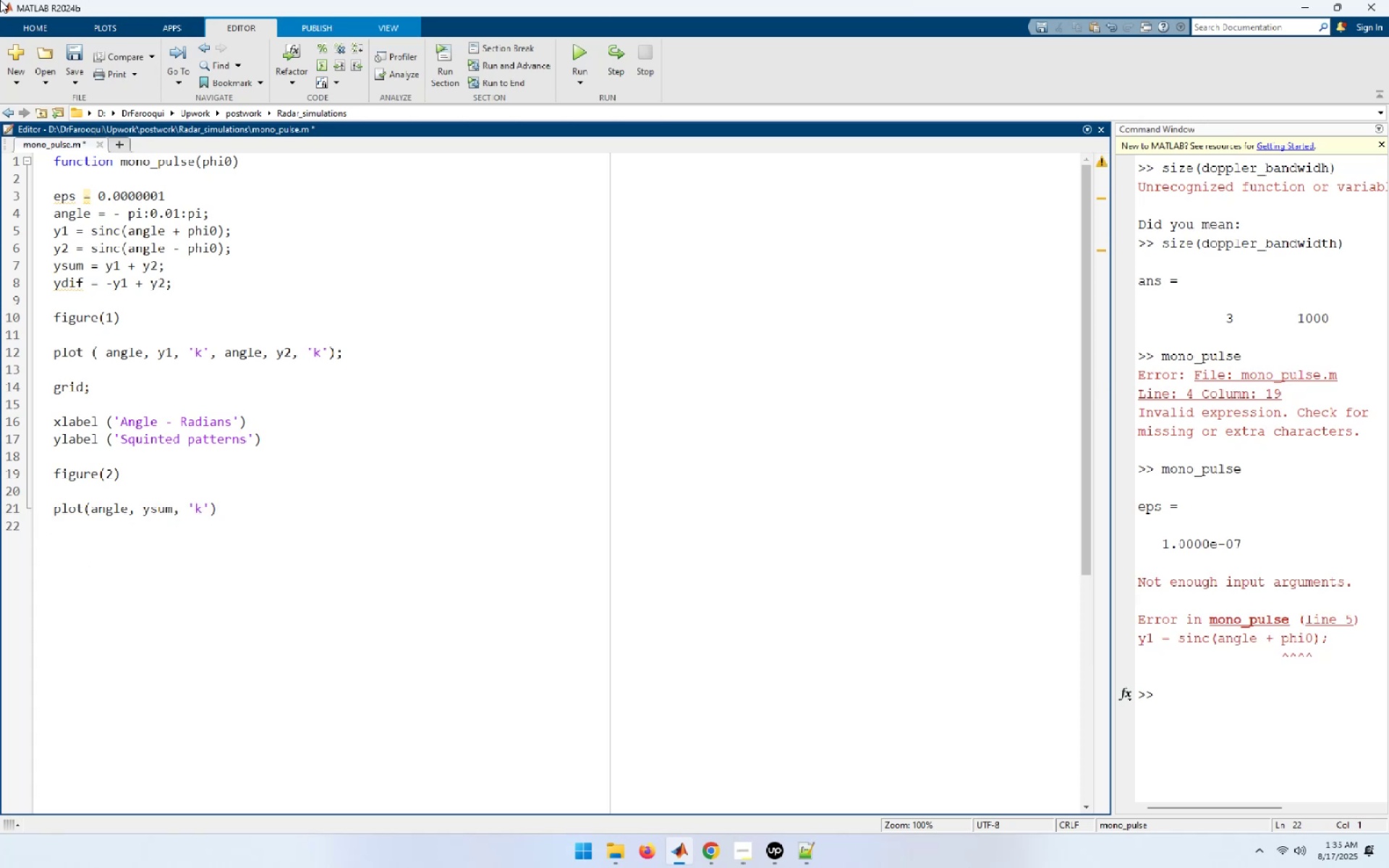 
key(Enter)
 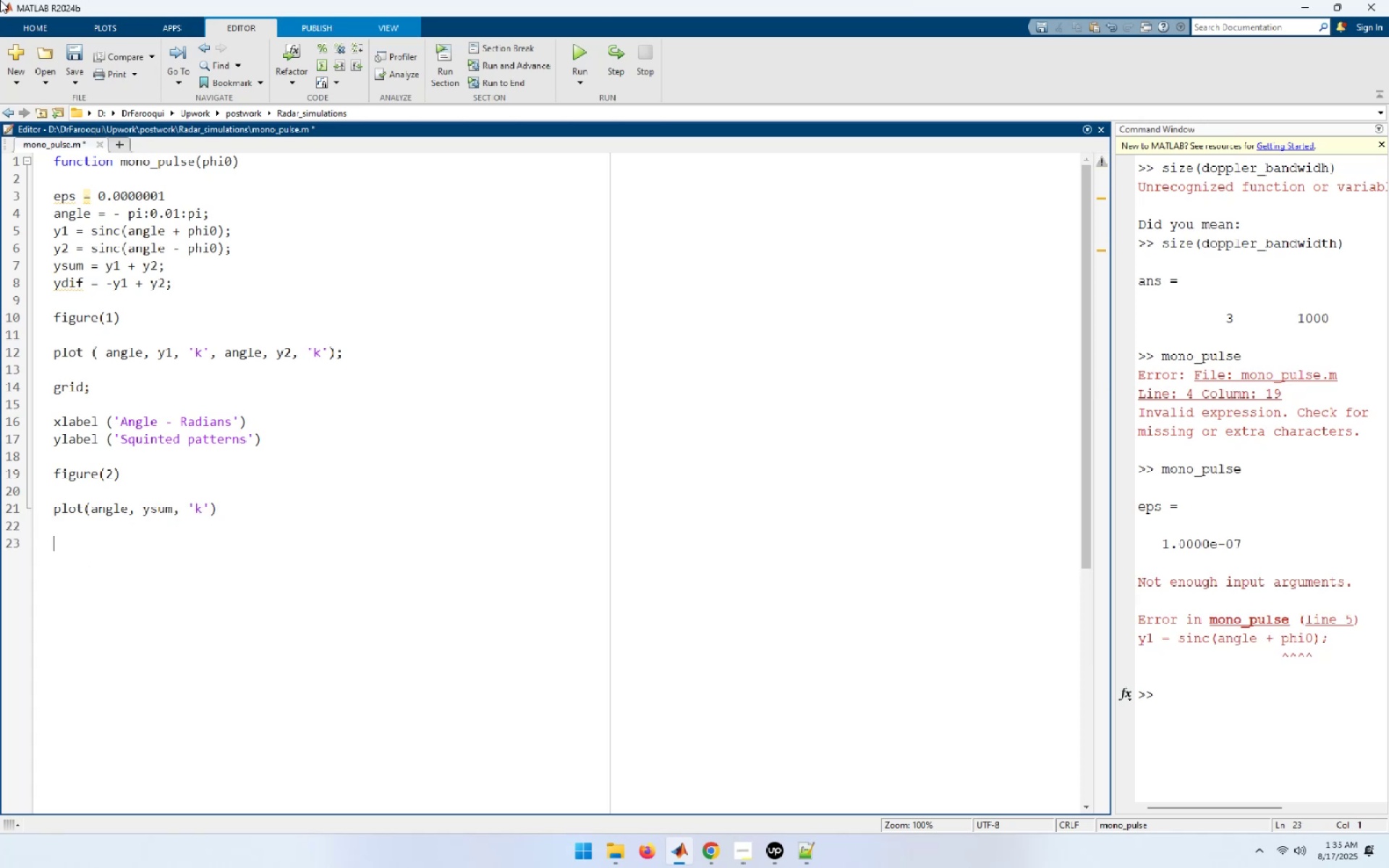 
type(grid; xlable ('Angle - Radians'))
 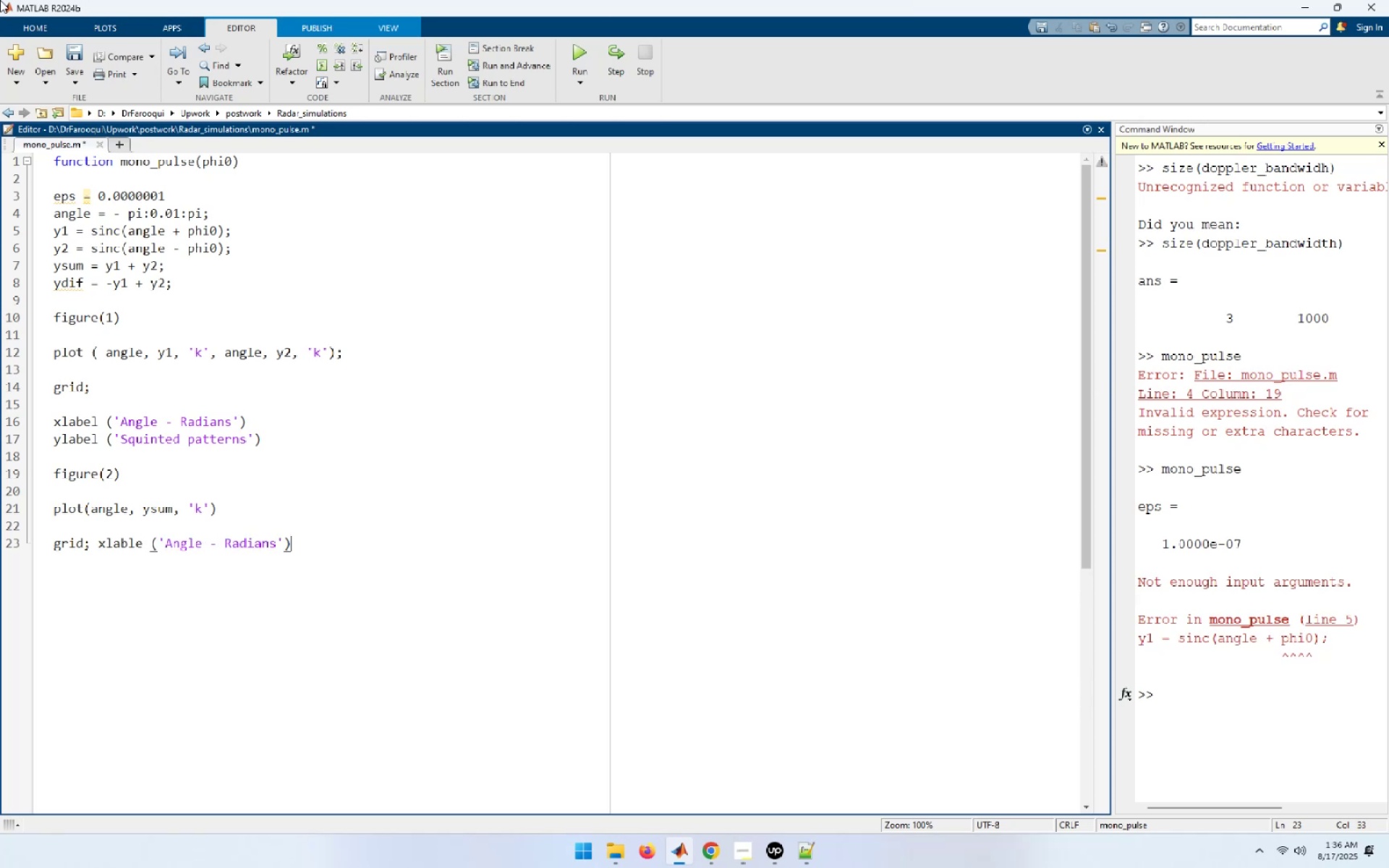 
key(Enter)
 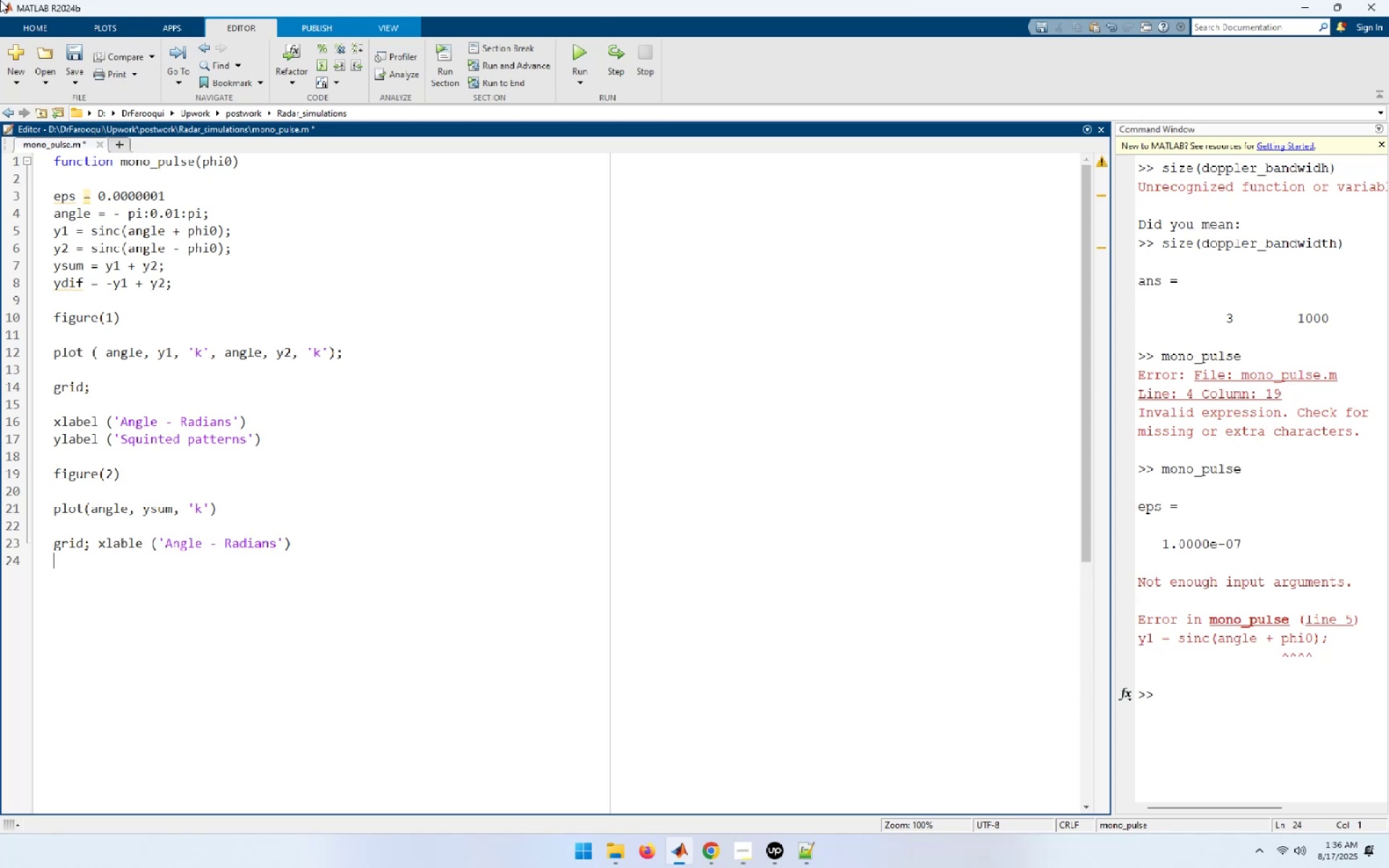 
type(ylabel ('Sum p)
key(Backspace)
type(Pattern' )
key(Backspace)
type())
 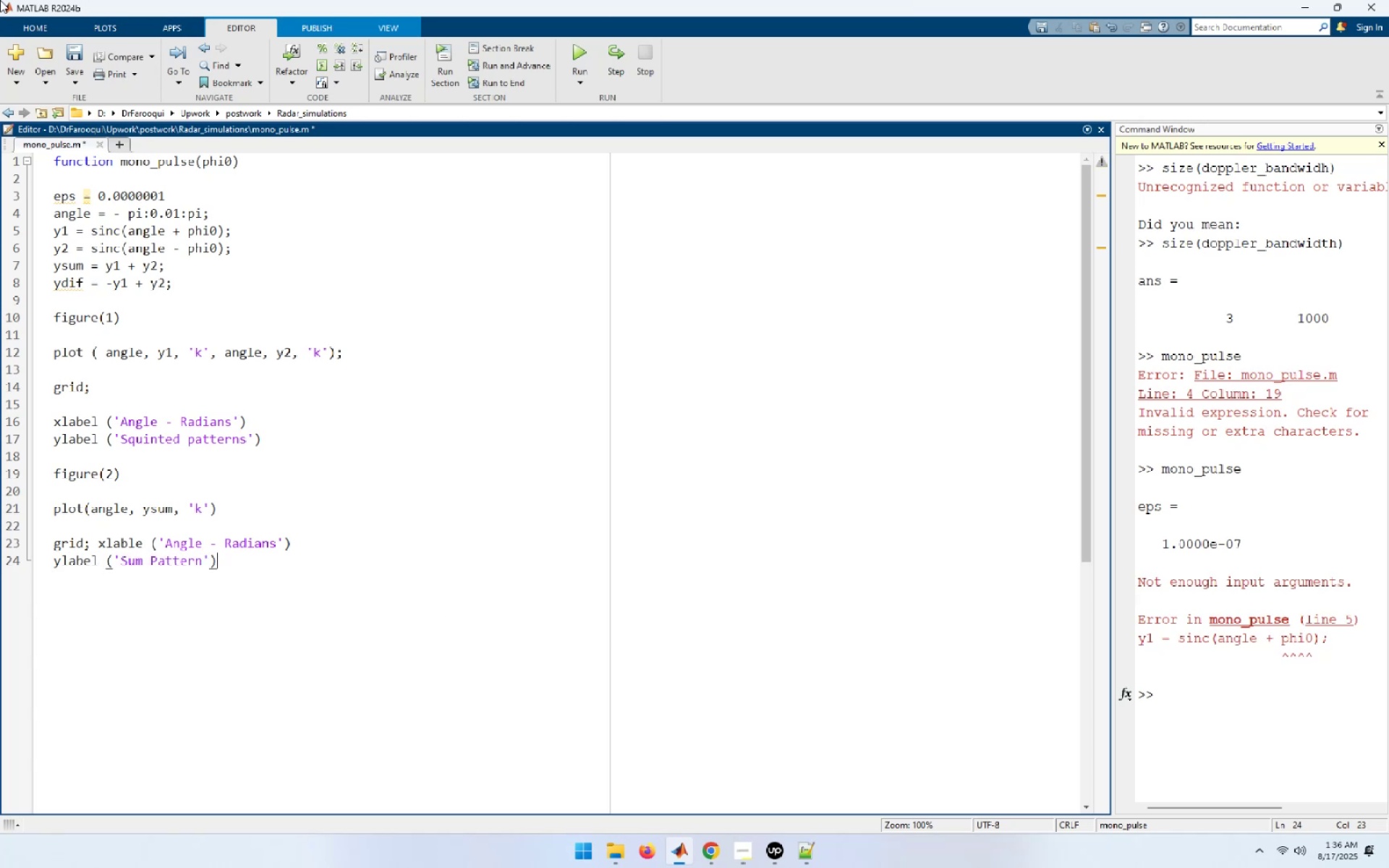 
key(Enter)
 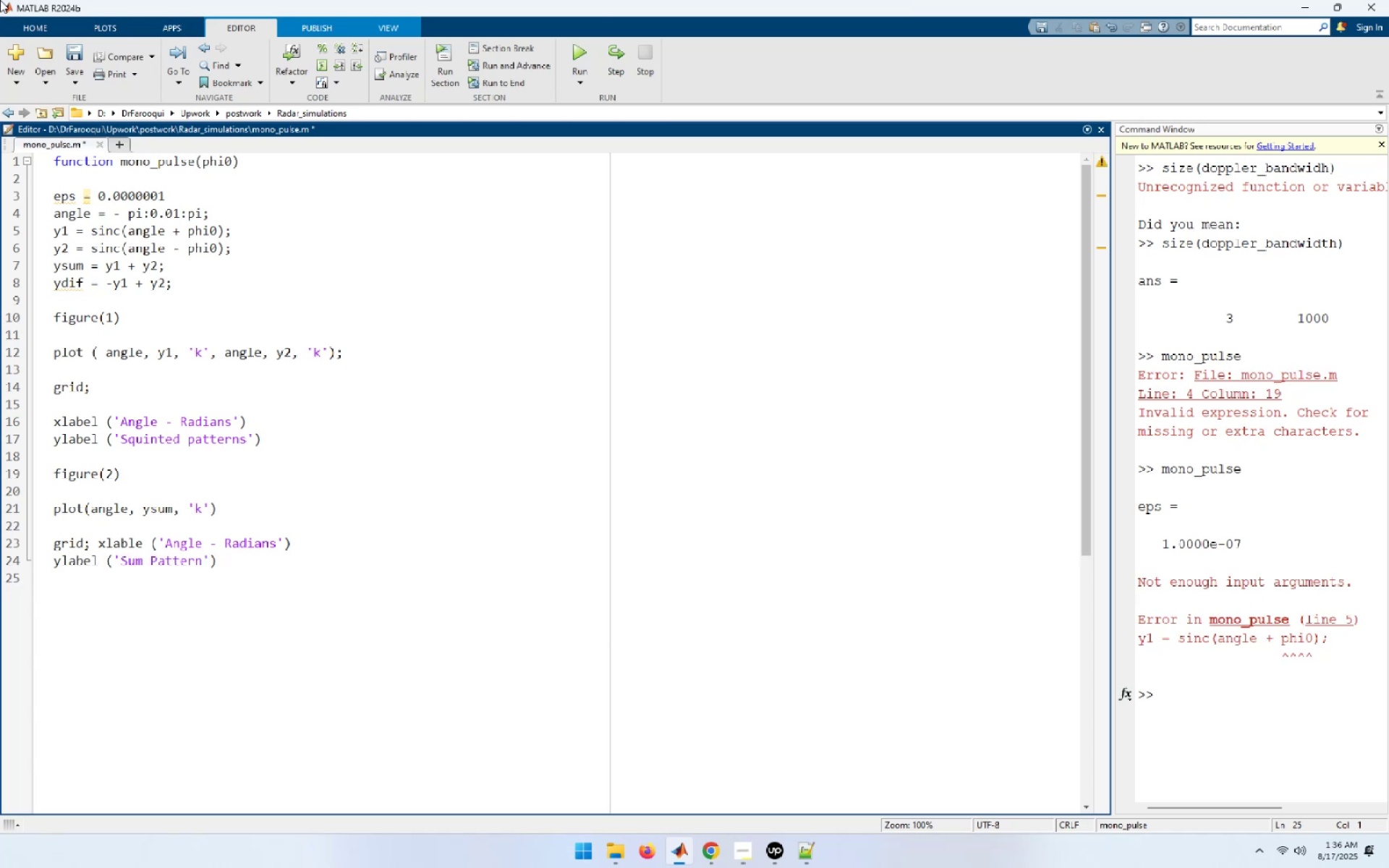 
key(Enter)
 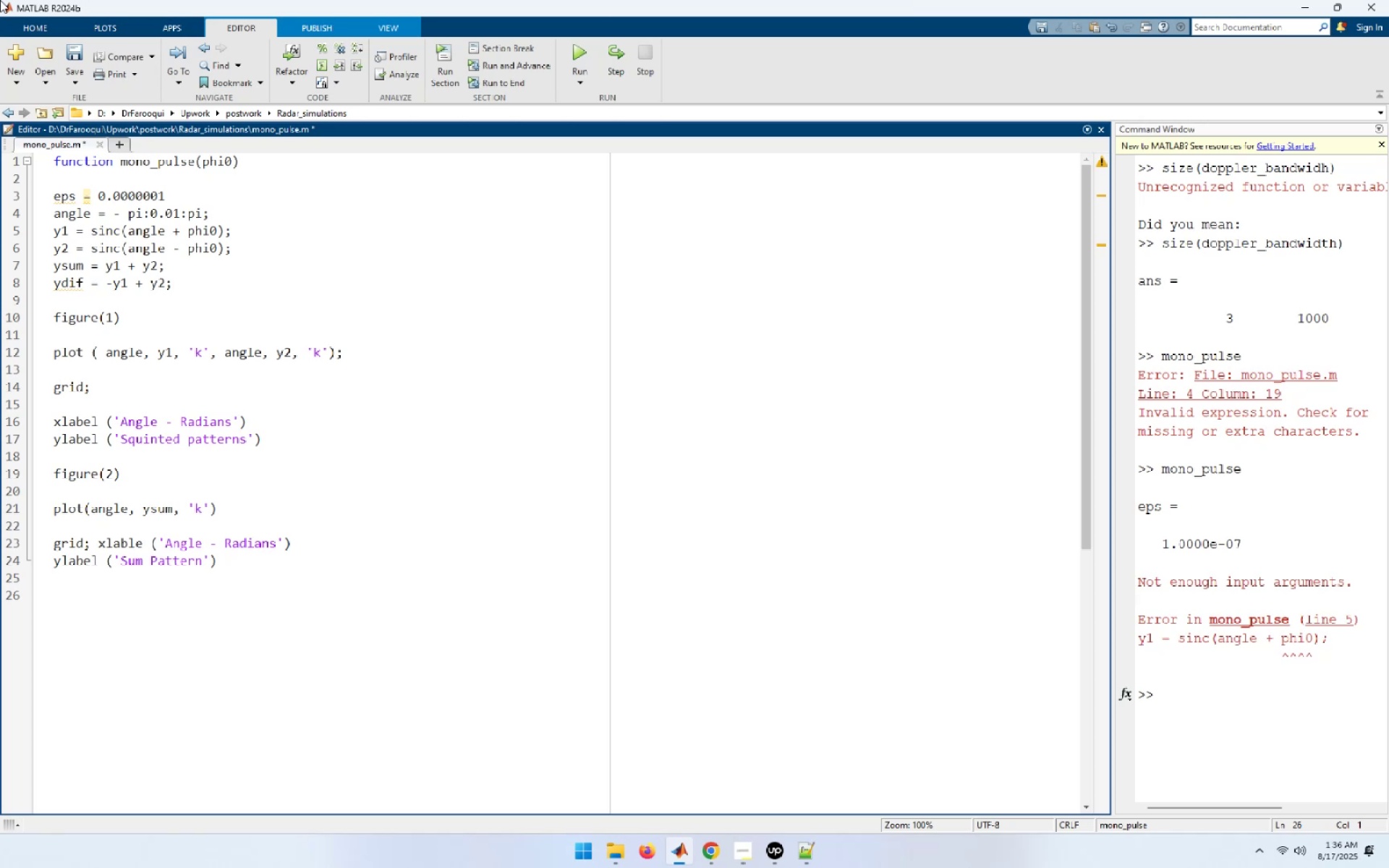 
wait(5.09)
 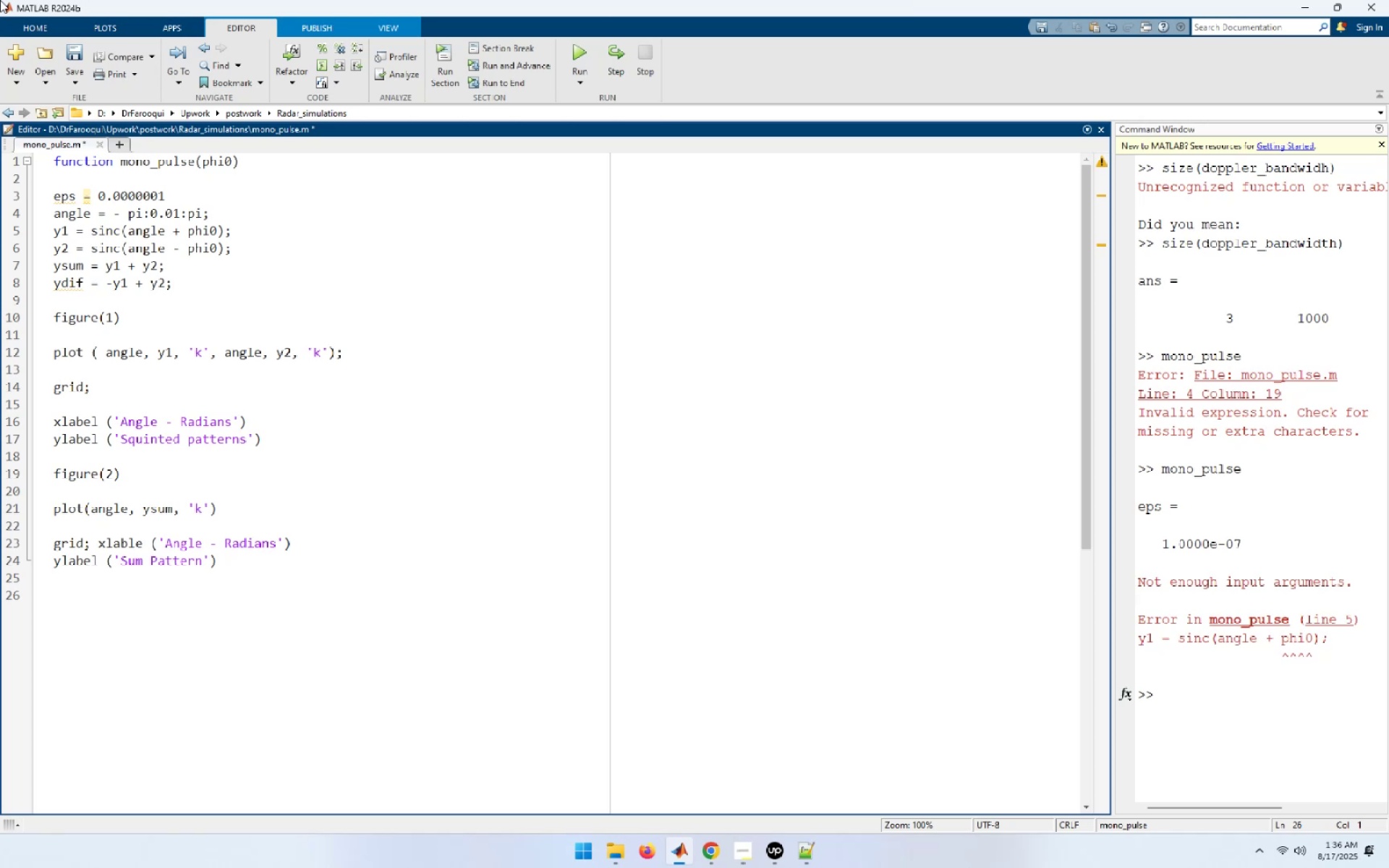 
key(Control+S)
 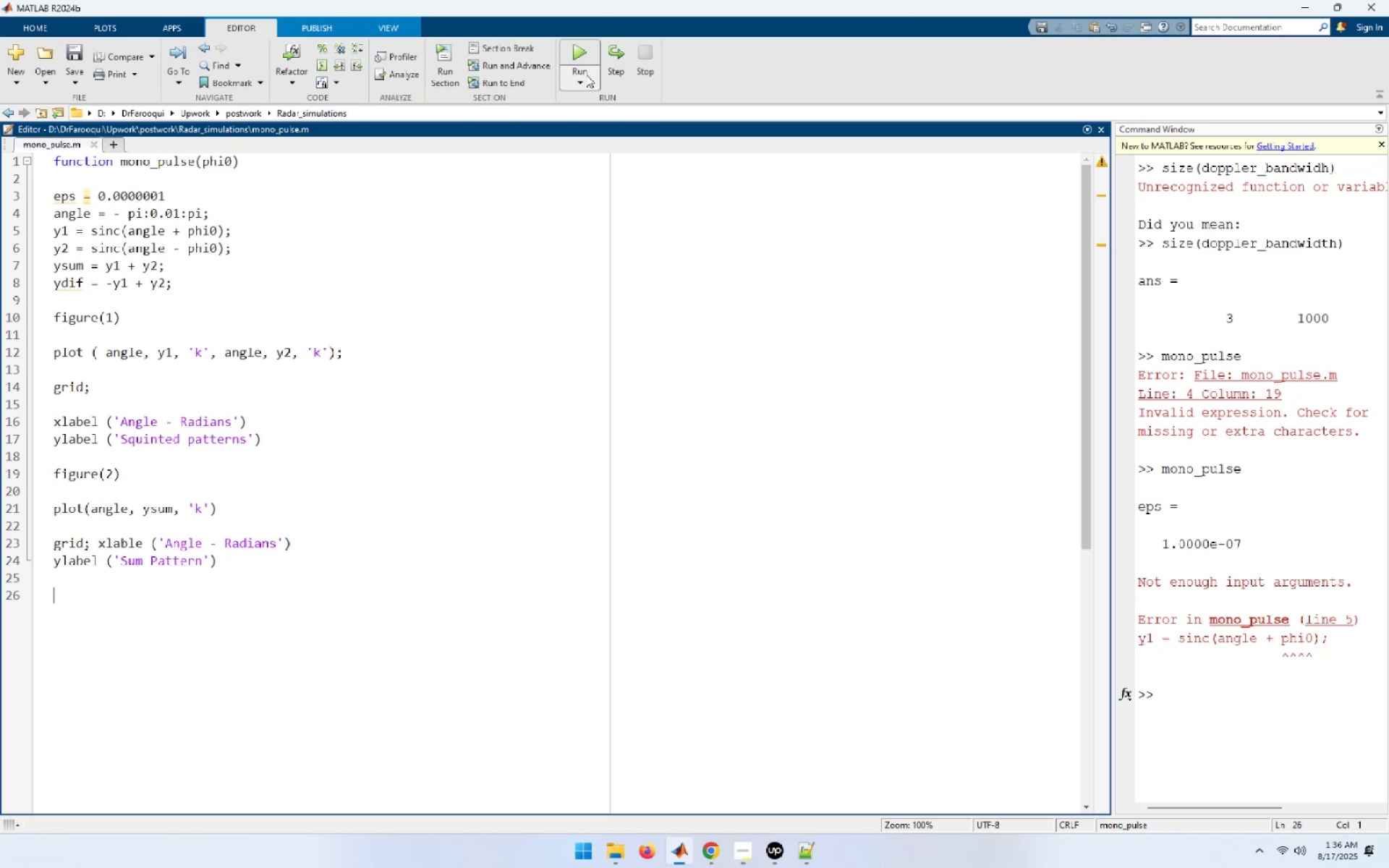 
left_click([581, 52])
 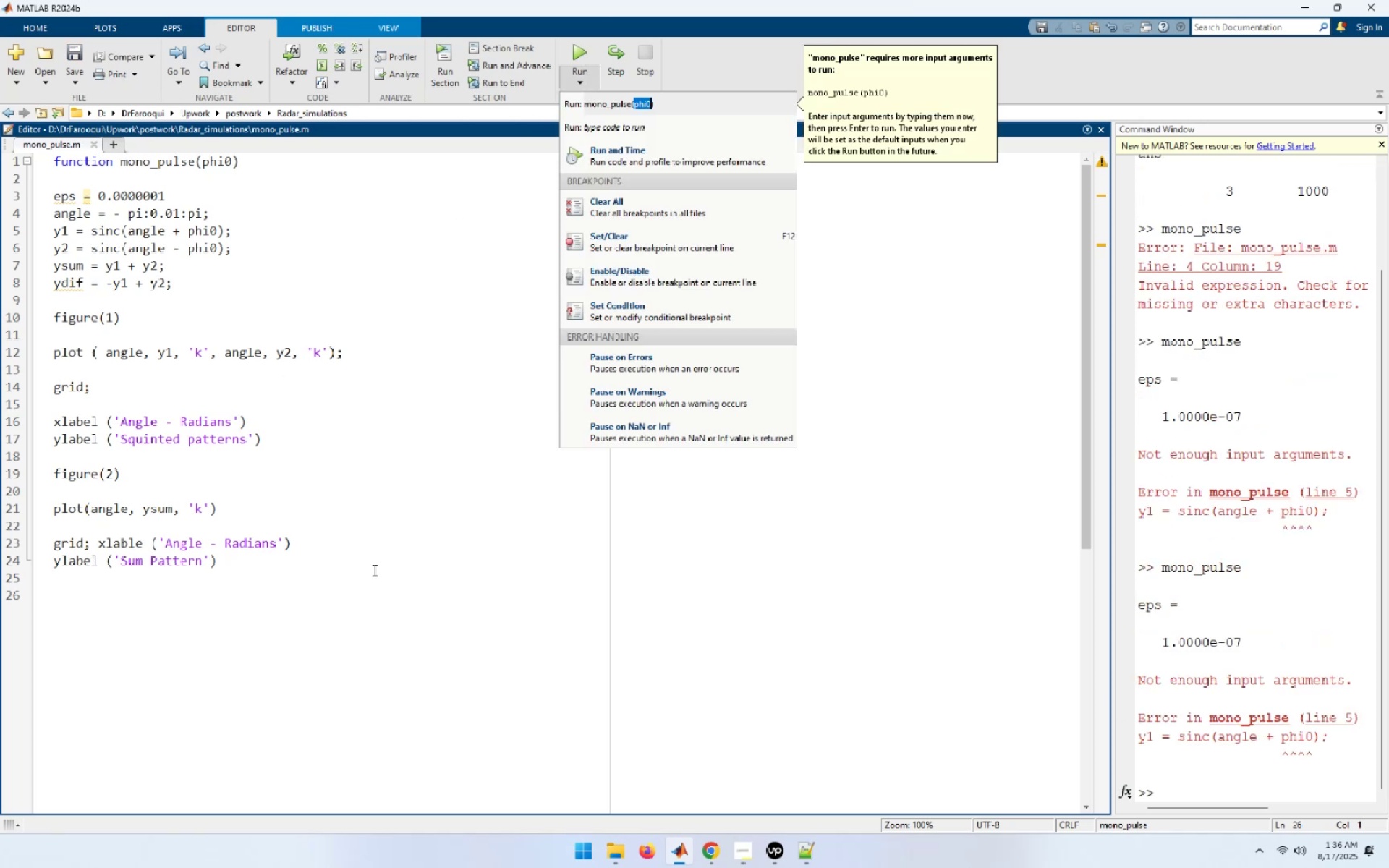 
left_click([260, 551])
 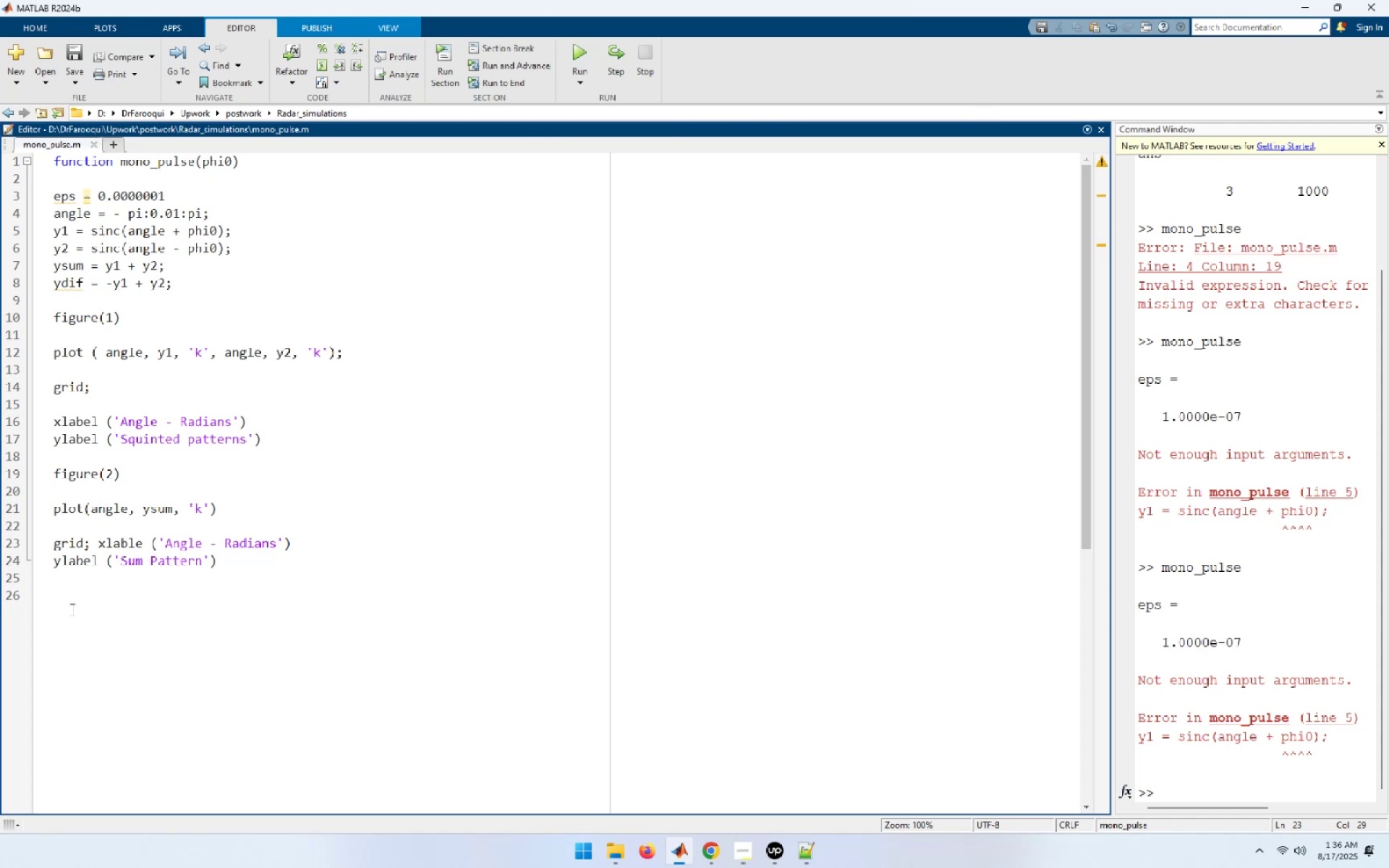 
left_click([67, 582])
 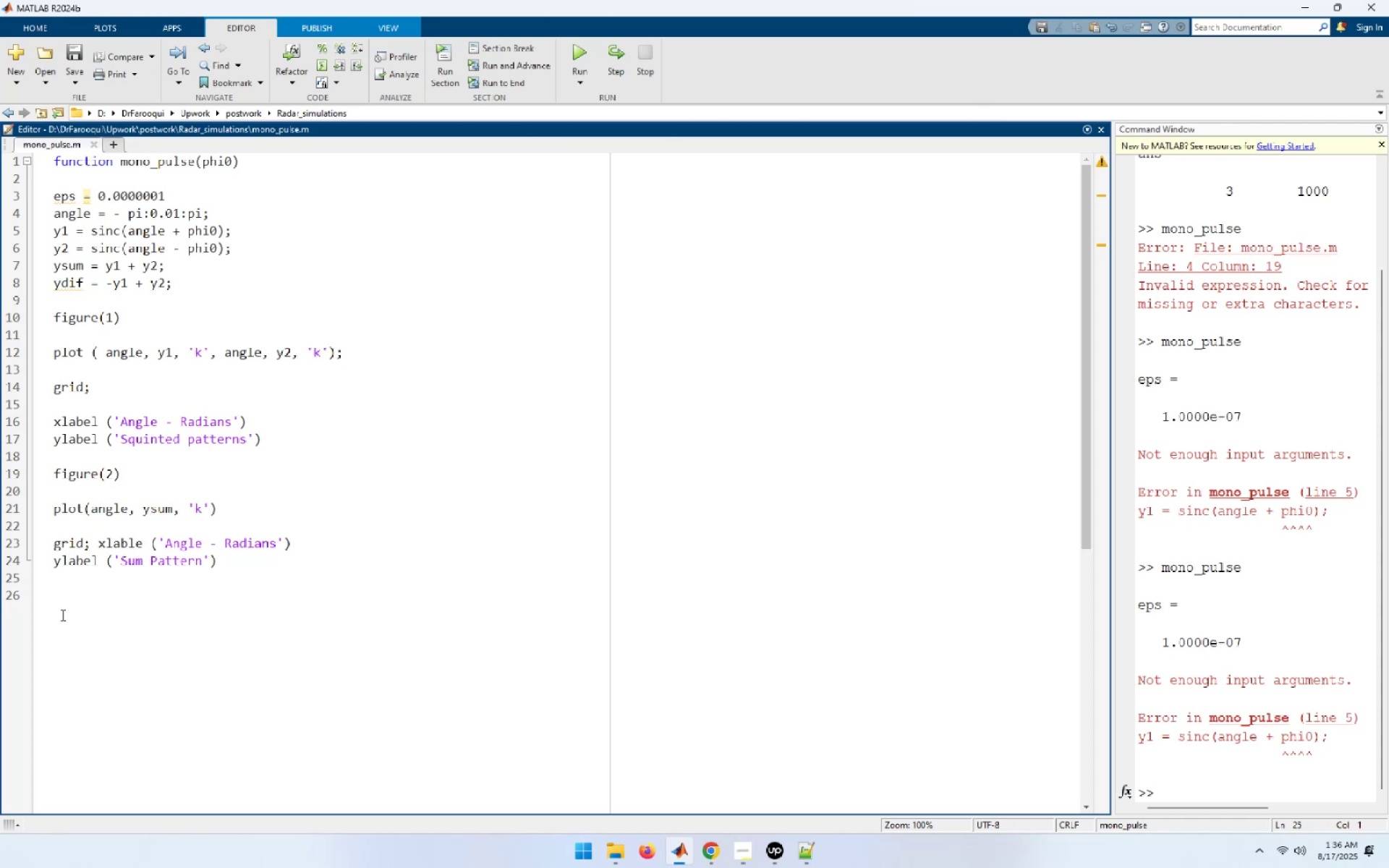 
key(ArrowDown)
 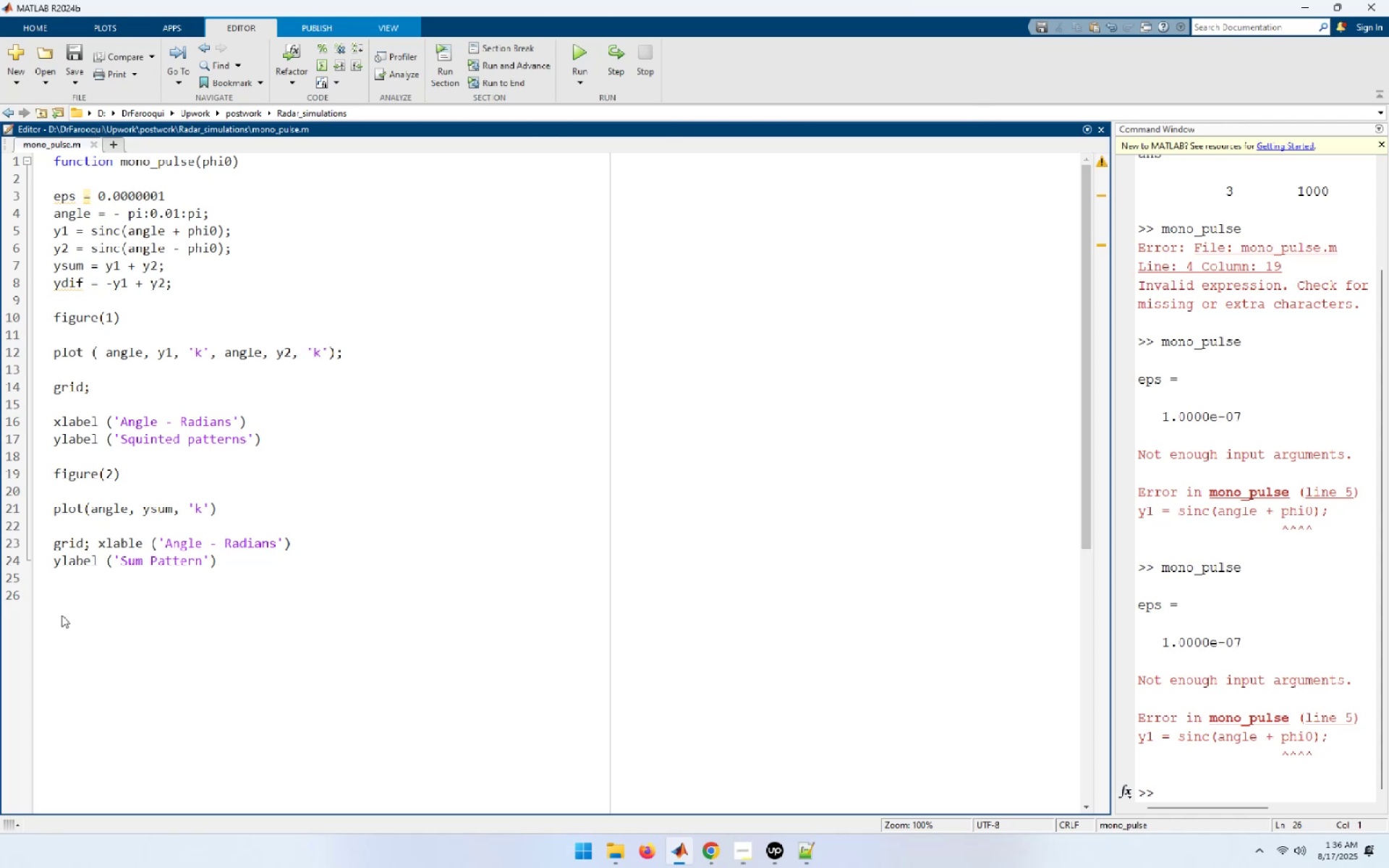 
key(ArrowDown)
 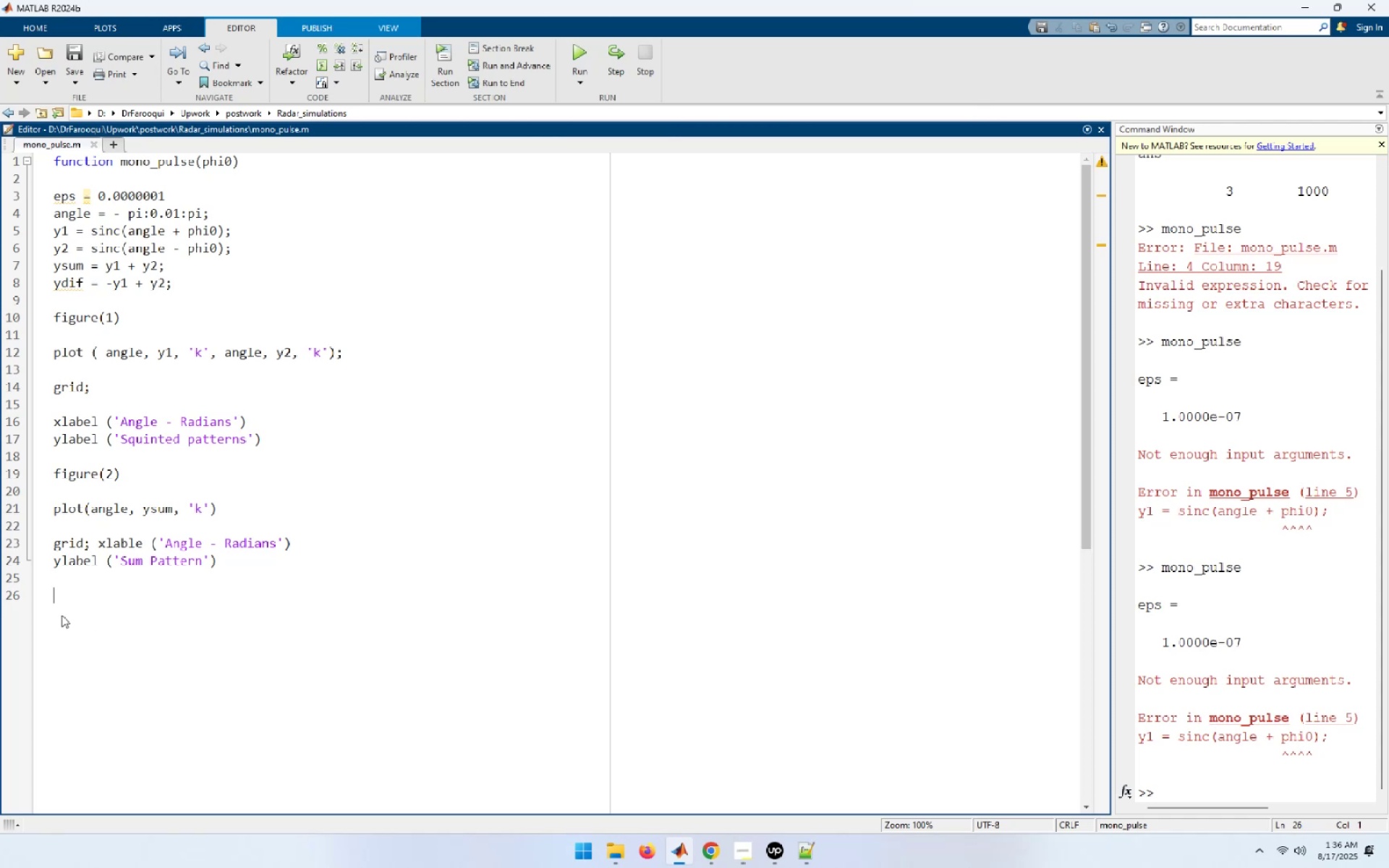 
type(figure(3))
 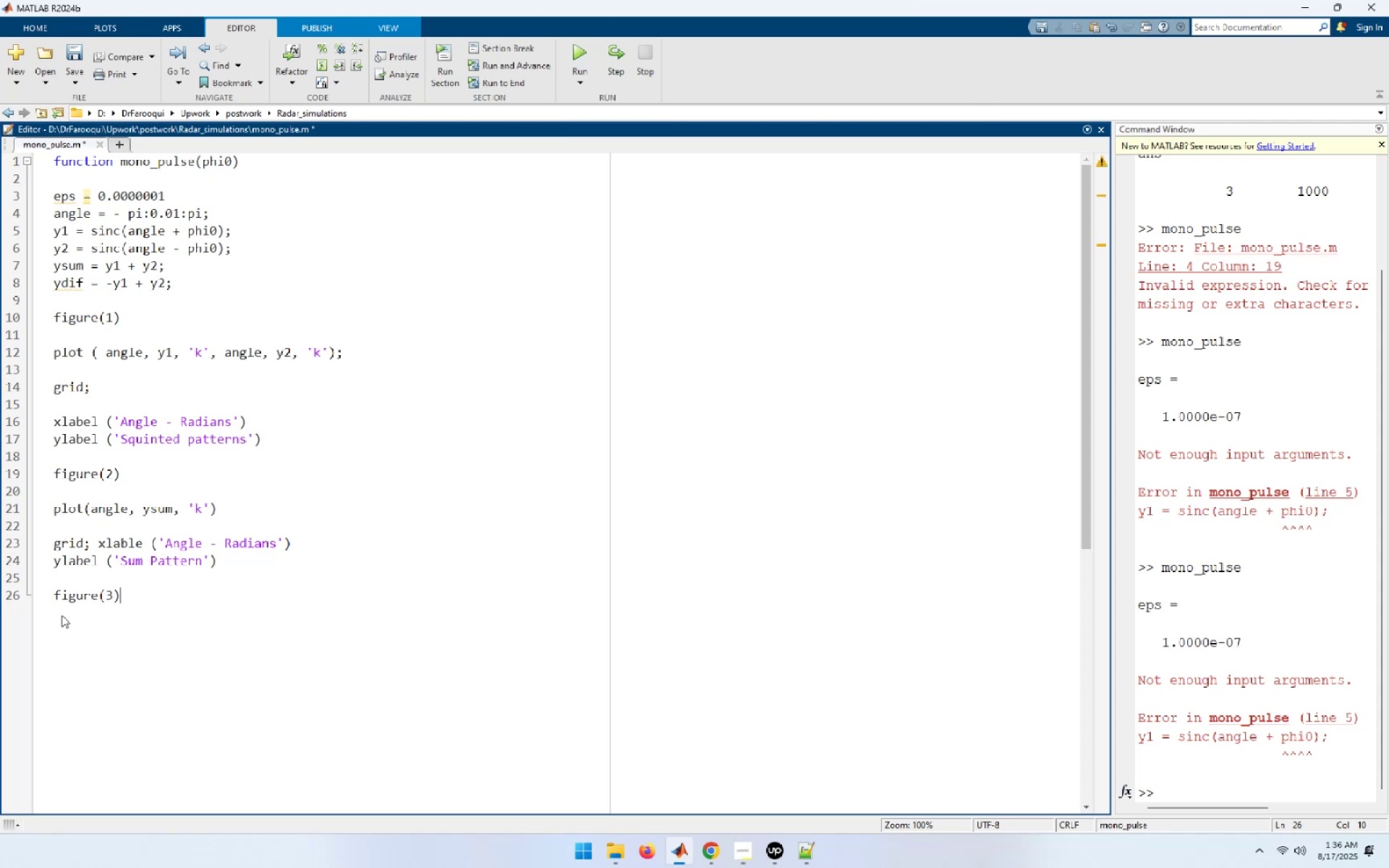 
key(Enter)
 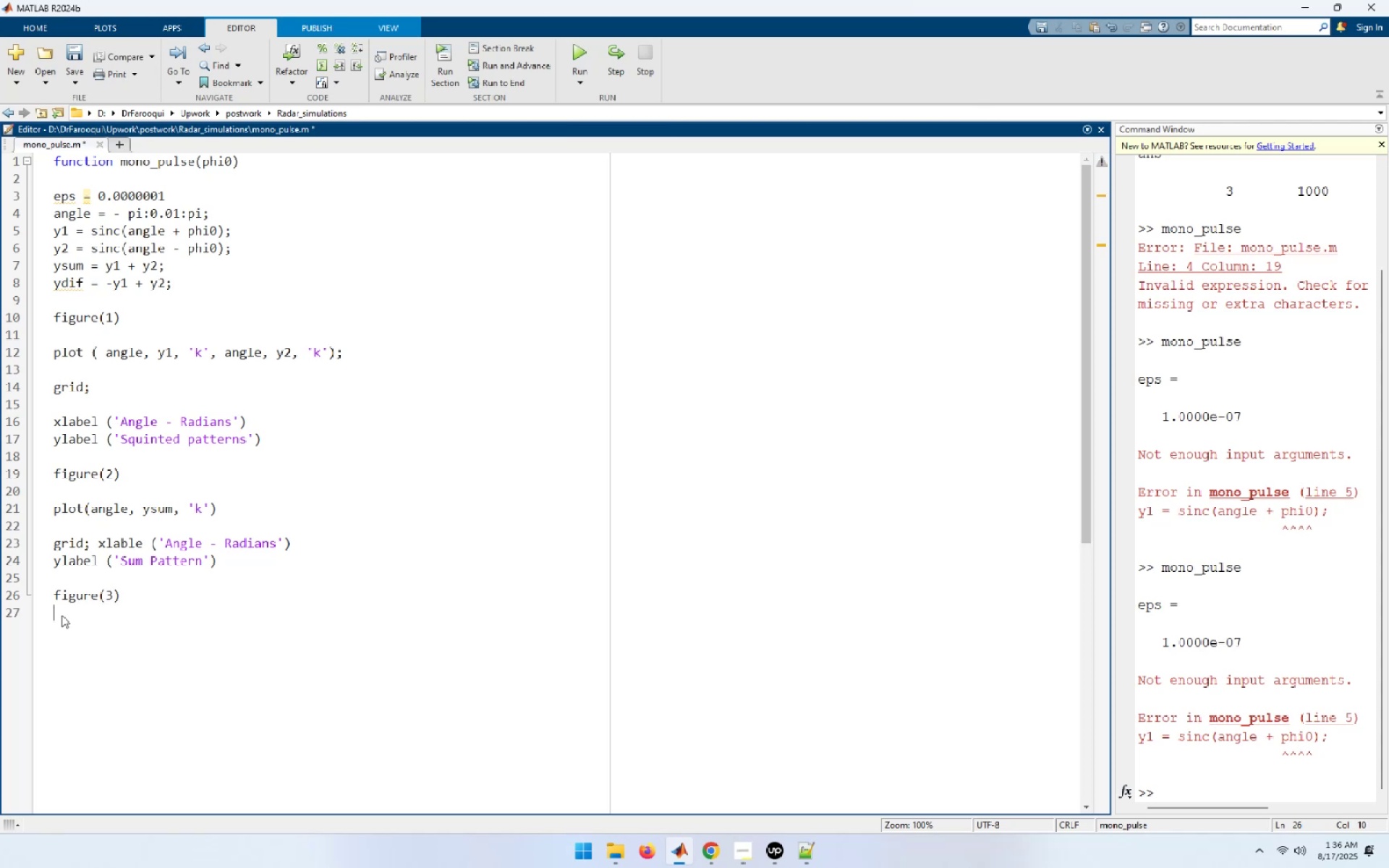 
key(Enter)
 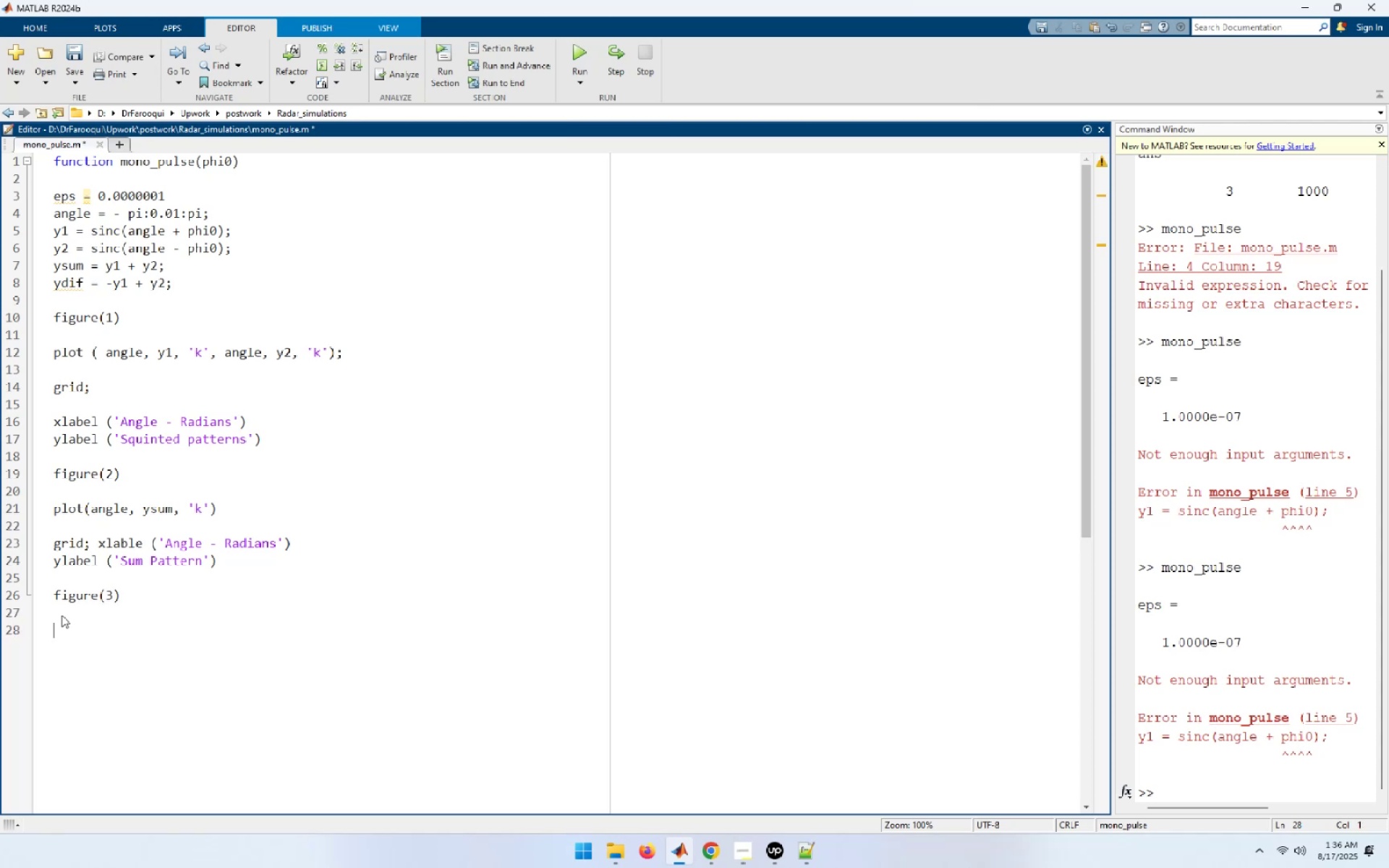 
type(plot)
 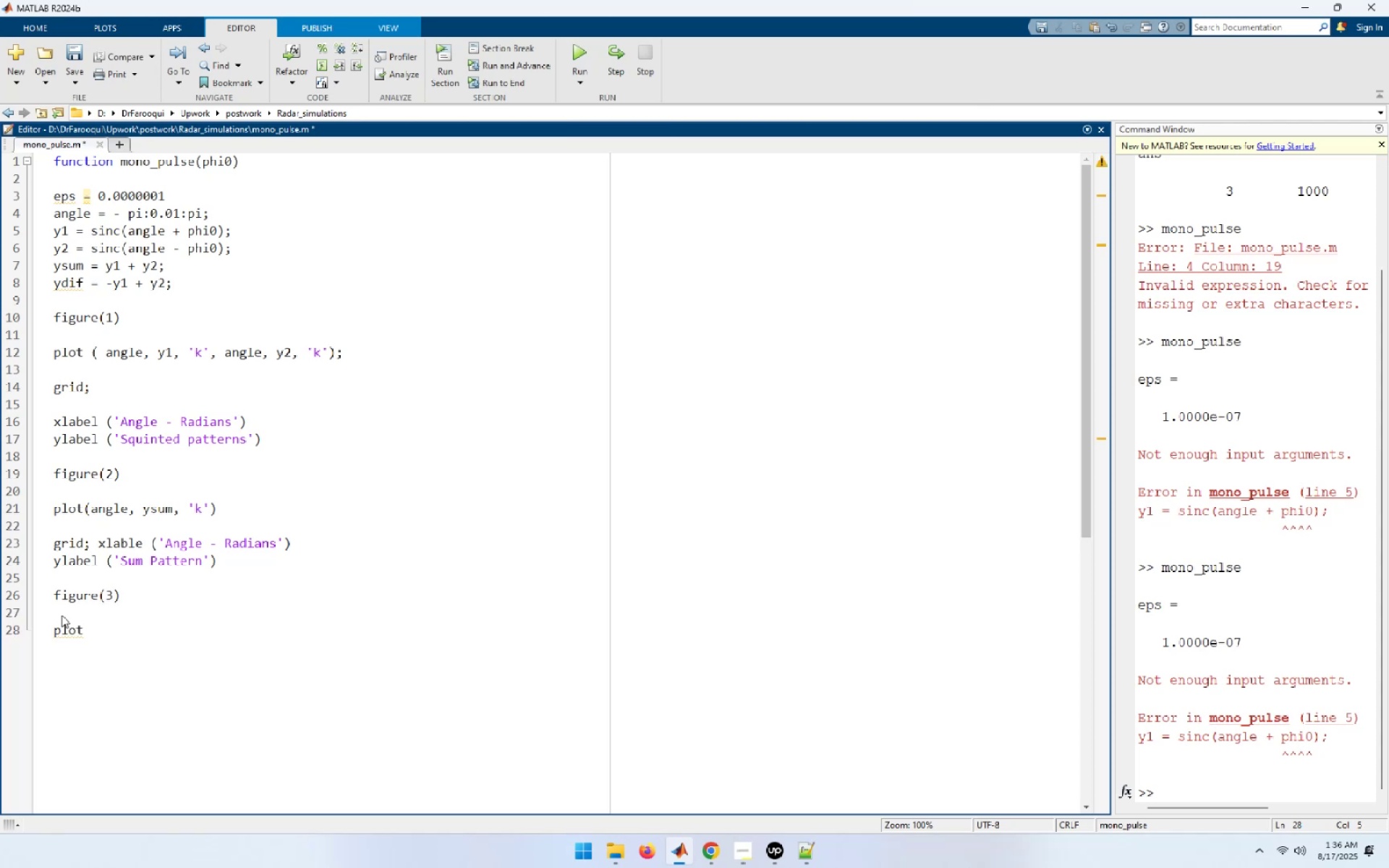 
type( (angle, ydif 'k');)
 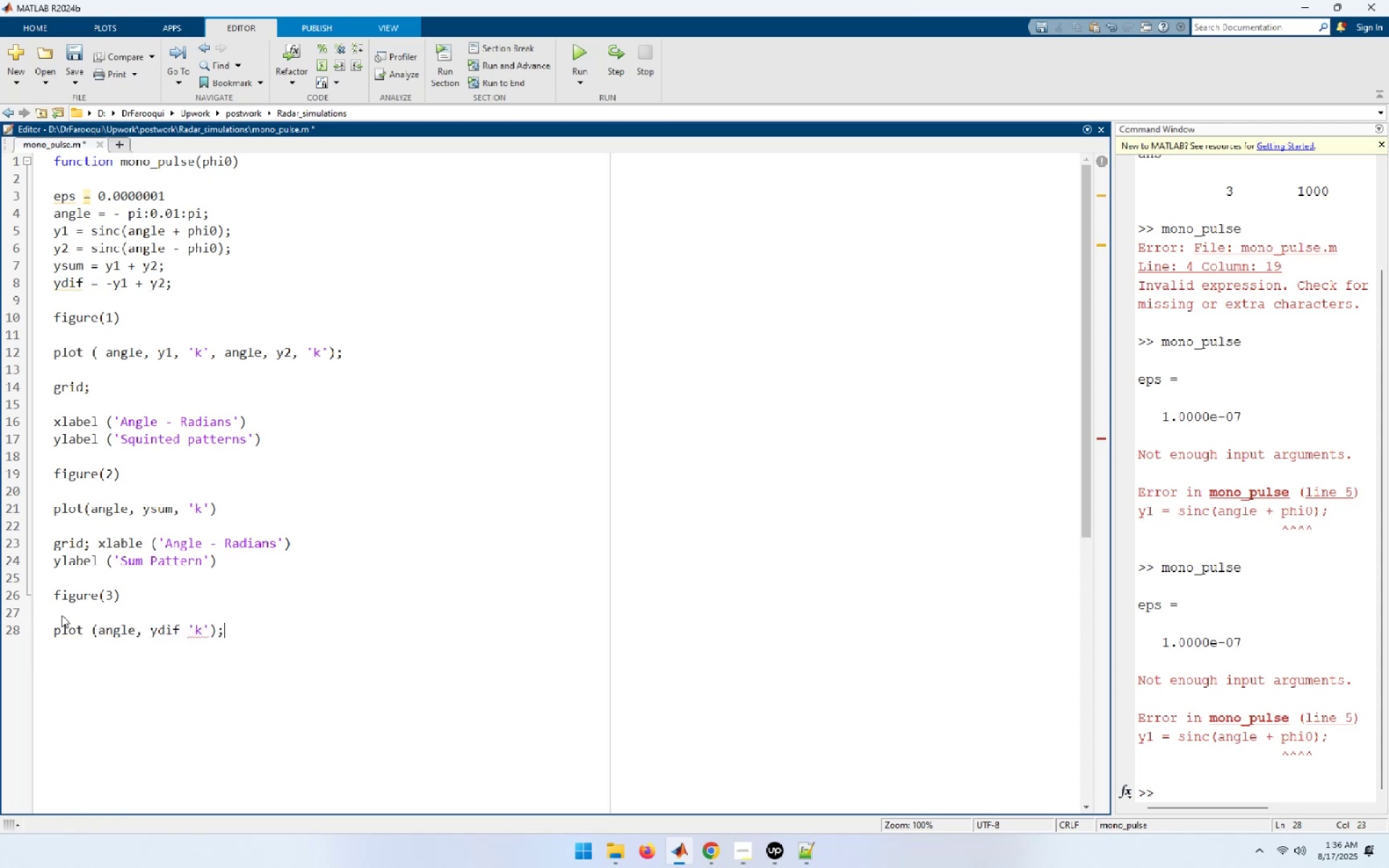 
key(Enter)
 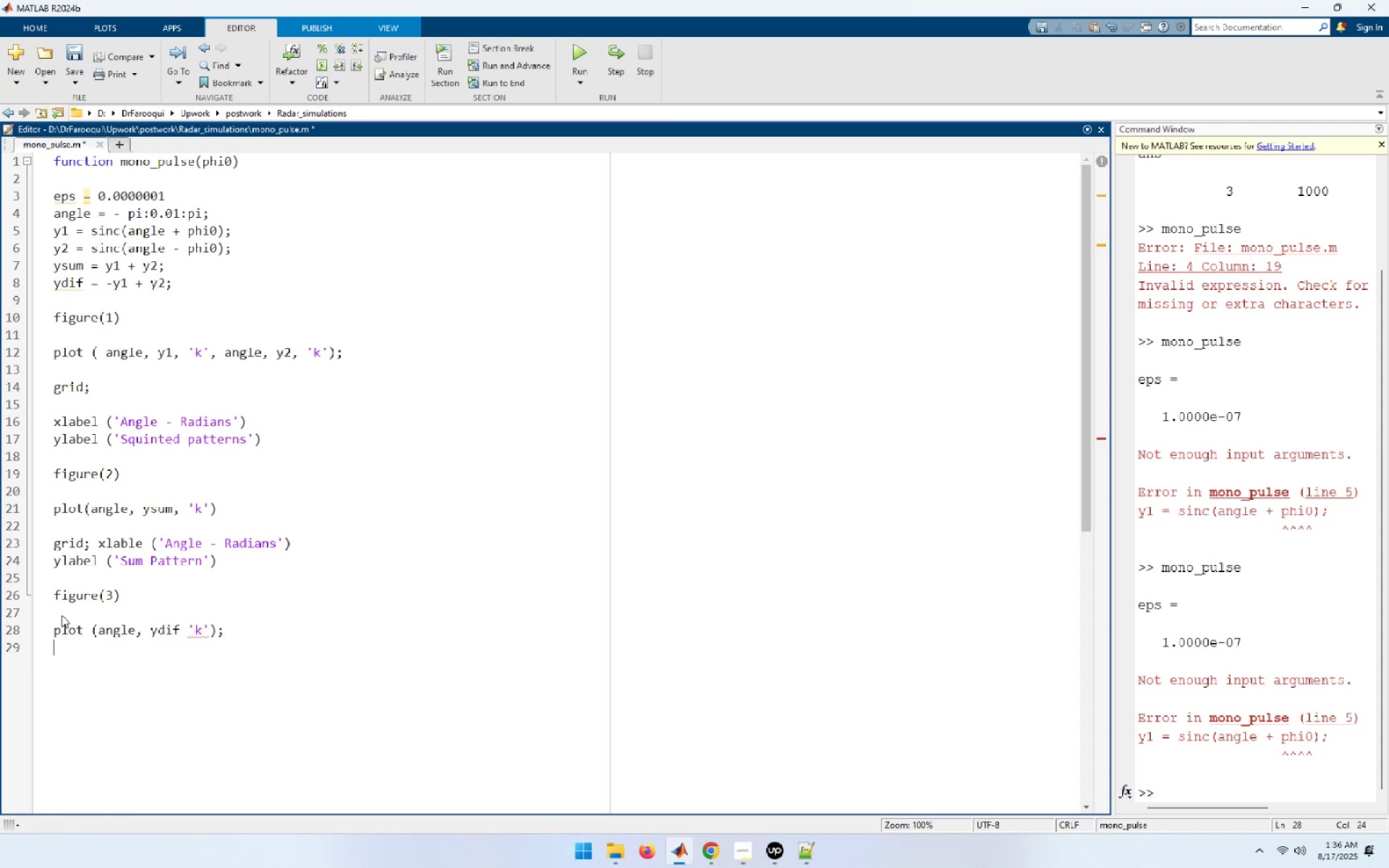 
key(Enter)
 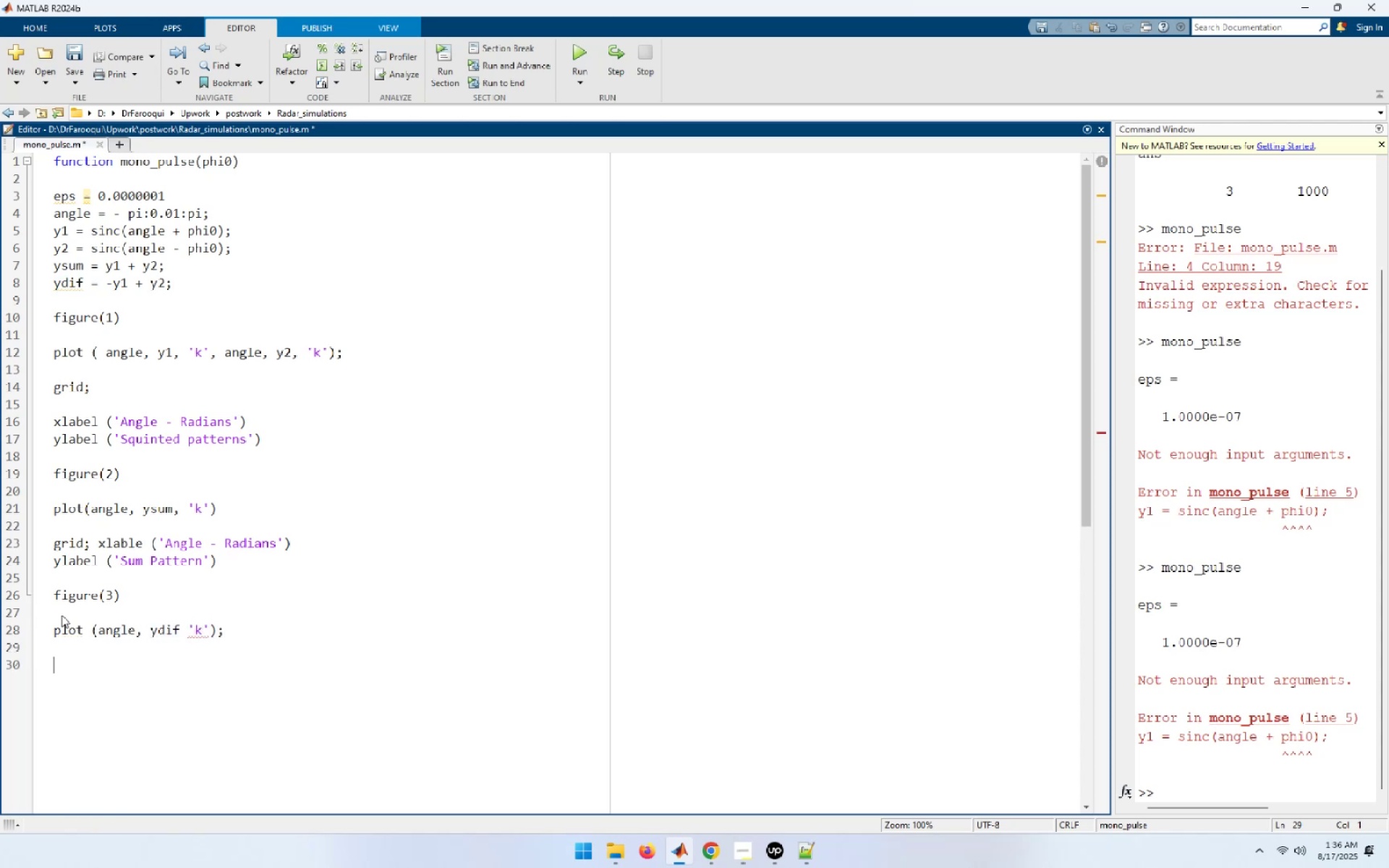 
type(grid )
key(Backspace)
type(;)
 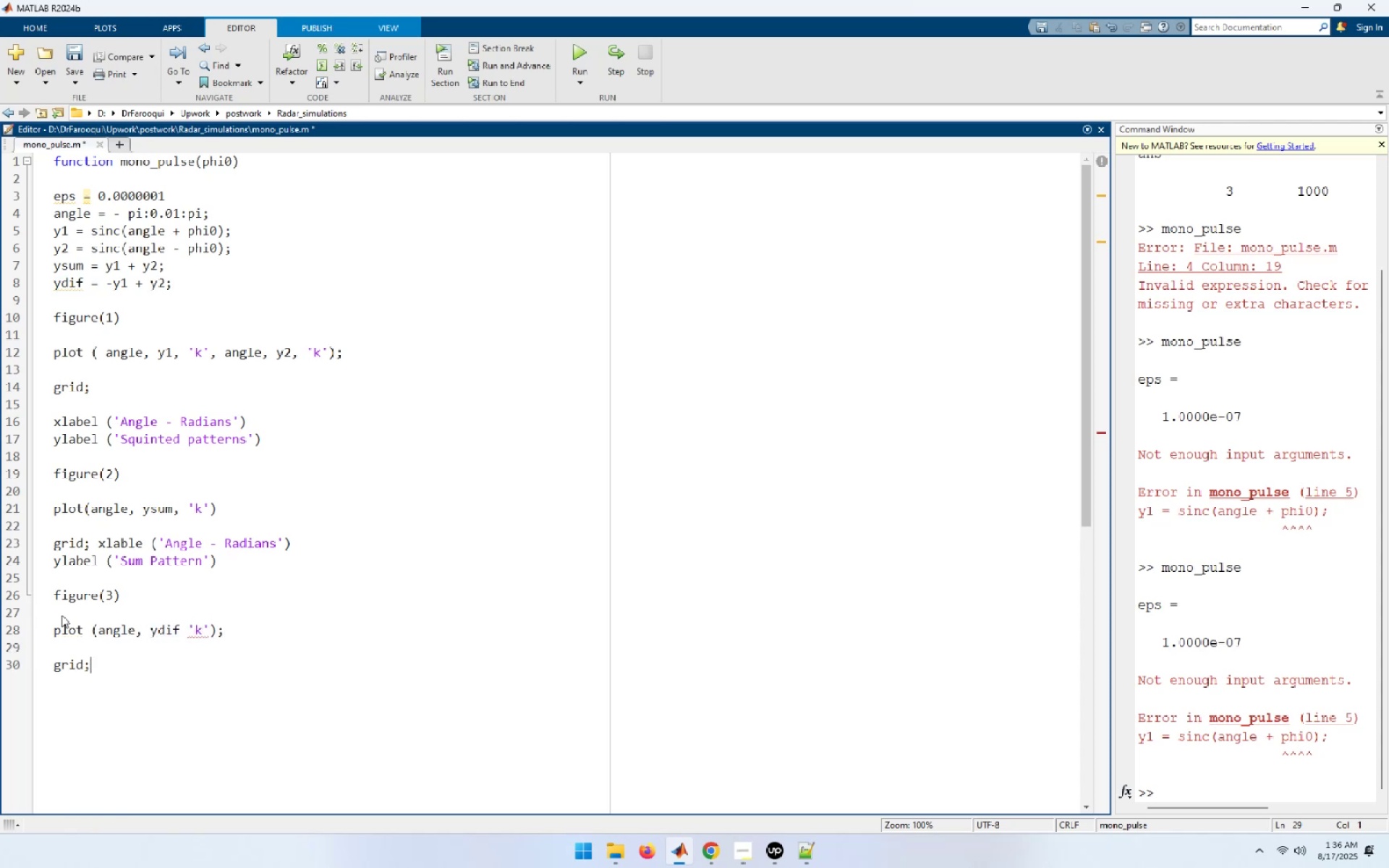 
key(Enter)
 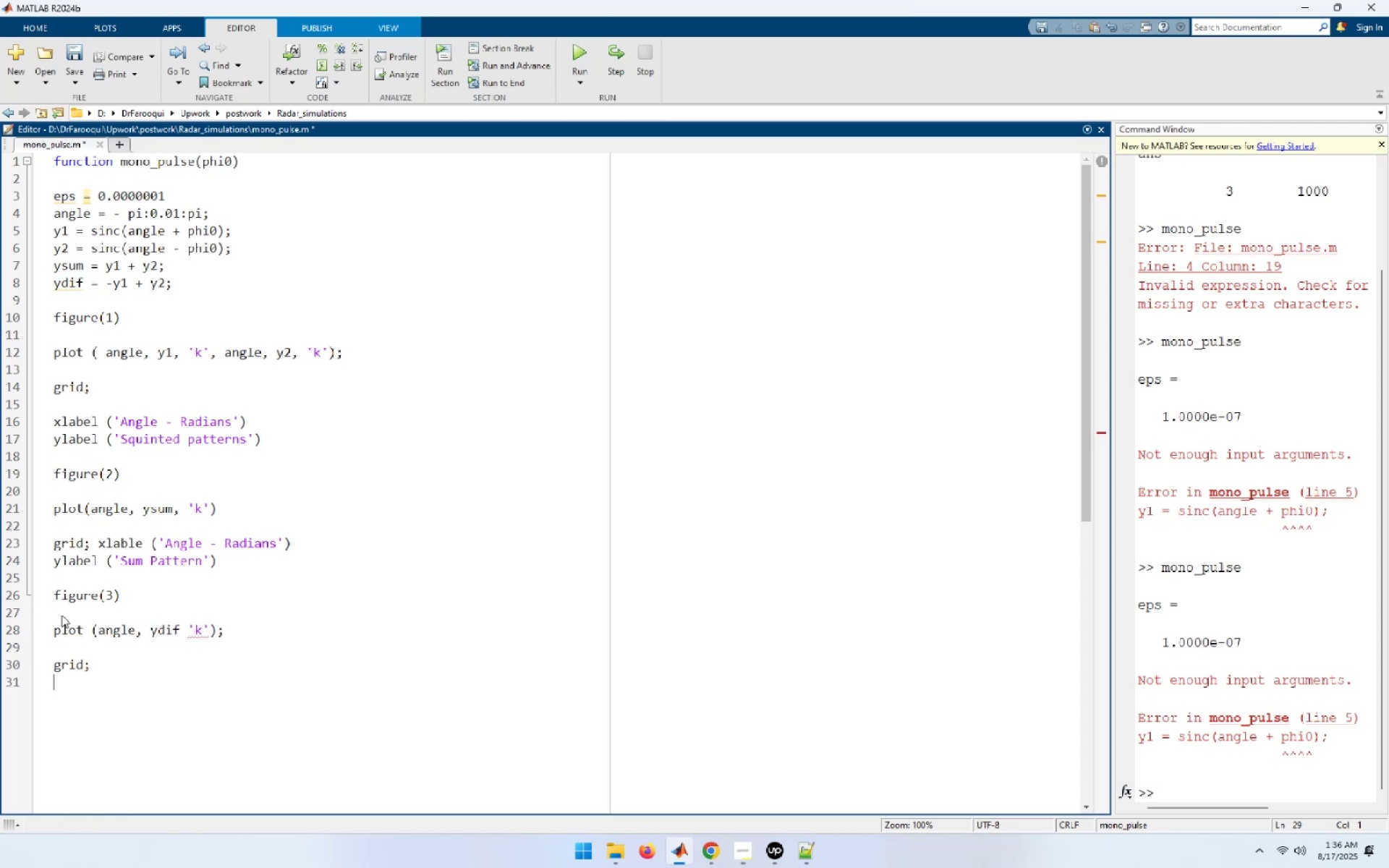 
key(Enter)
 